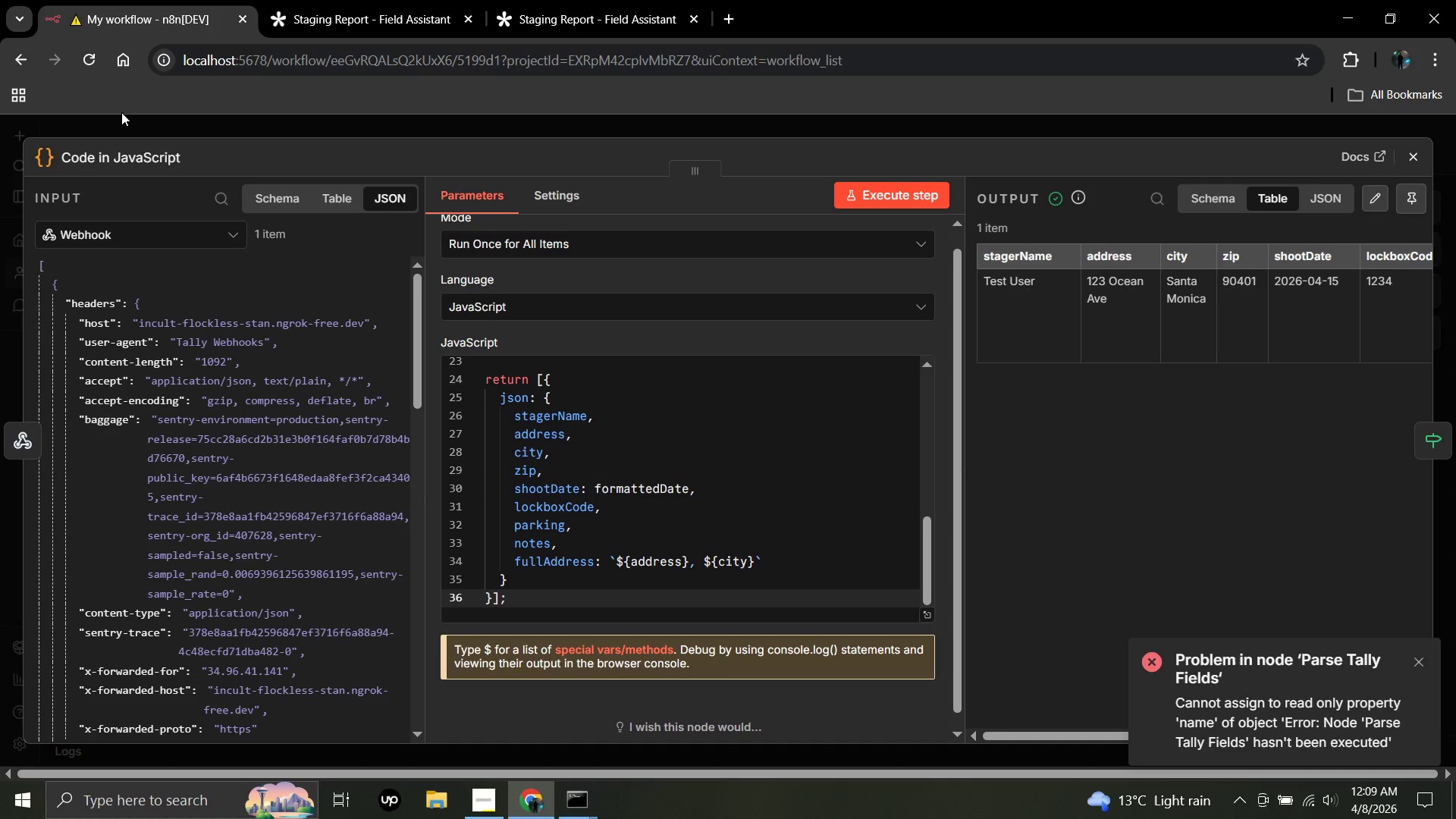 
left_click([150, 158])
 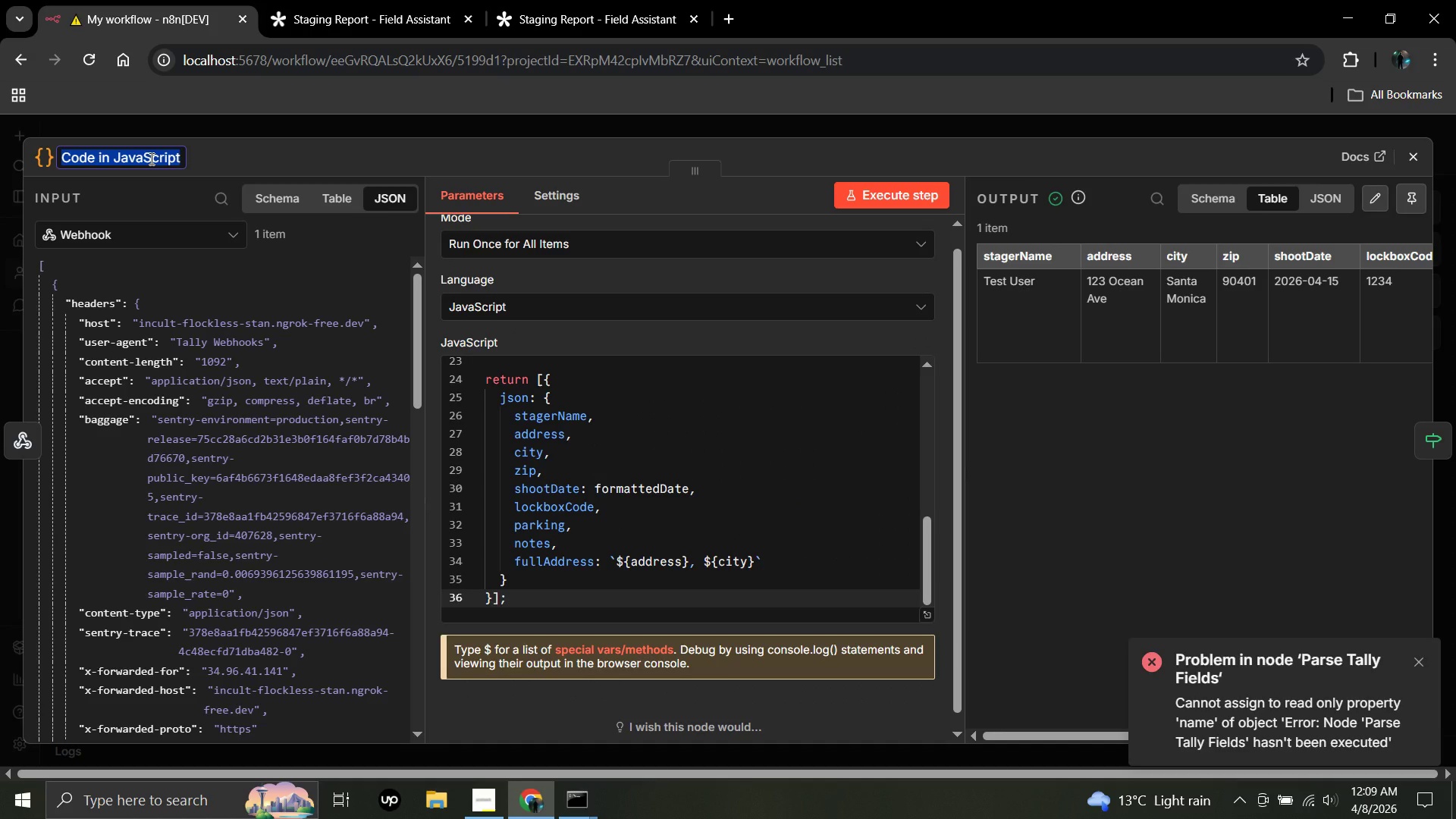 
hold_key(key=ShiftLeft, duration=0.42)
 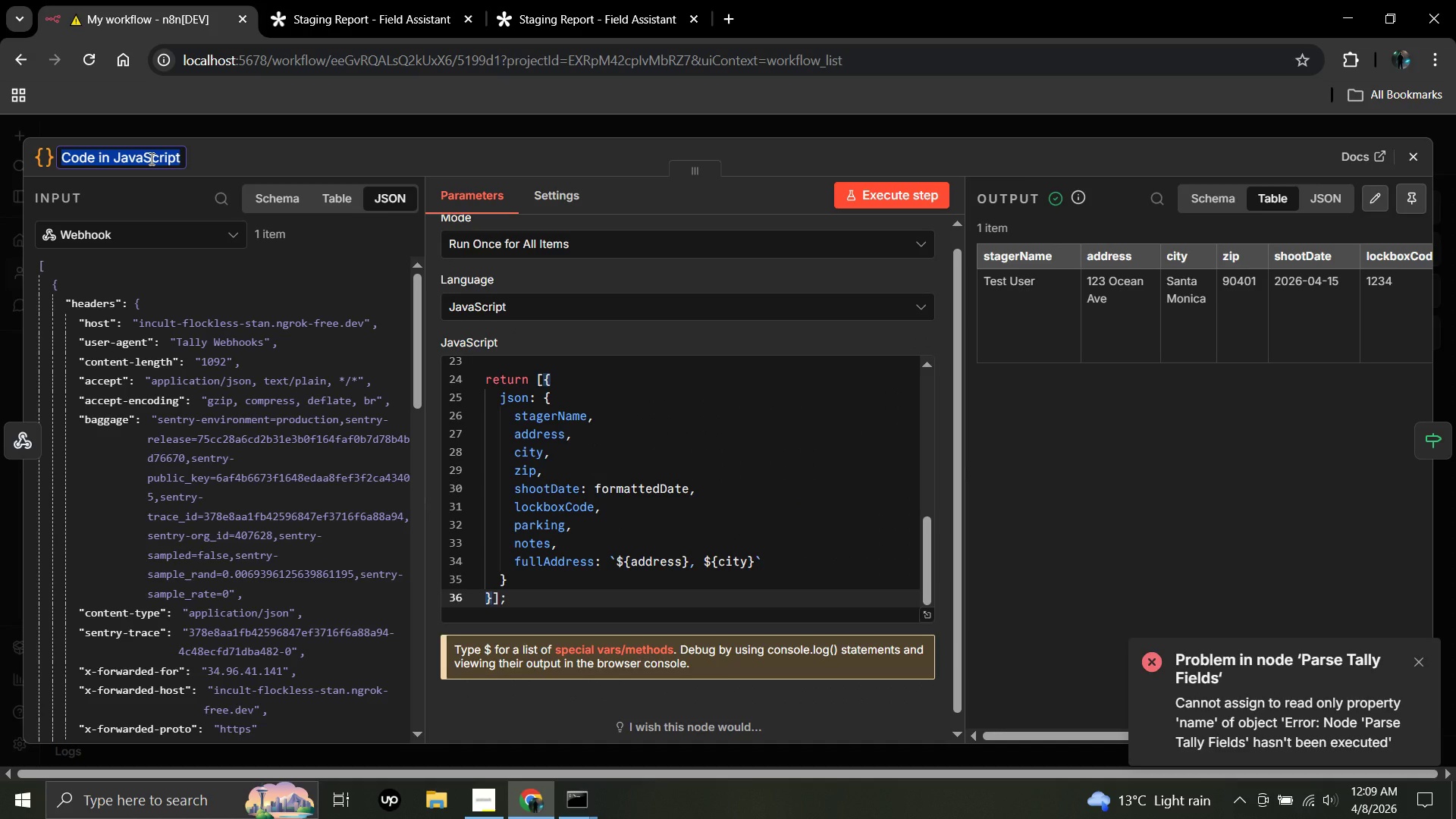 
type(Parse Tally Fields)
 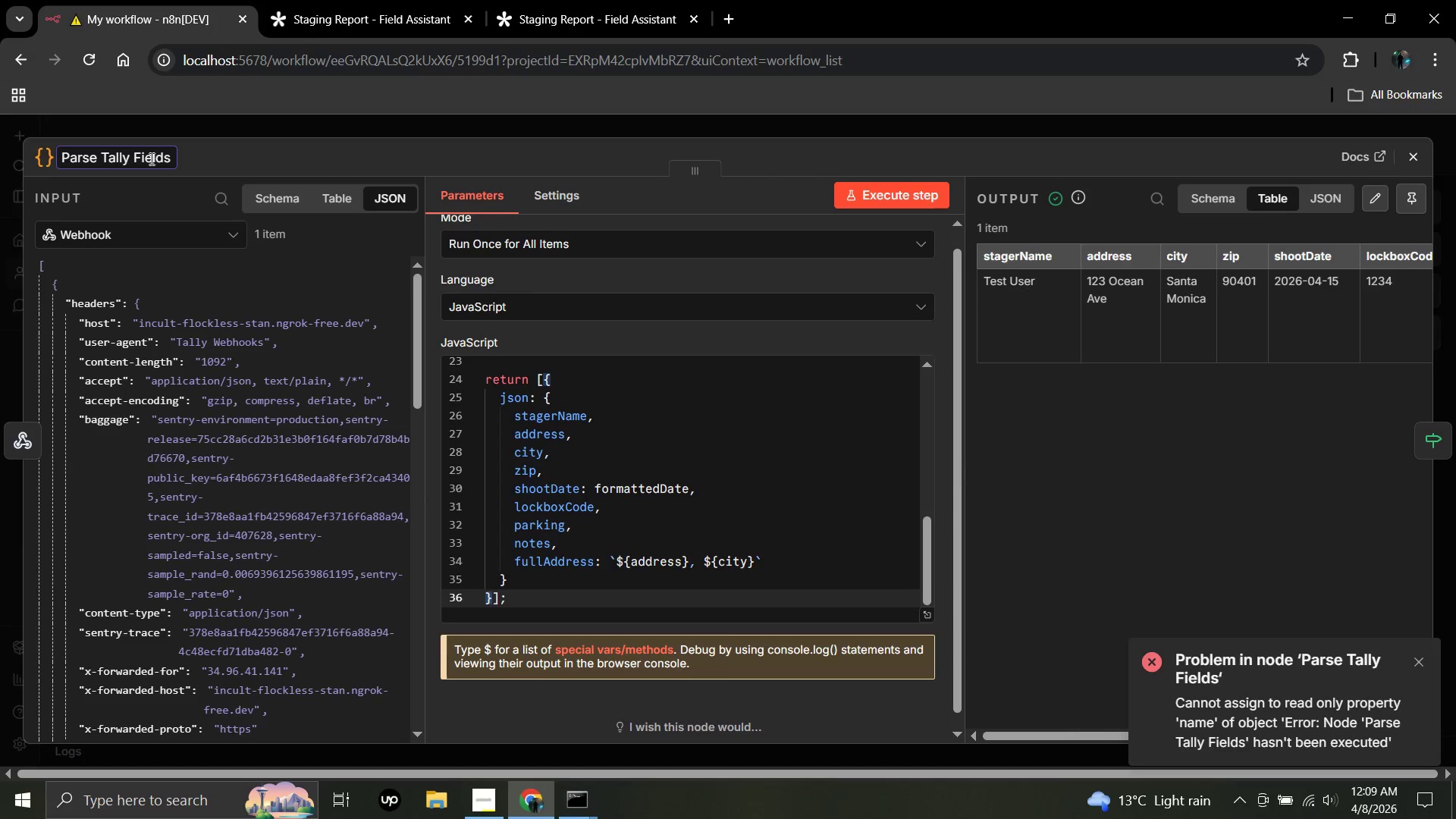 
left_click([1407, 161])
 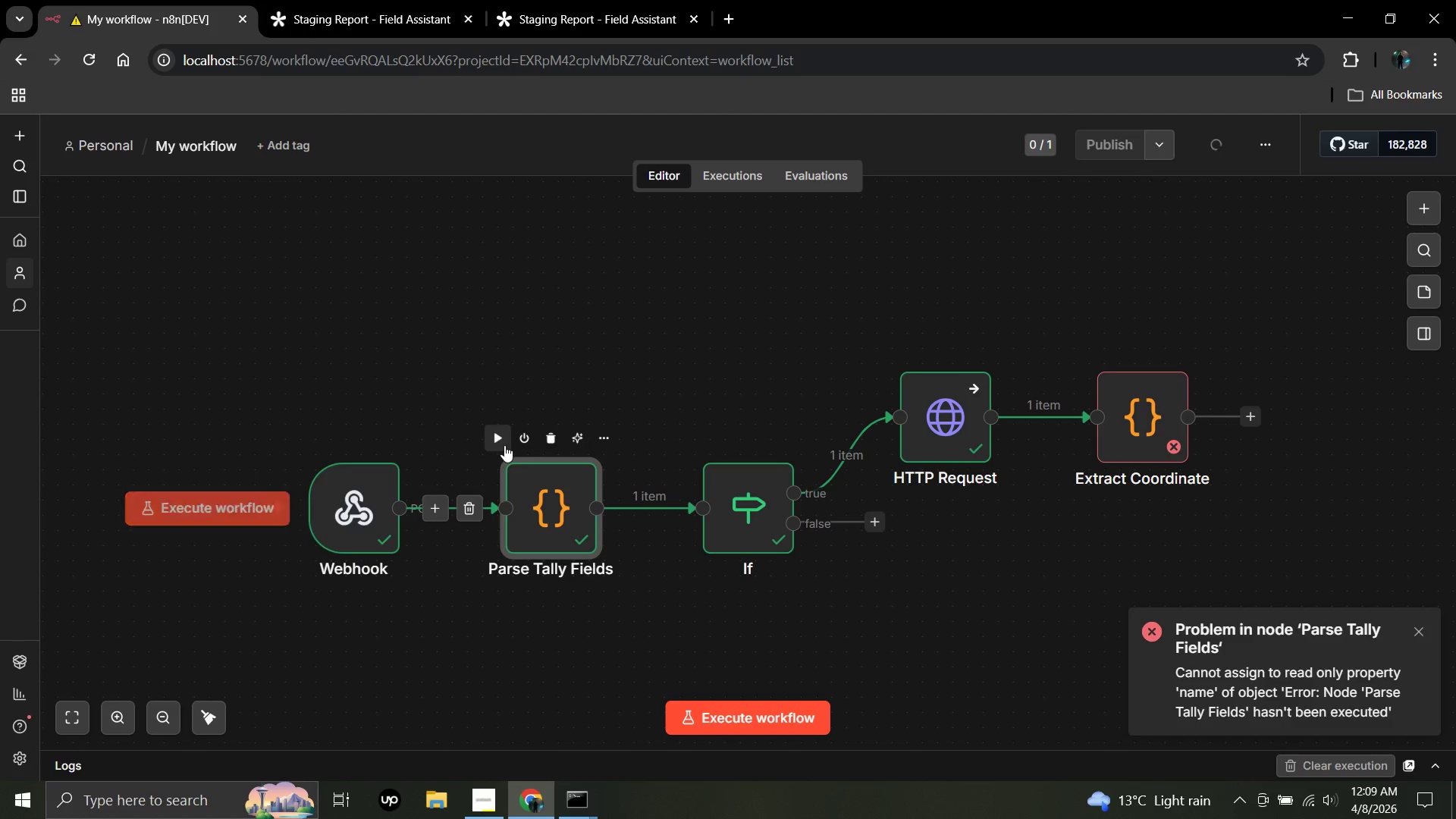 
left_click([497, 436])
 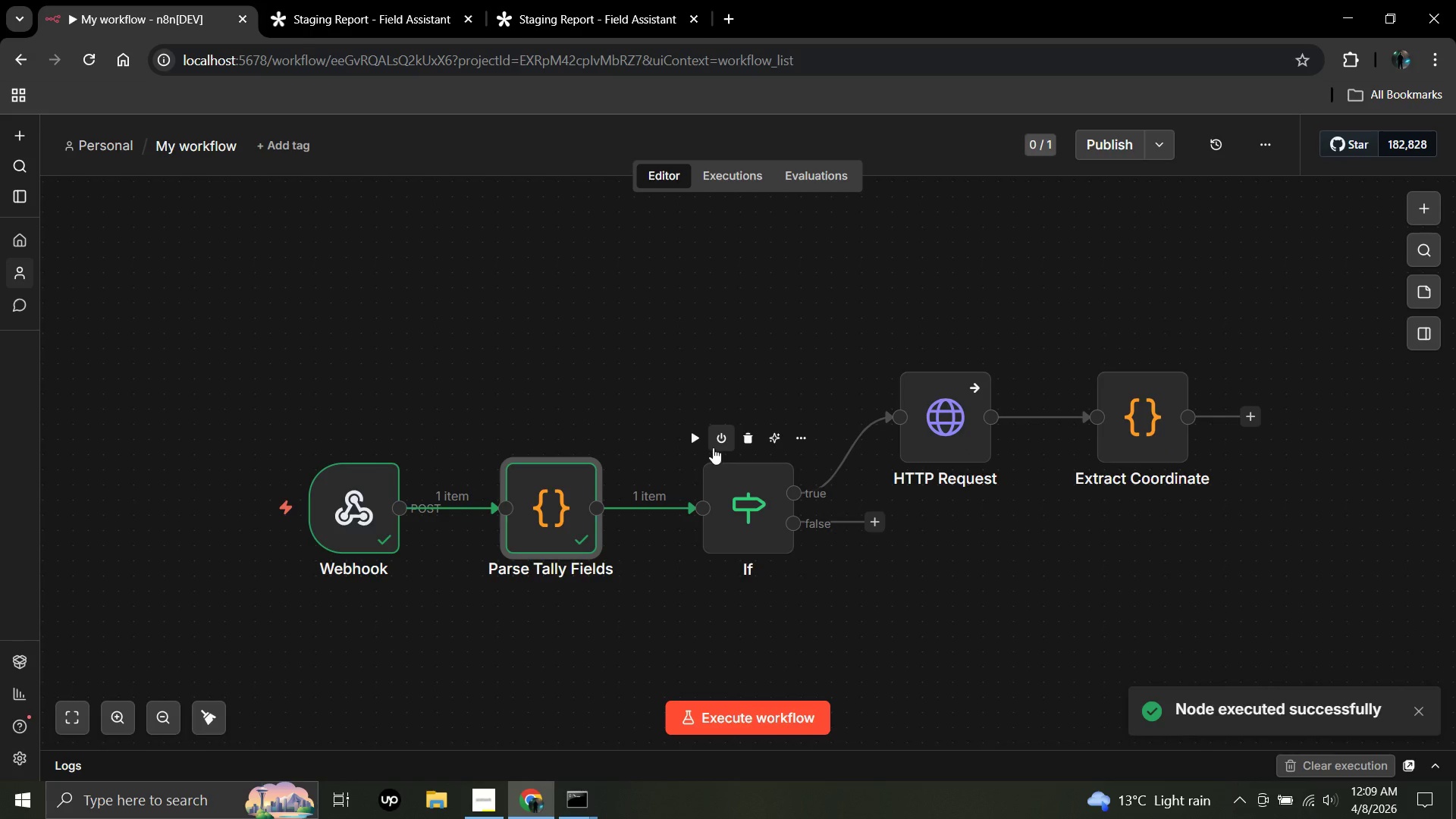 
left_click([703, 440])
 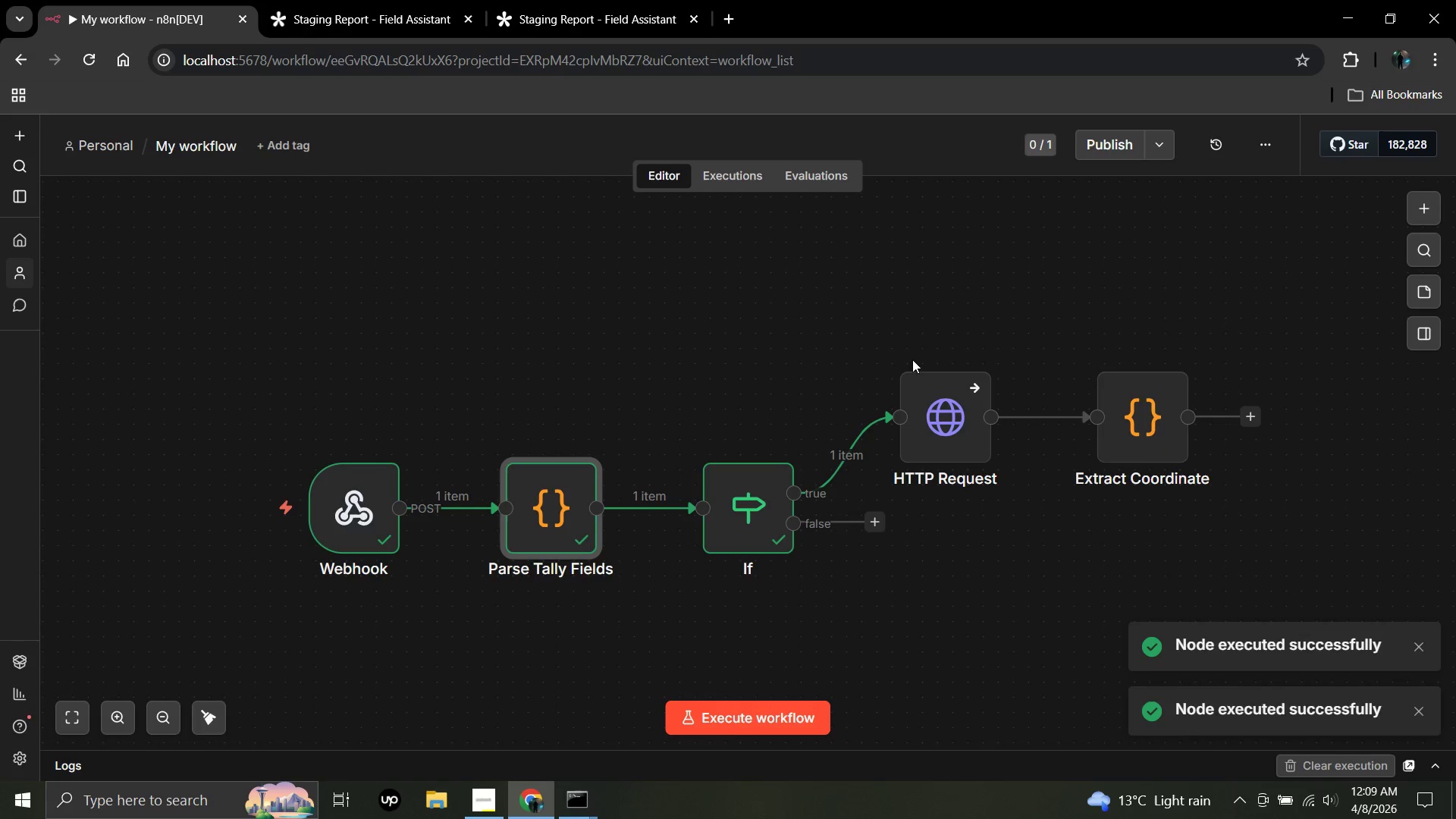 
left_click([893, 350])
 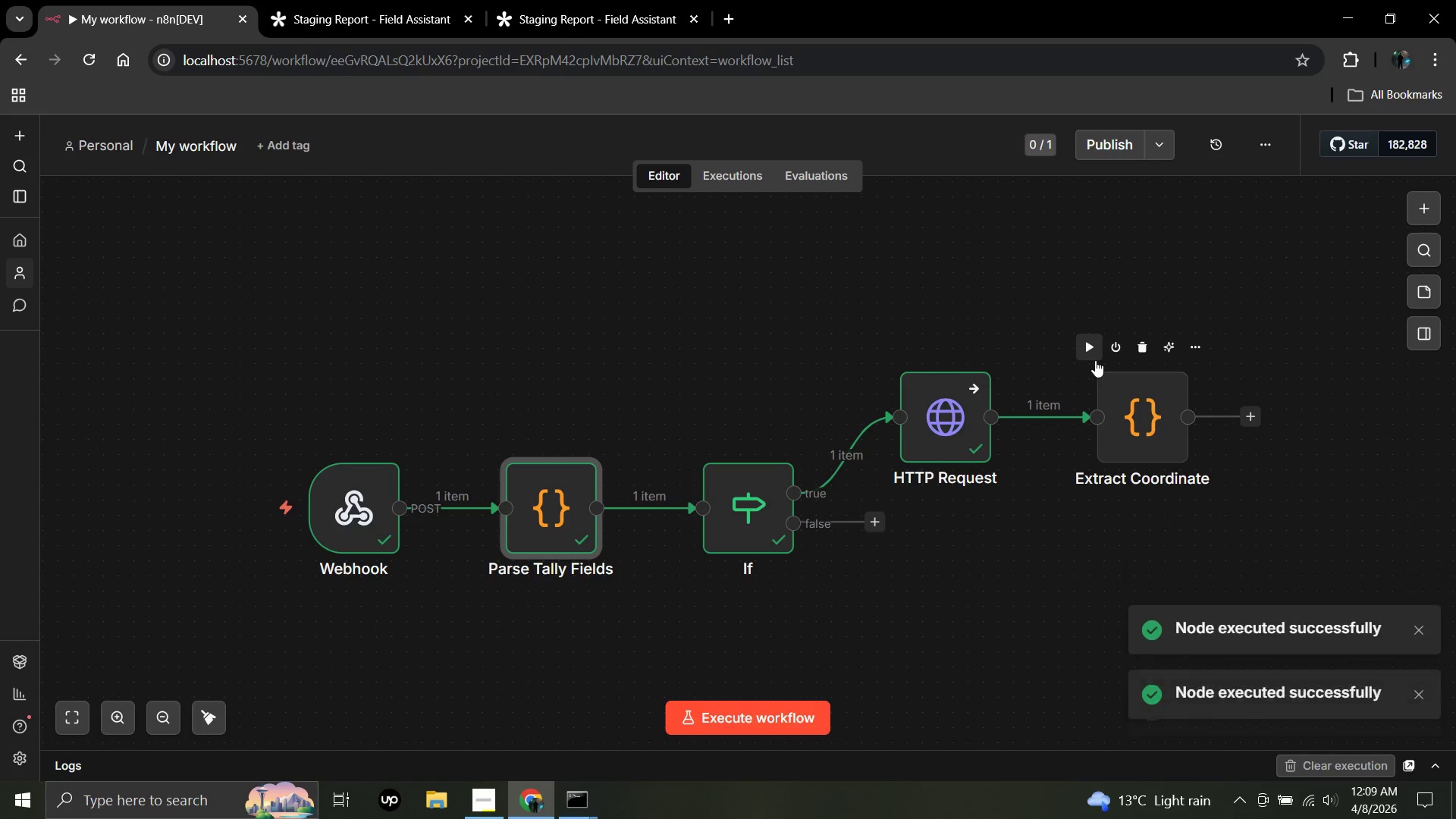 
left_click([1090, 356])
 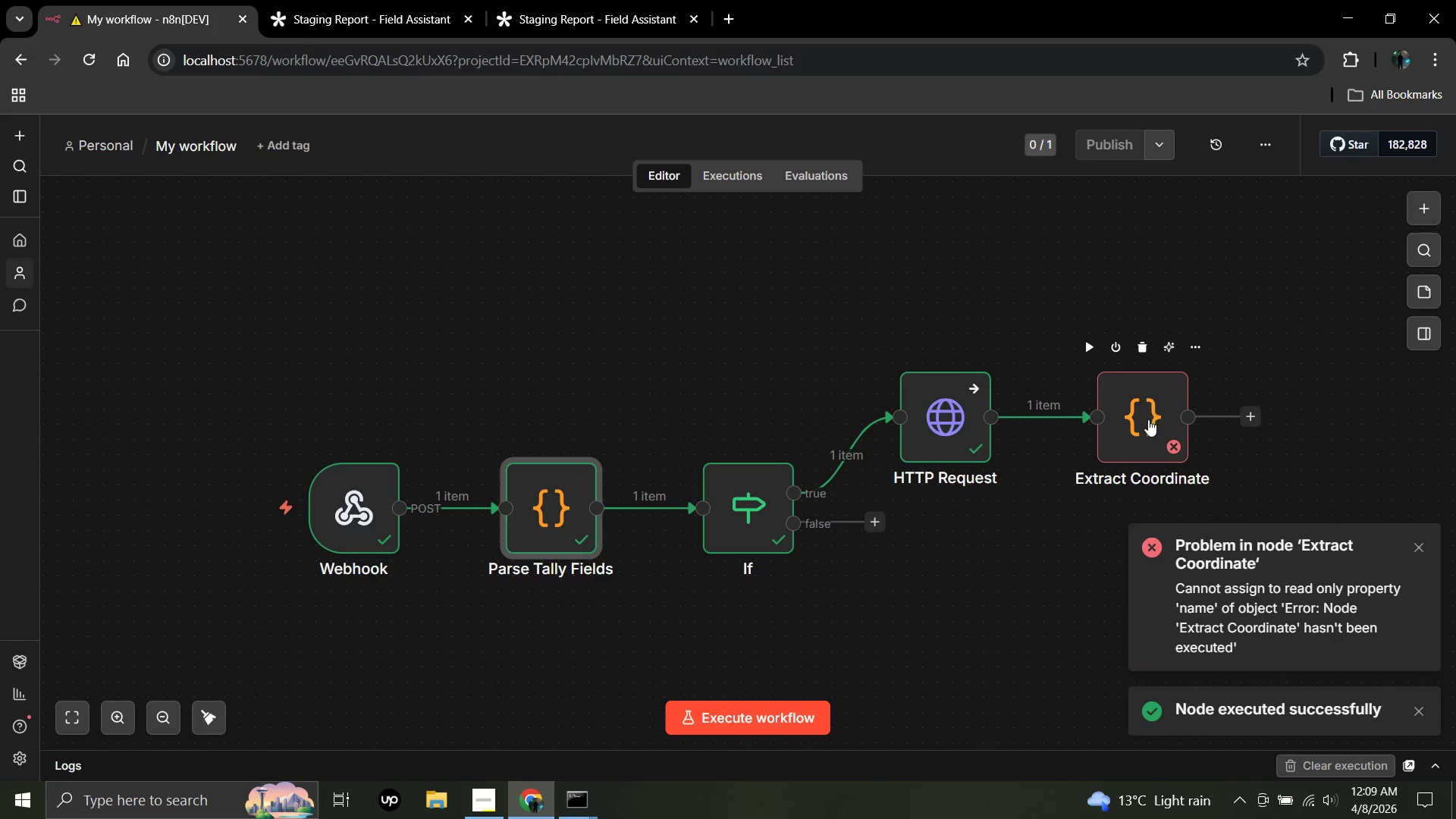 
double_click([1148, 419])
 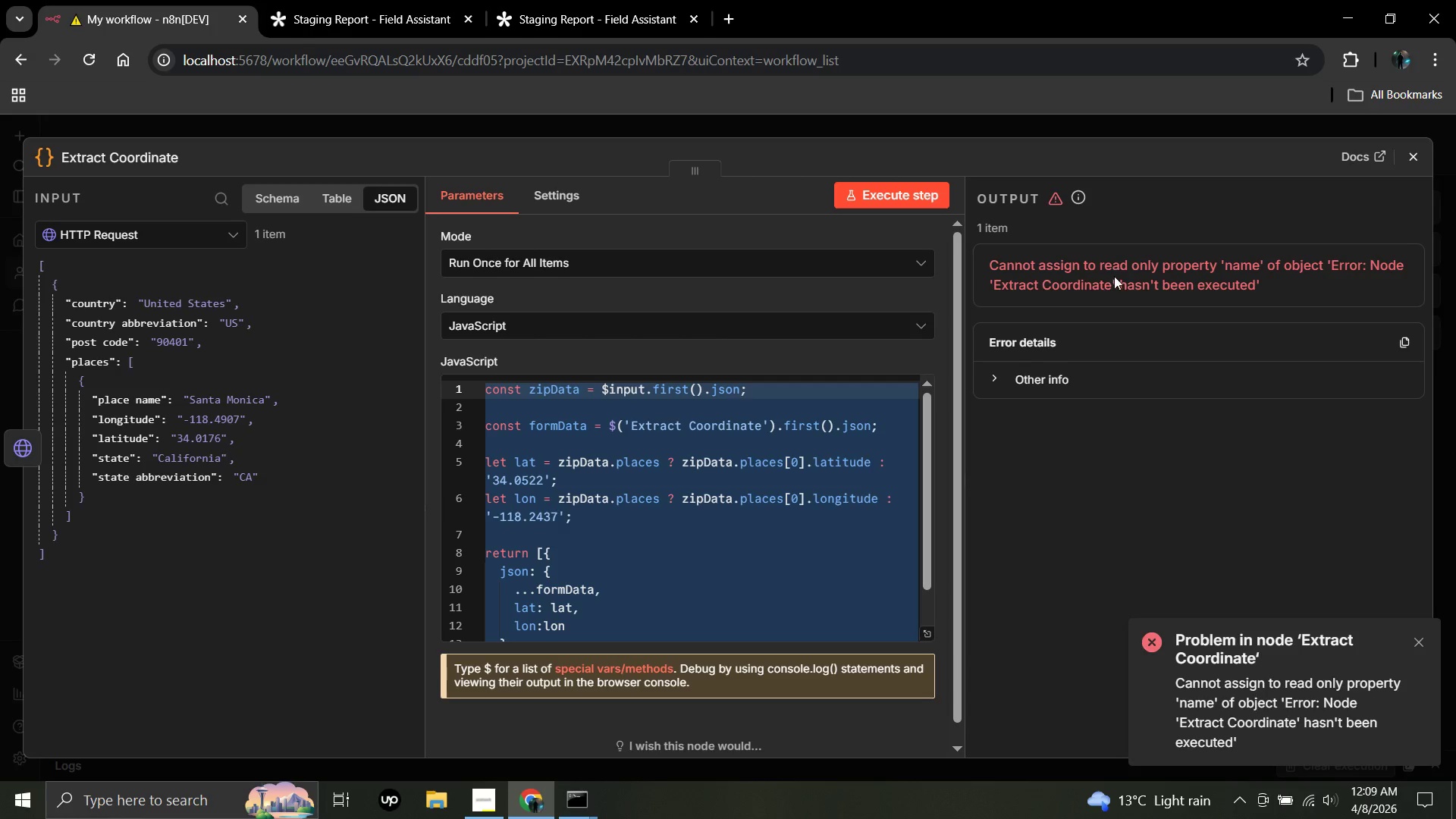 
wait(9.36)
 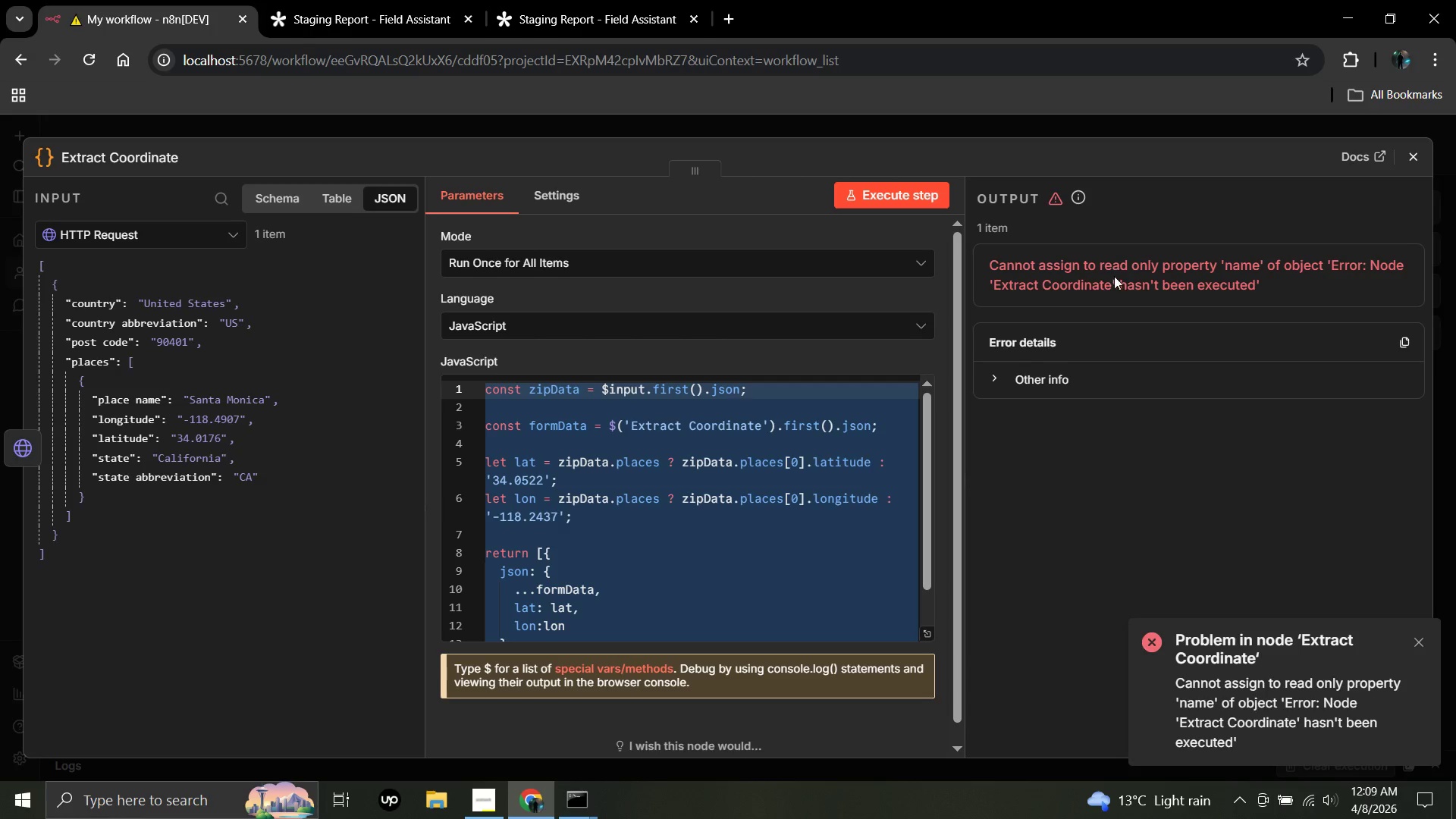 
left_click([803, 529])
 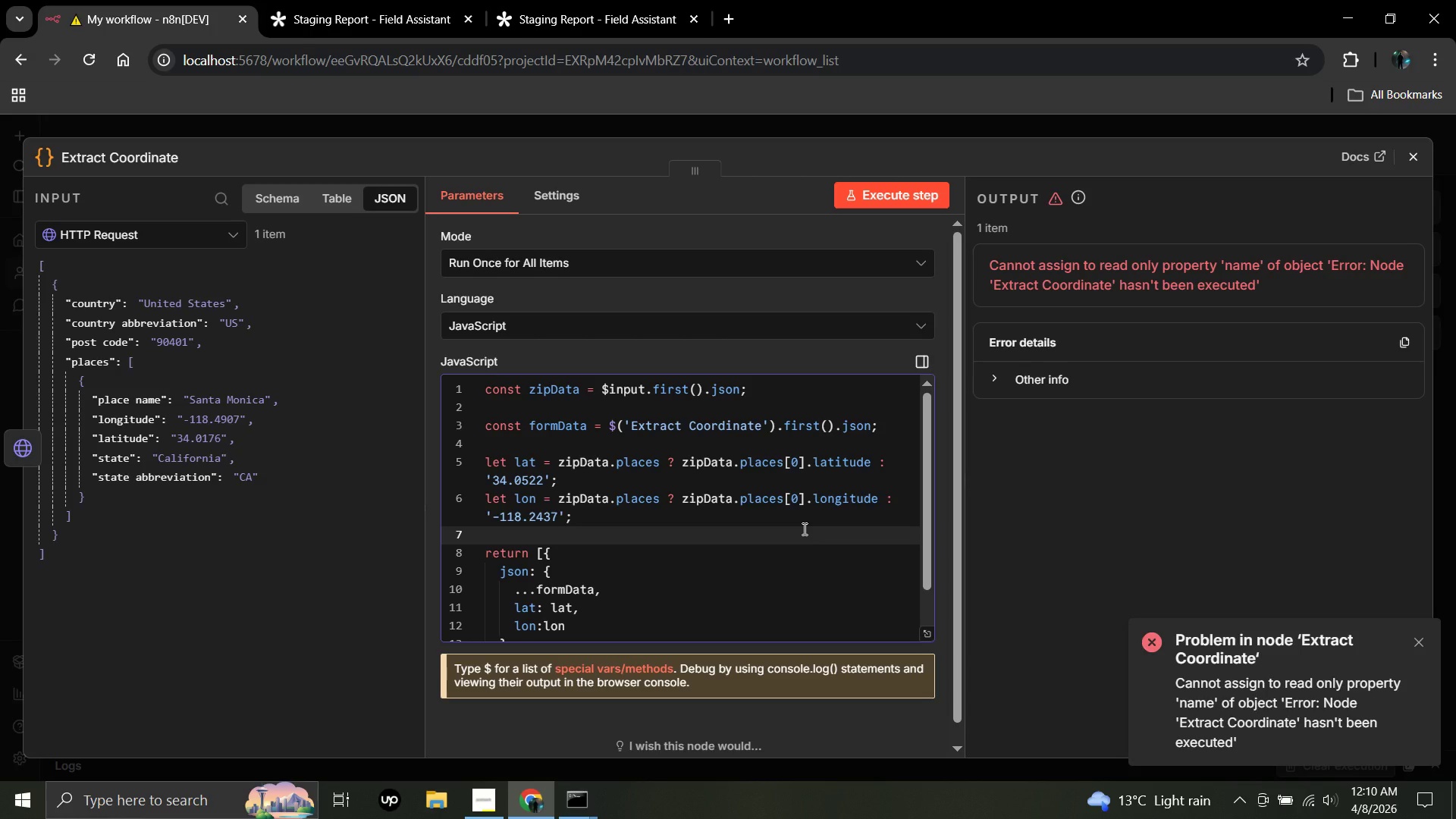 
wait(14.19)
 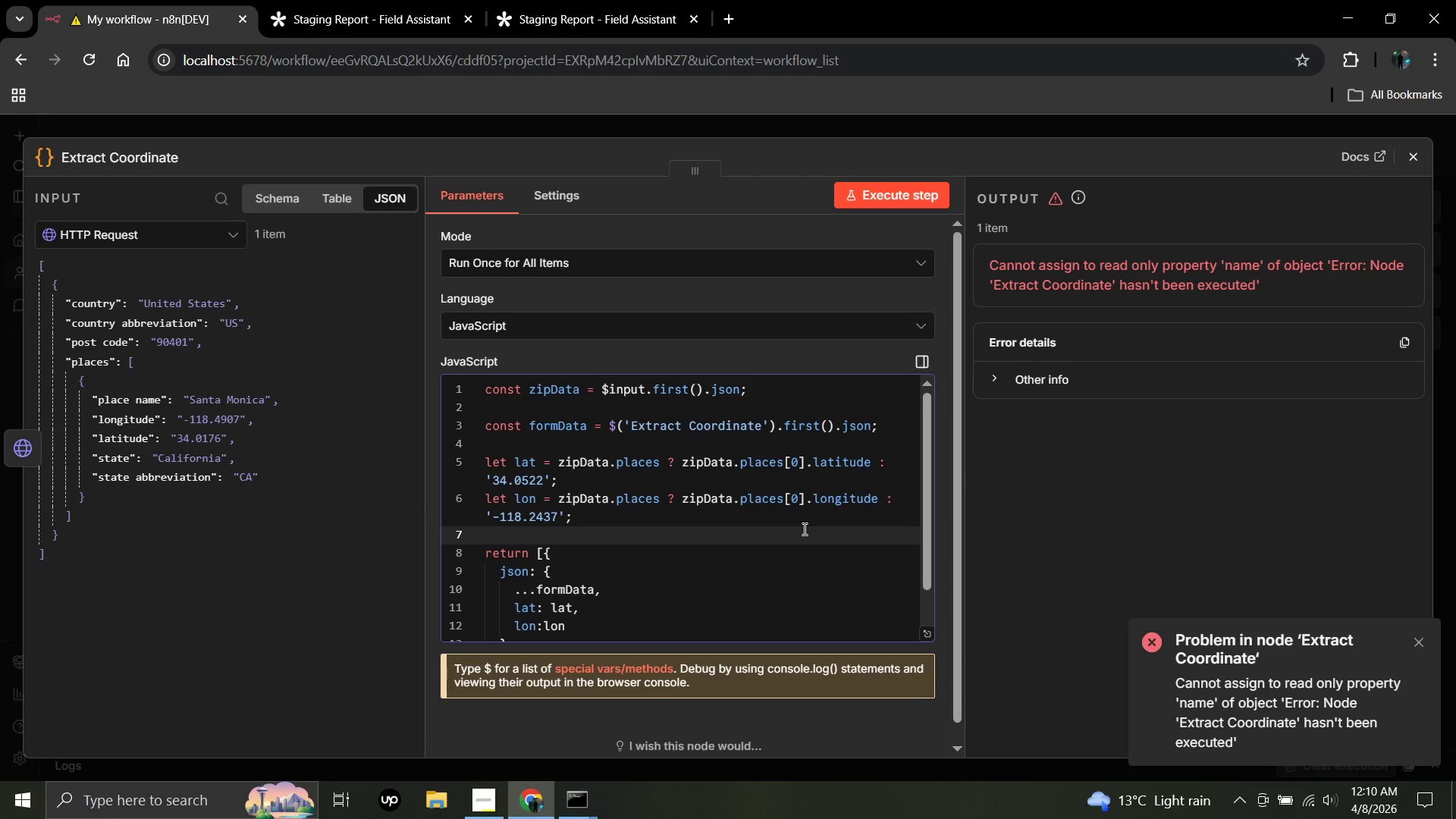 
double_click([130, 157])
 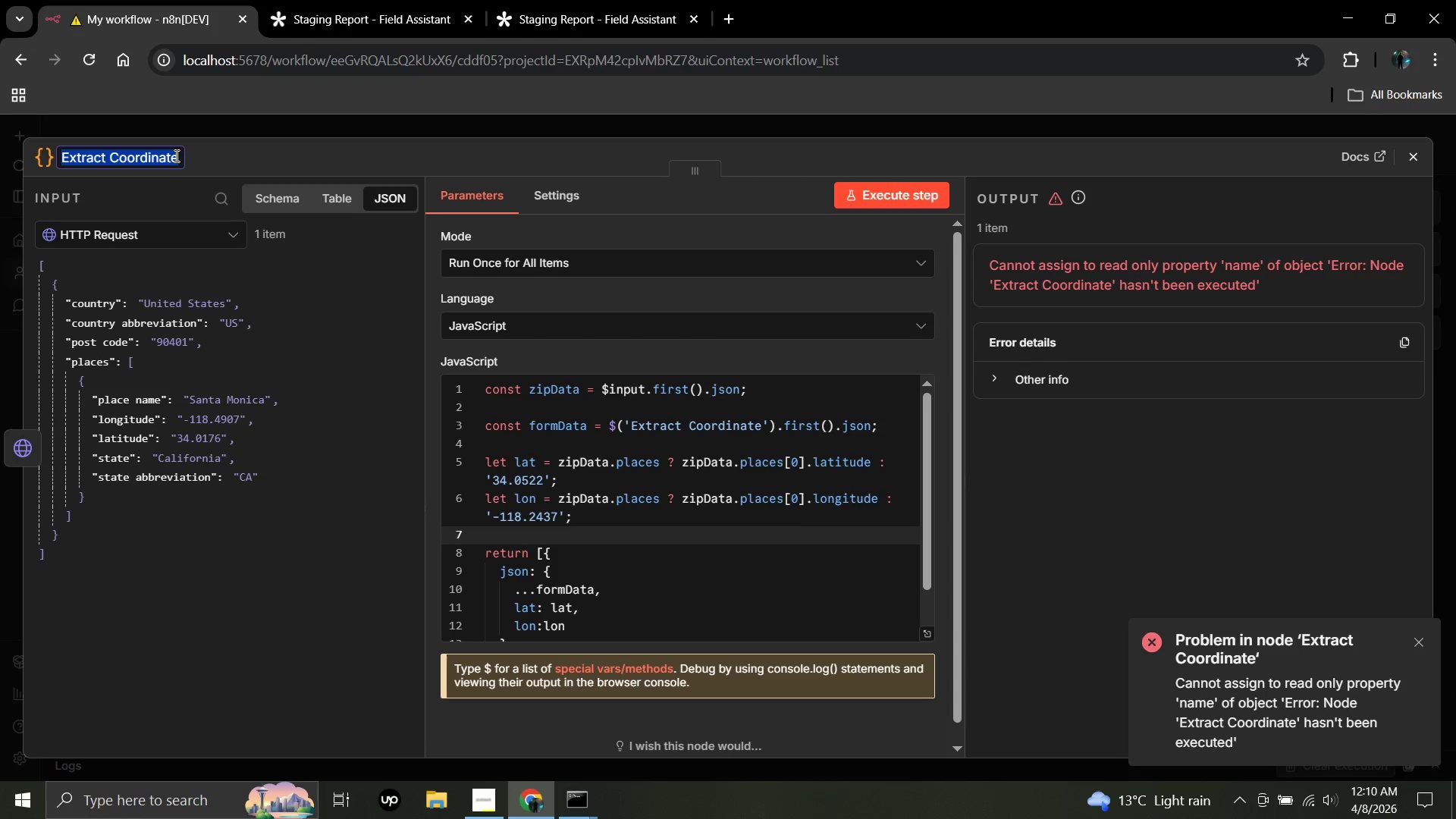 
left_click([175, 155])
 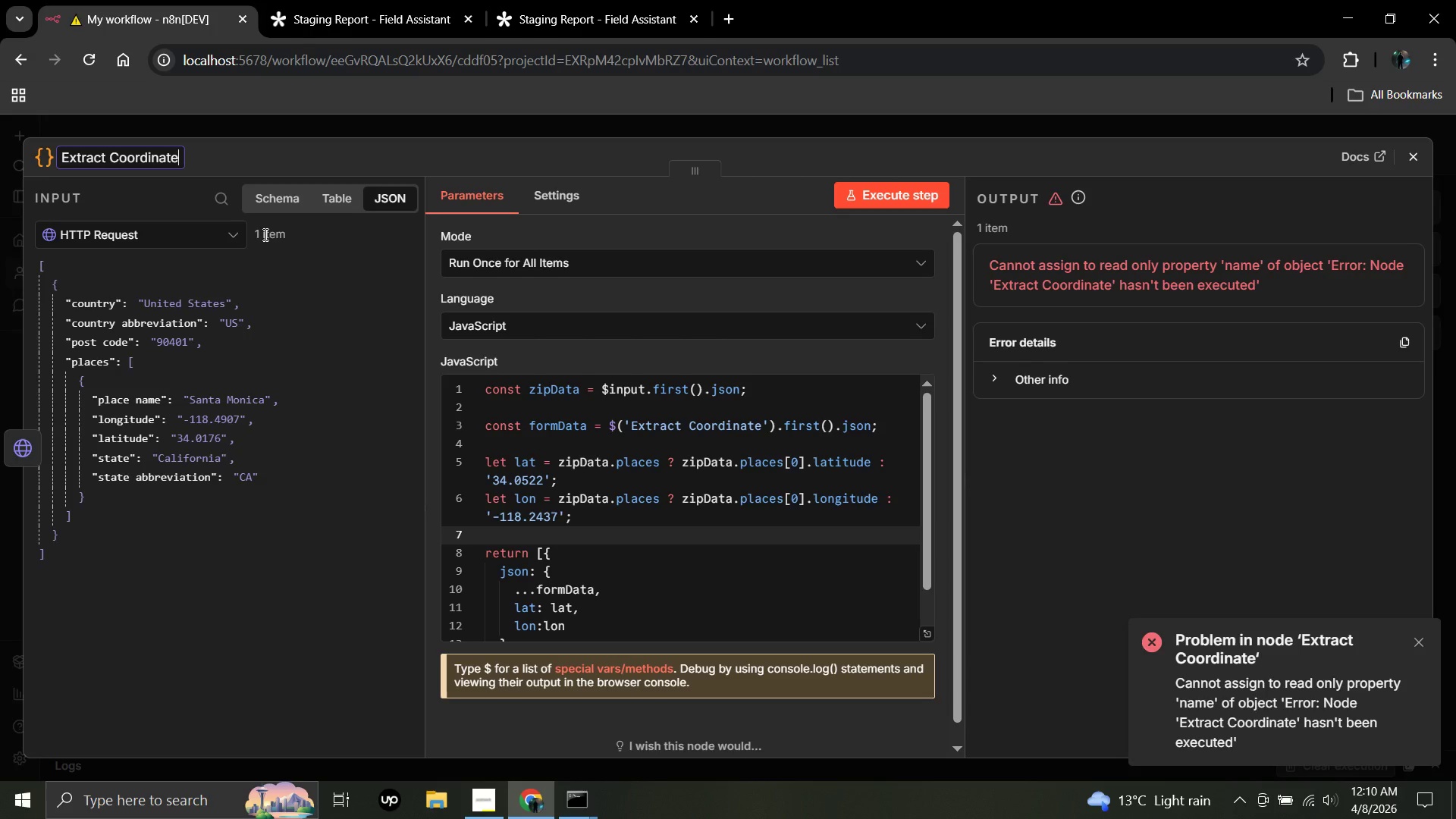 
key(S)
 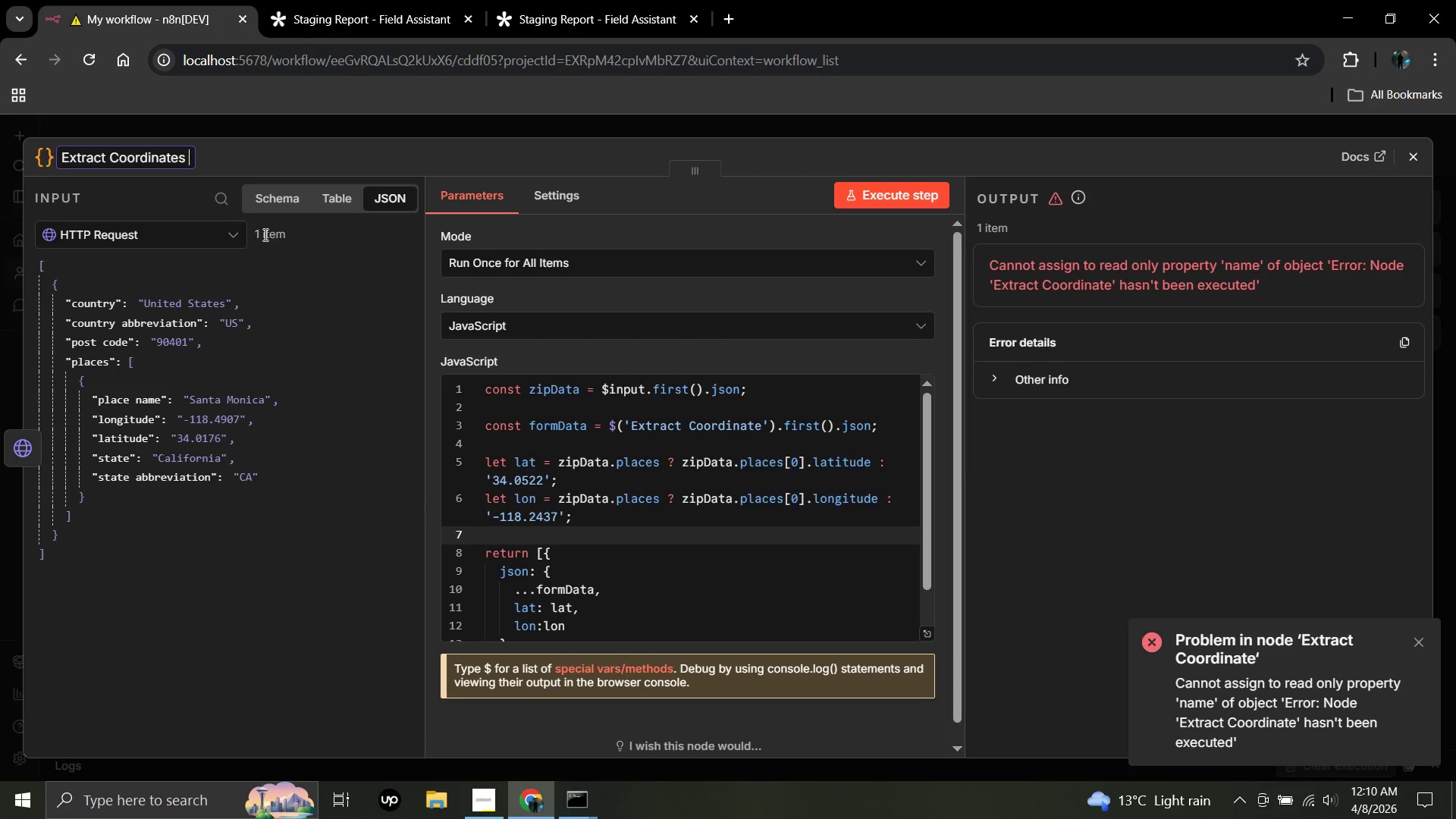 
key(Space)
 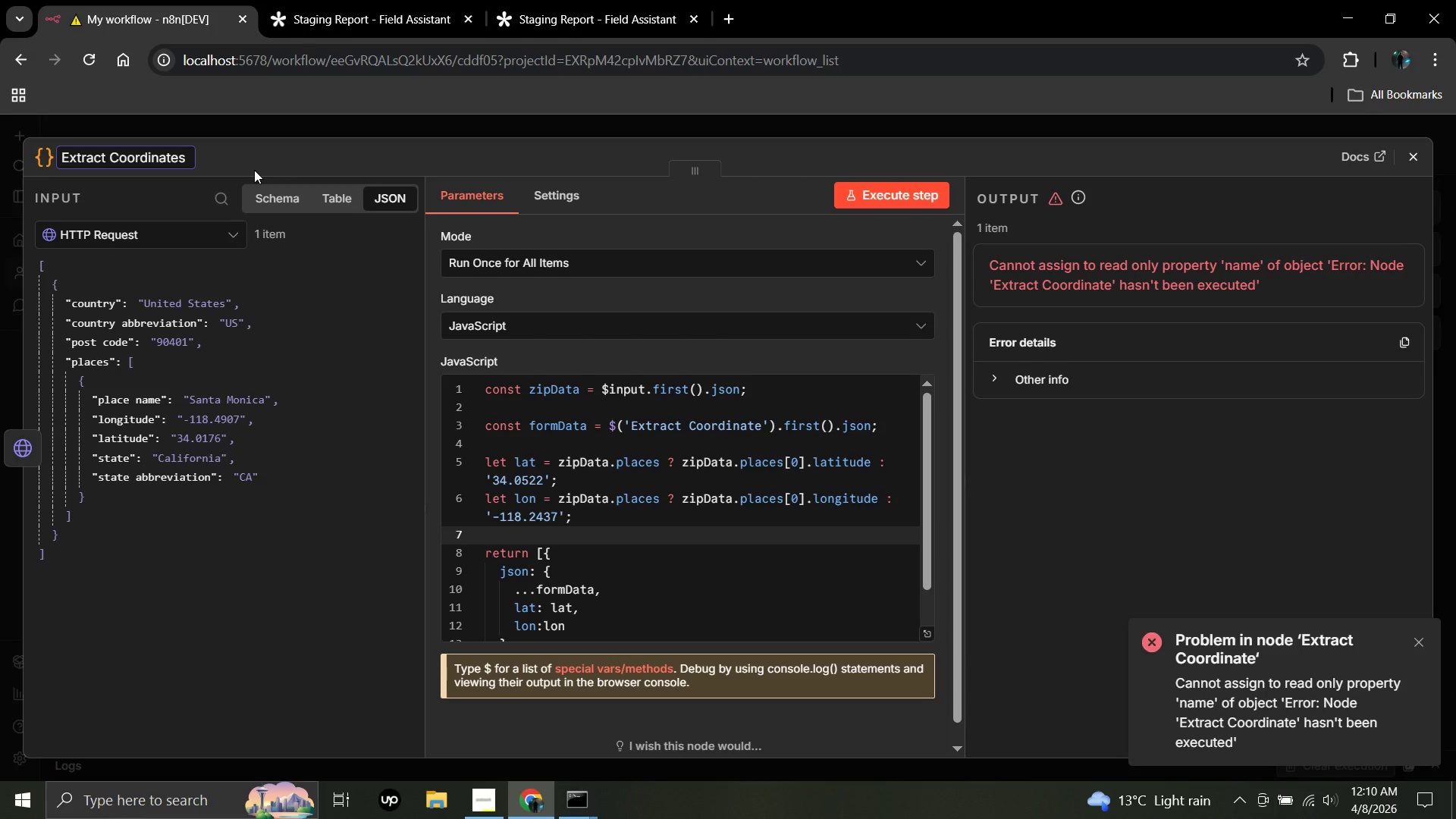 
key(Backspace)
 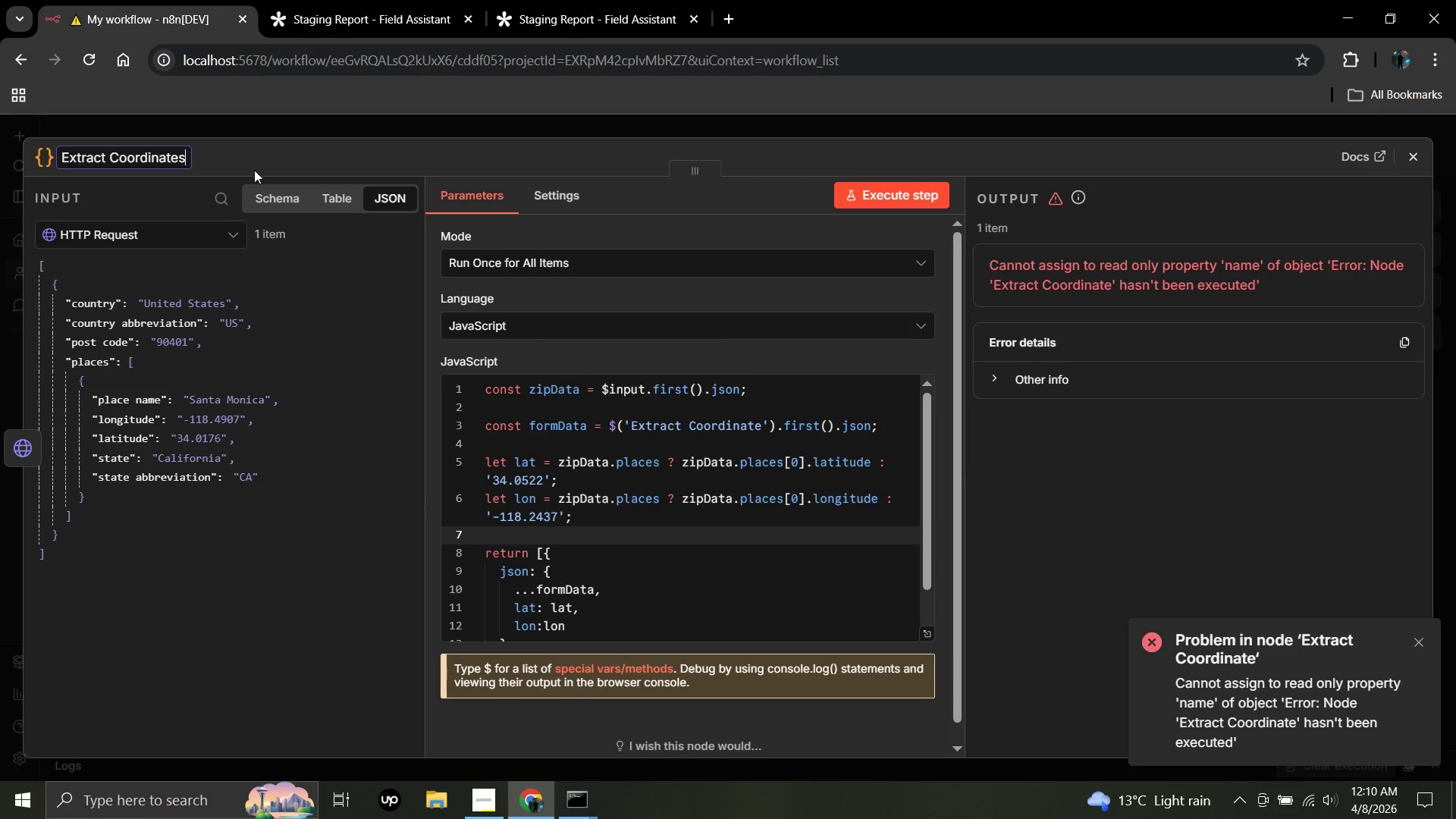 
key(Enter)
 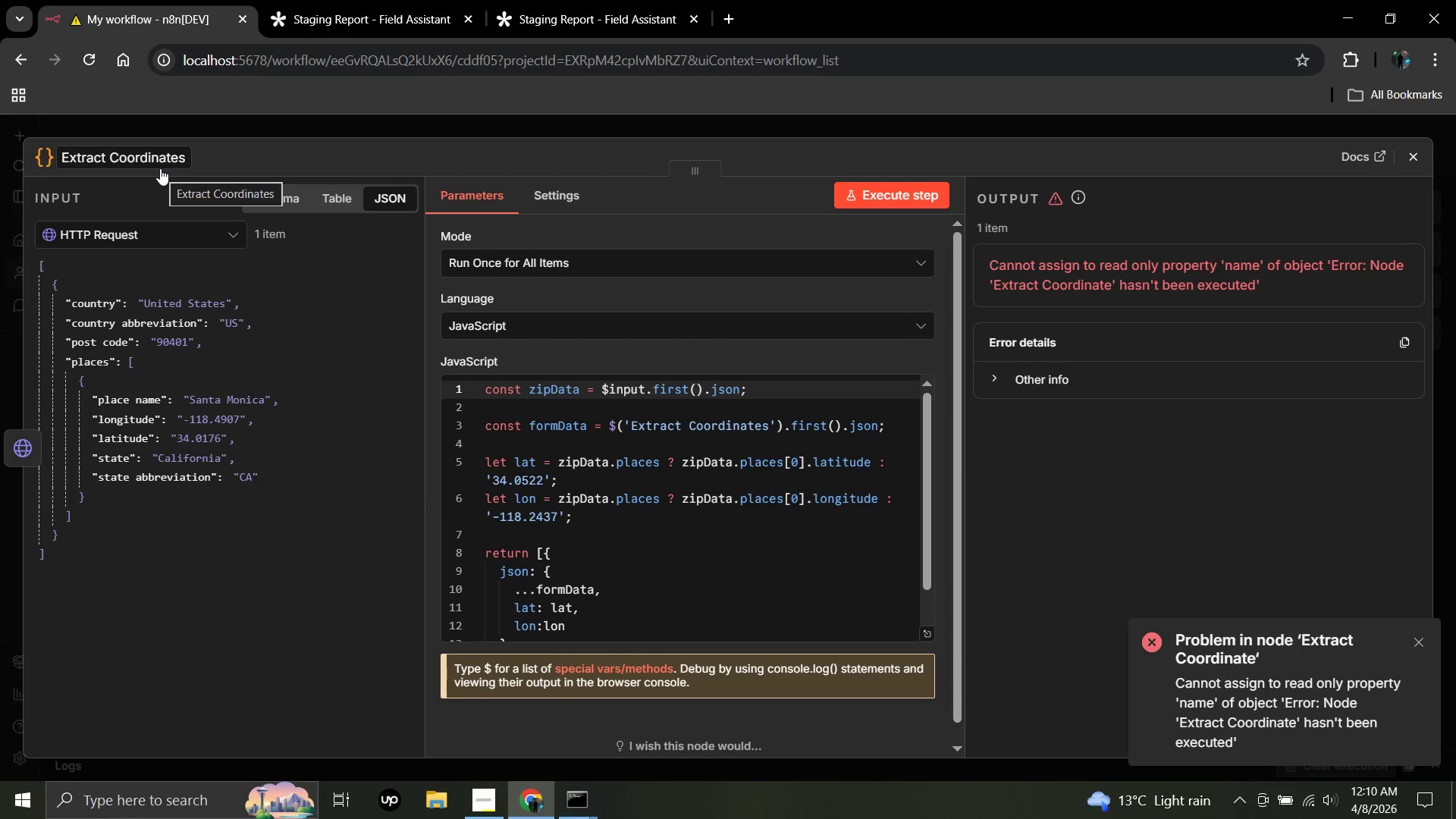 
wait(15.31)
 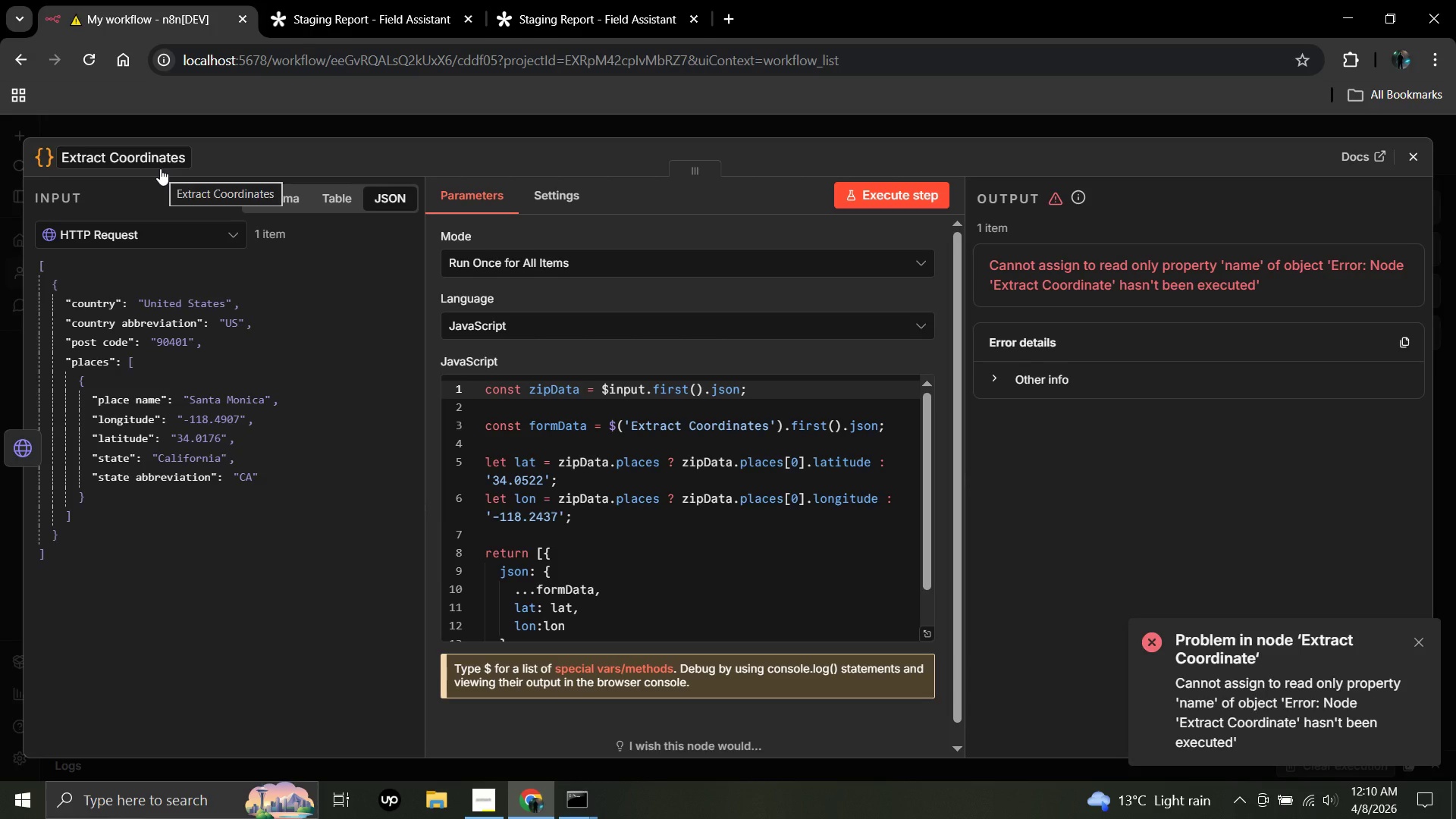 
double_click([763, 537])
 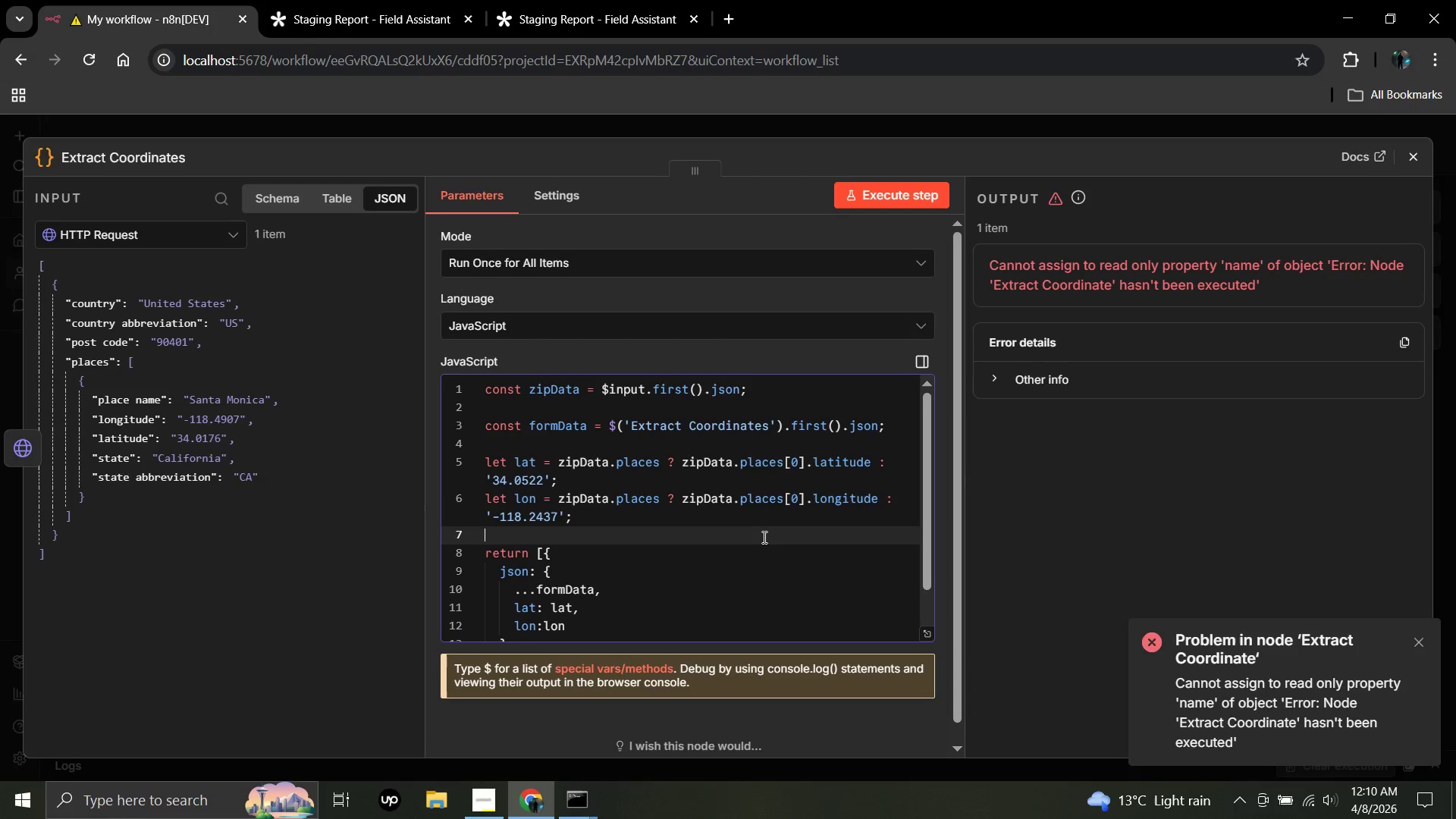 
key(Control+A)
 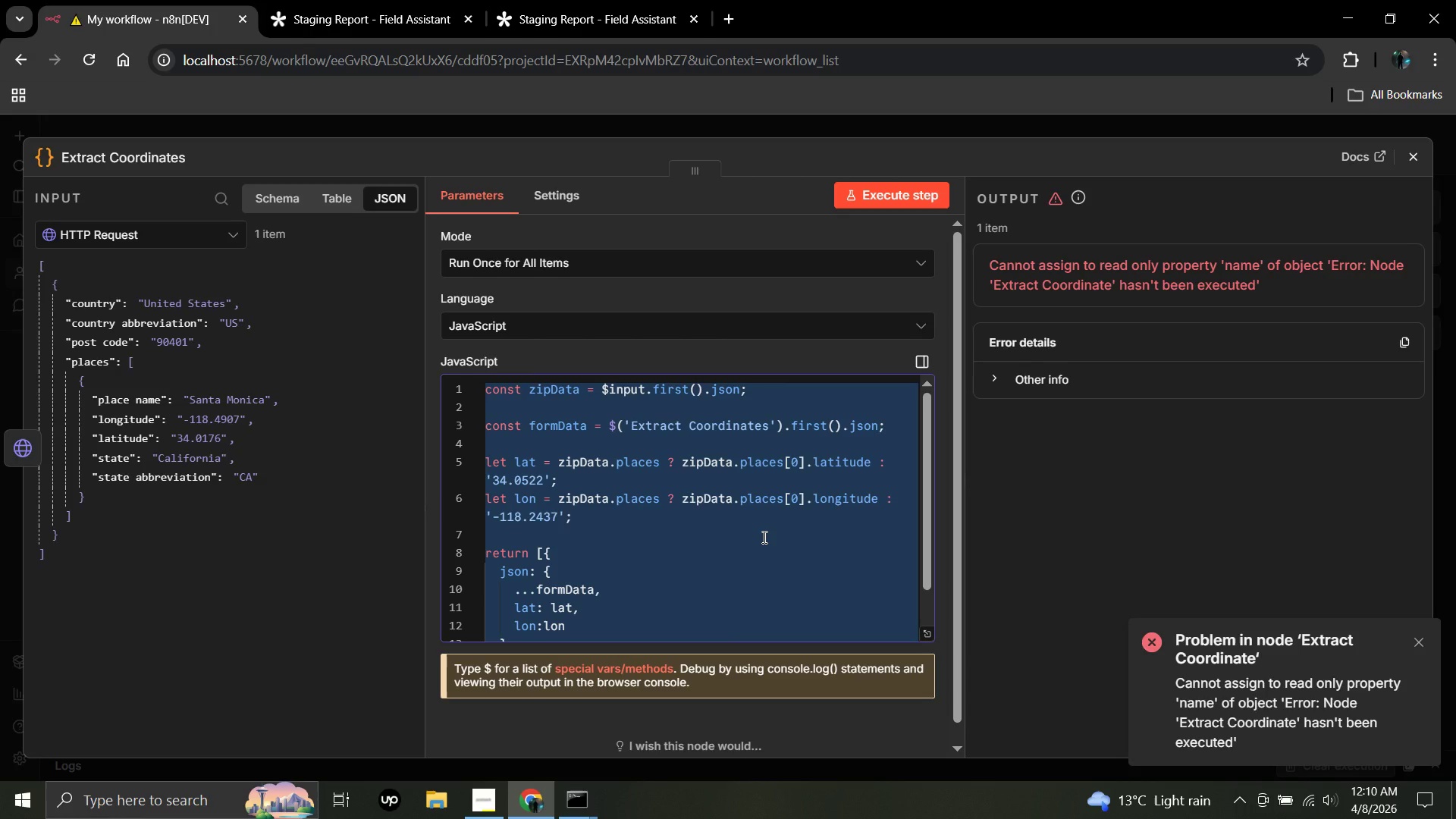 
key(Control+ControlLeft)
 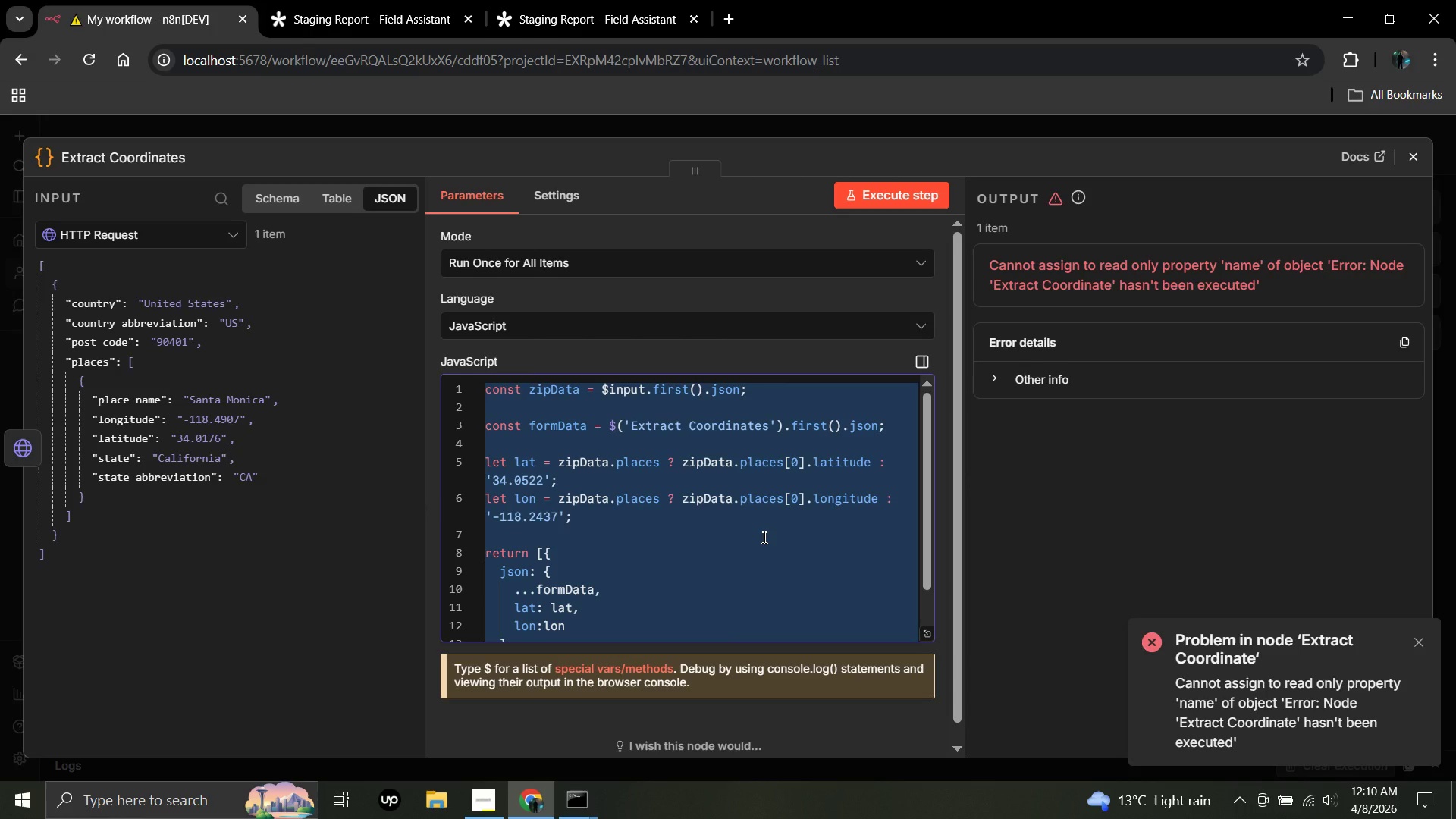 
type(const zipData )
key(Backspace)
type( )
key(Backspace)
type(=)
key(Backspace)
type( = $input.first)
 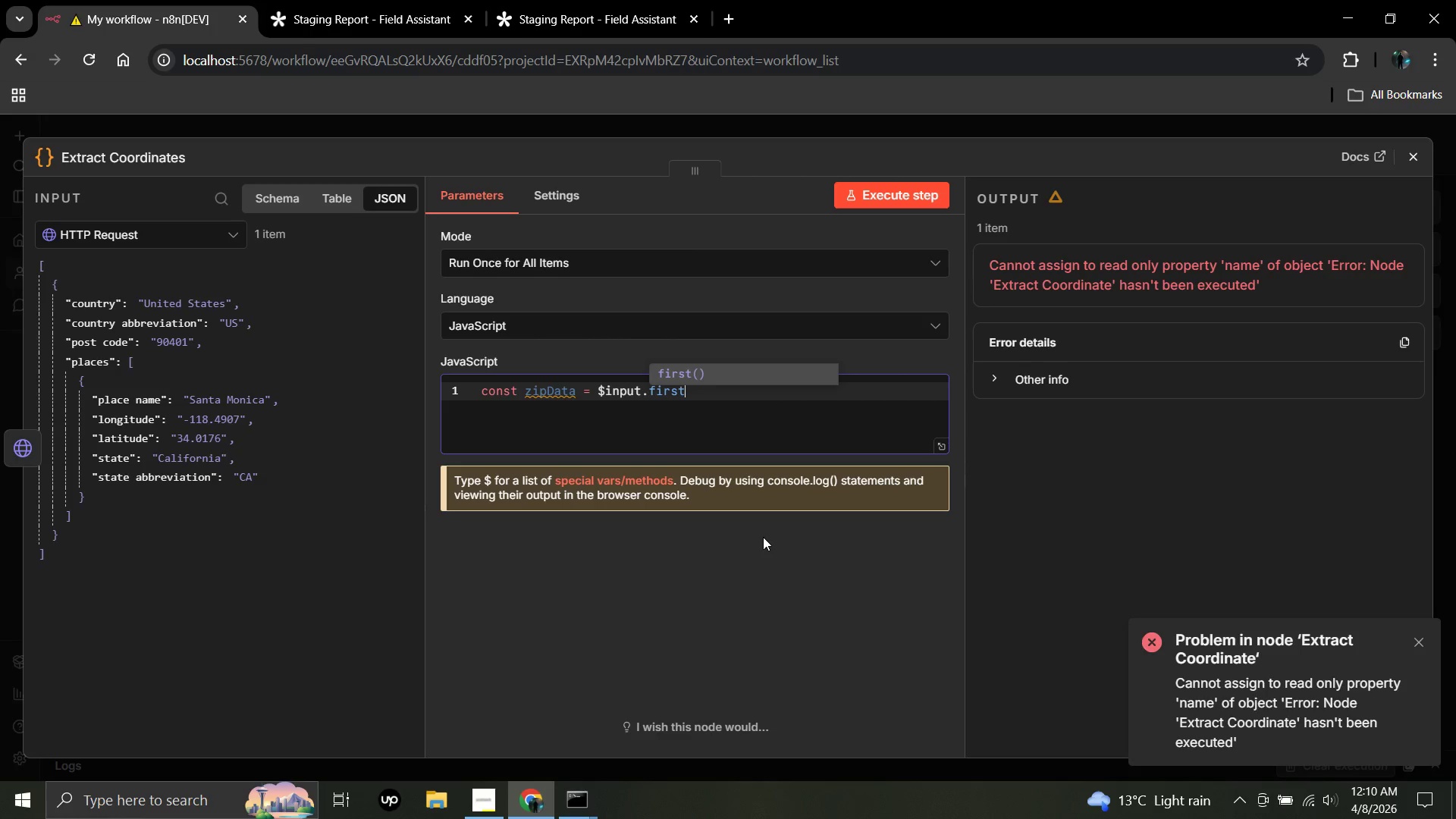 
key(Enter)
 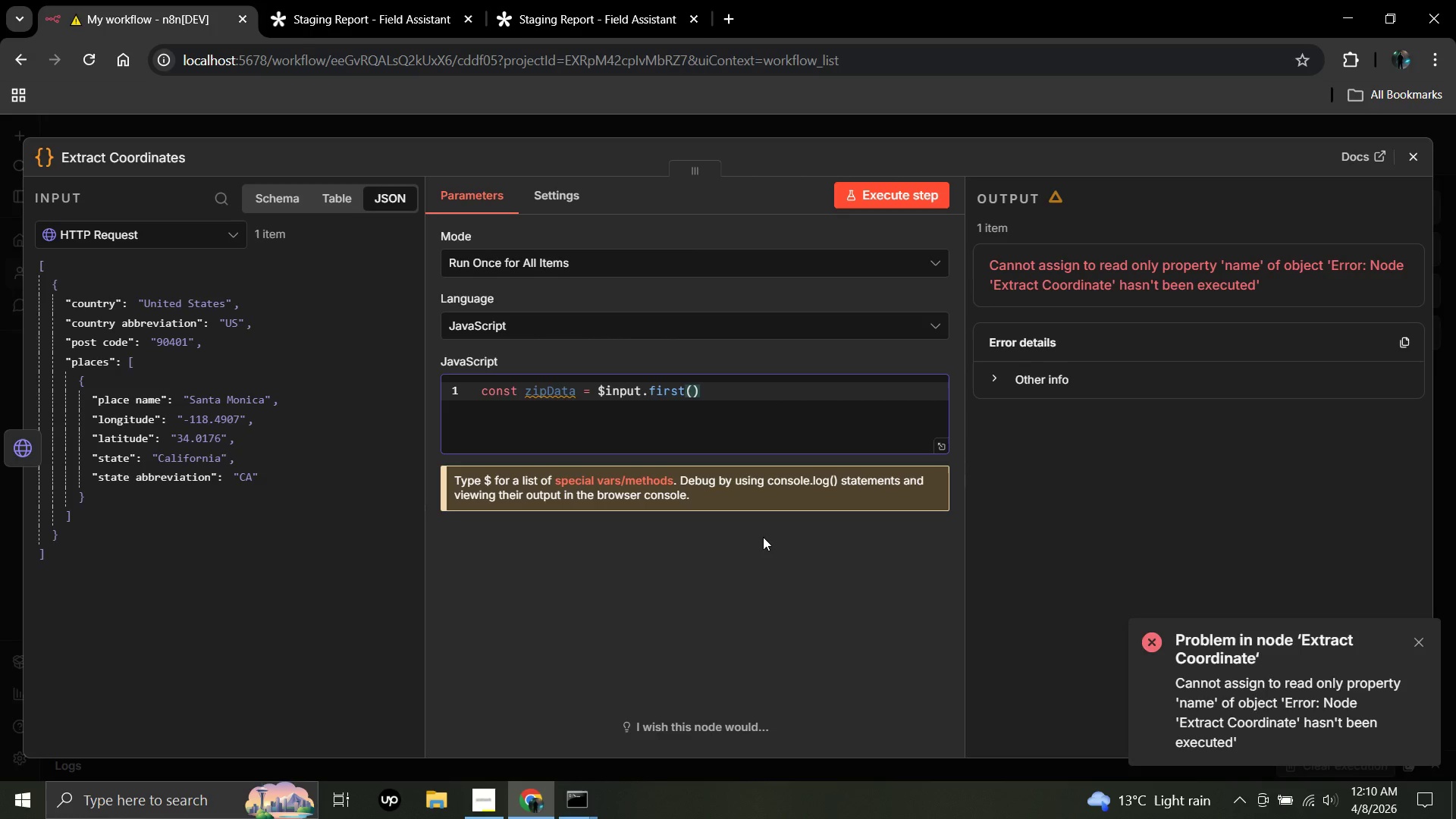 
key(ArrowRight)
 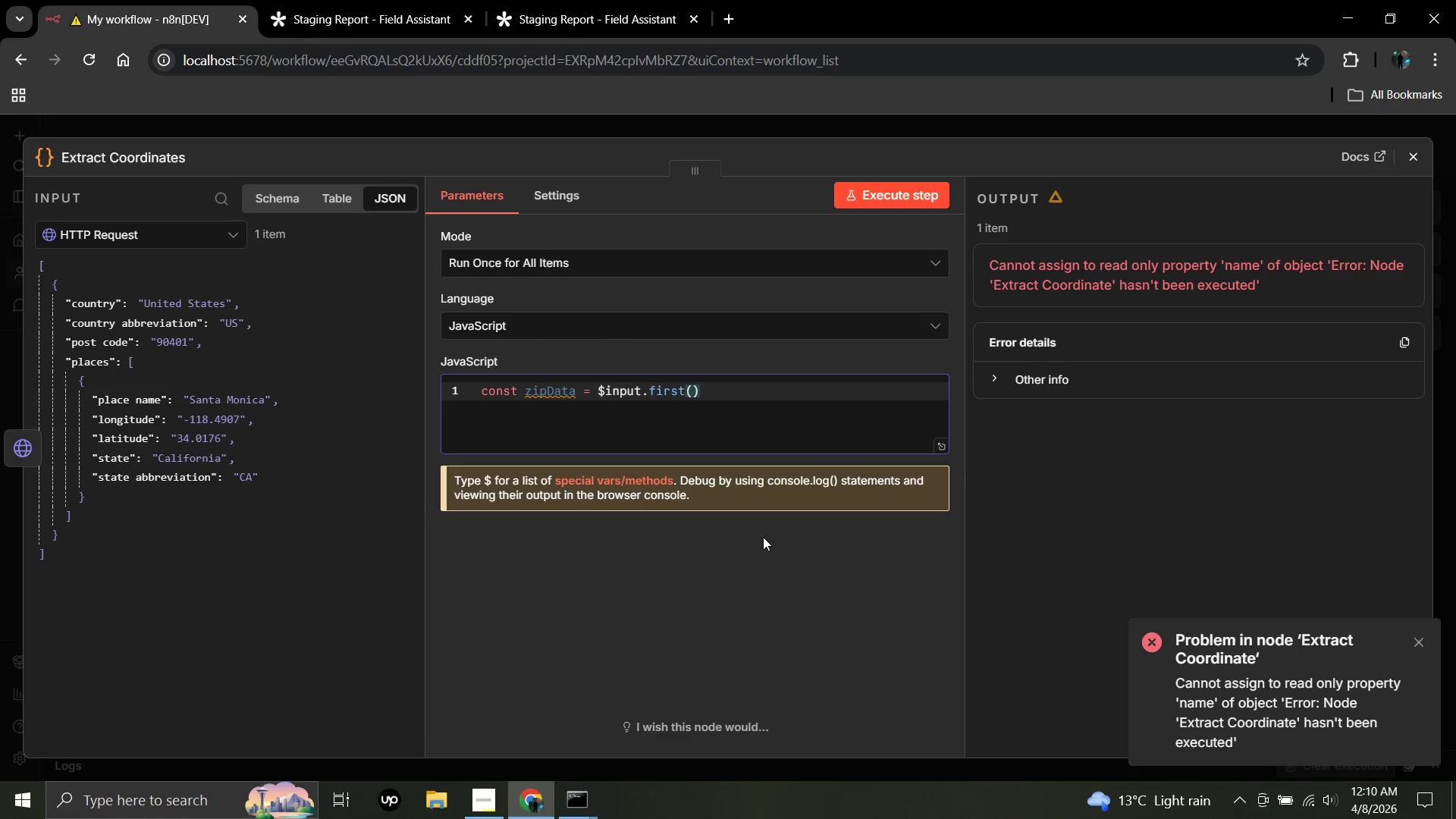 
type(.json;)
 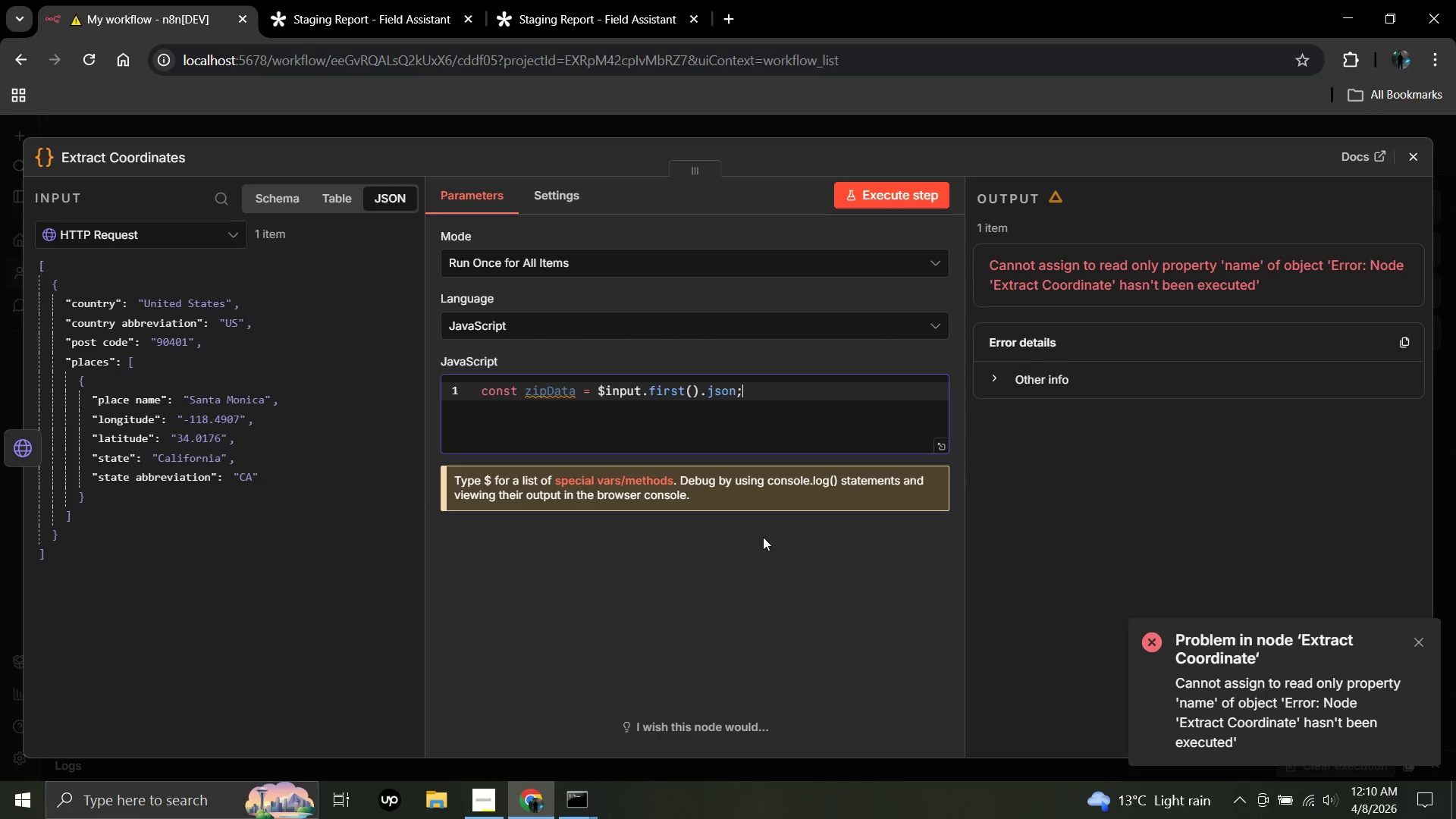 
key(Enter)
 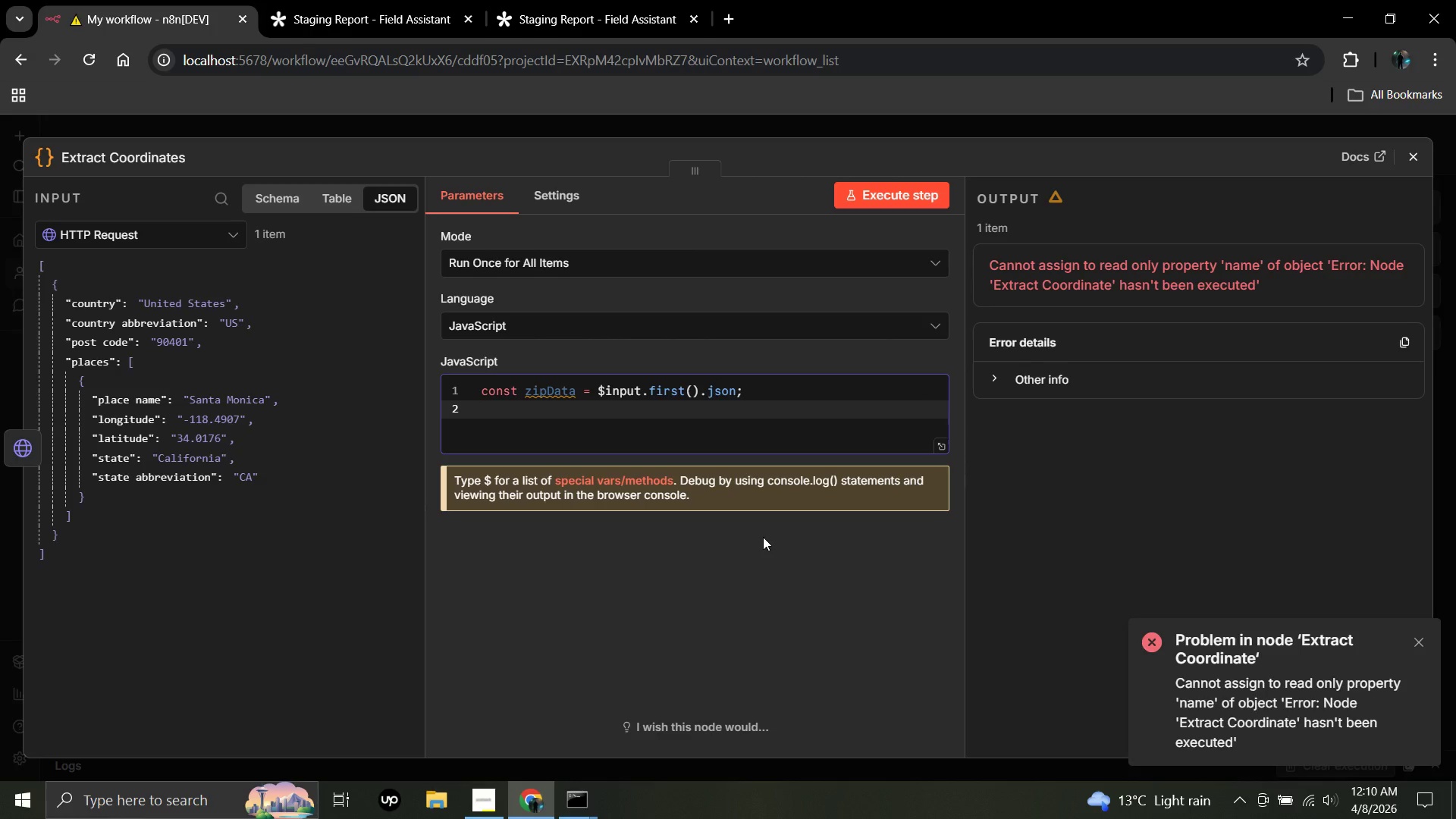 
key(Enter)
 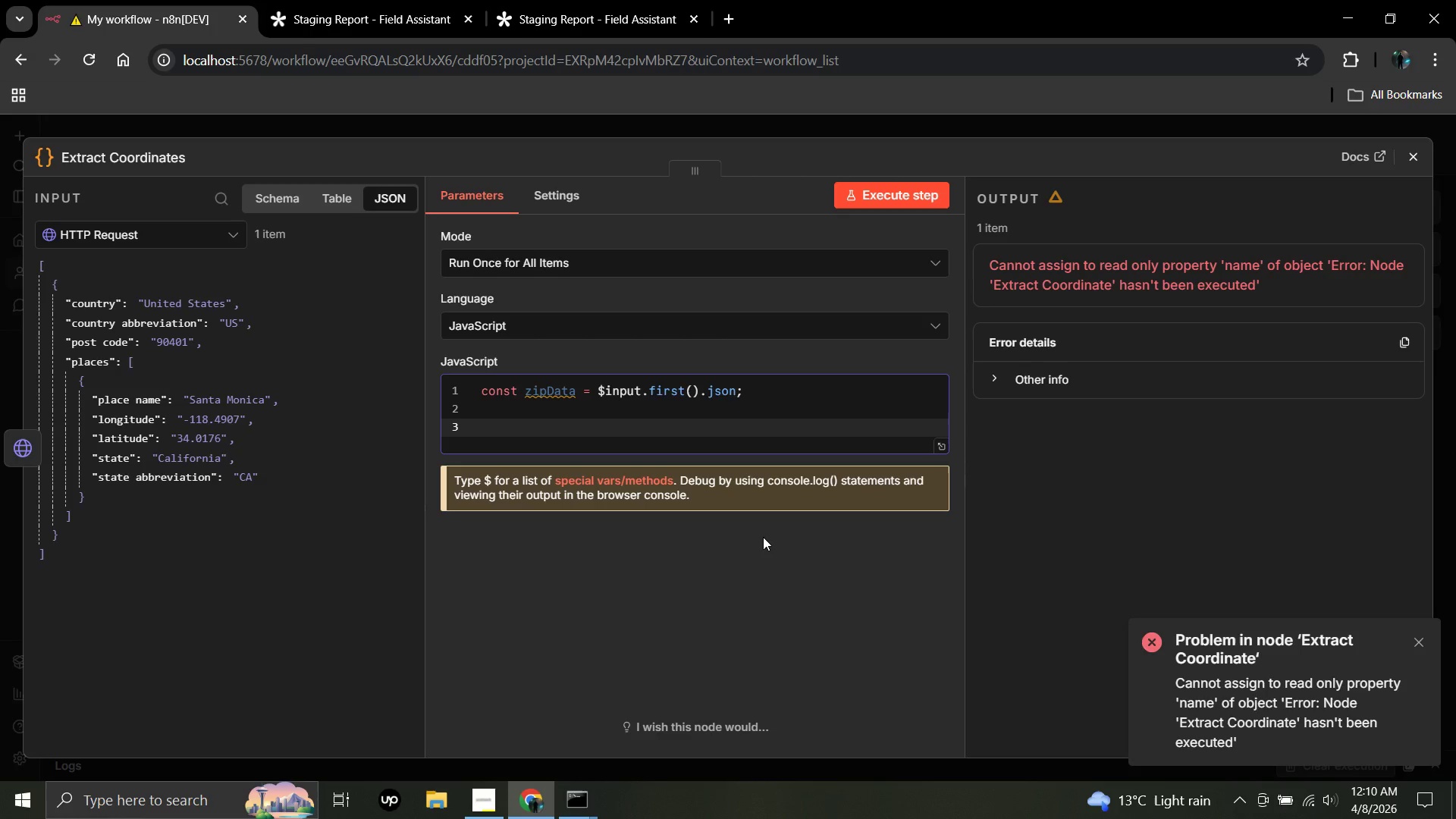 
type(const f)
 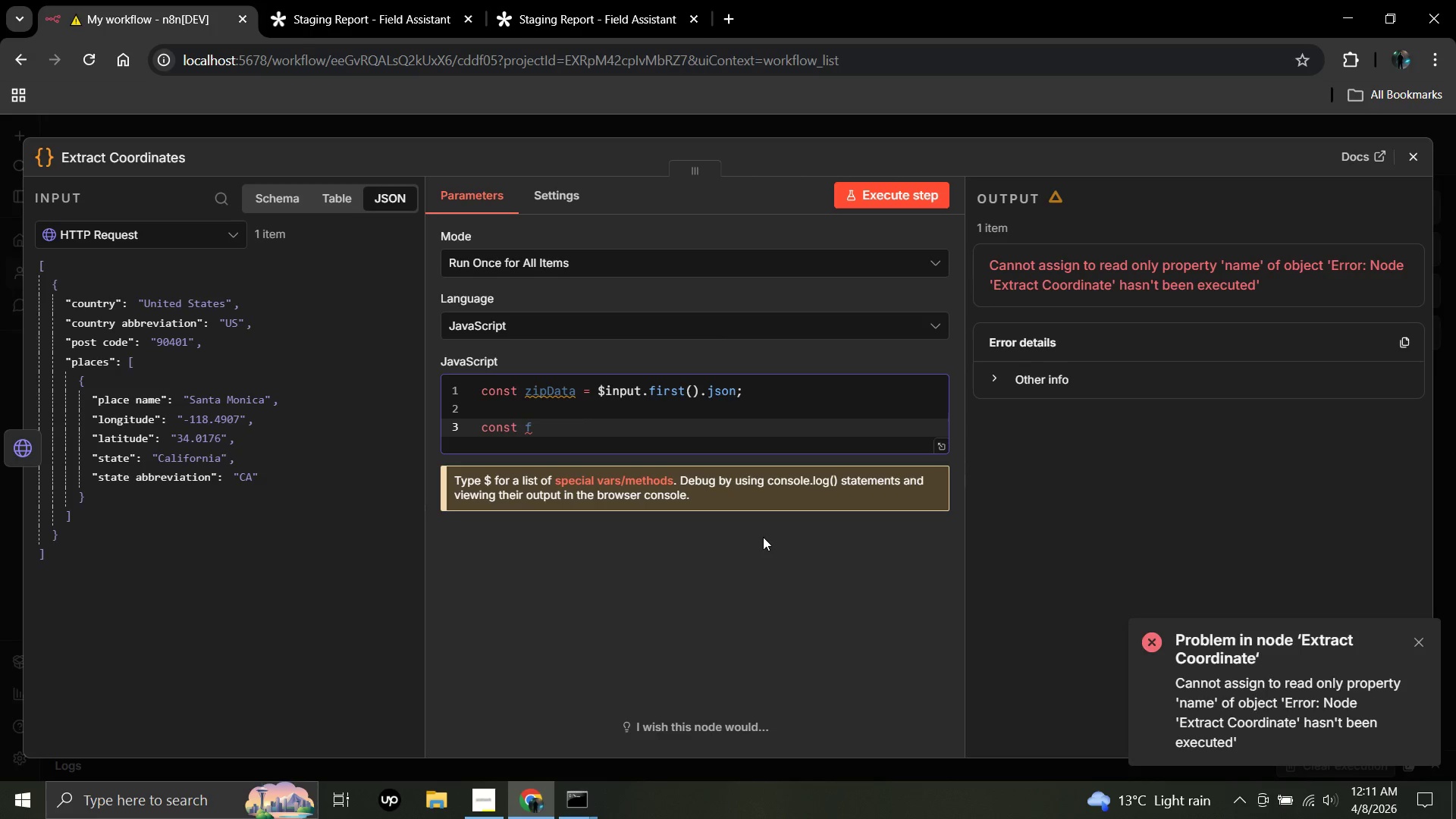 
wait(8.14)
 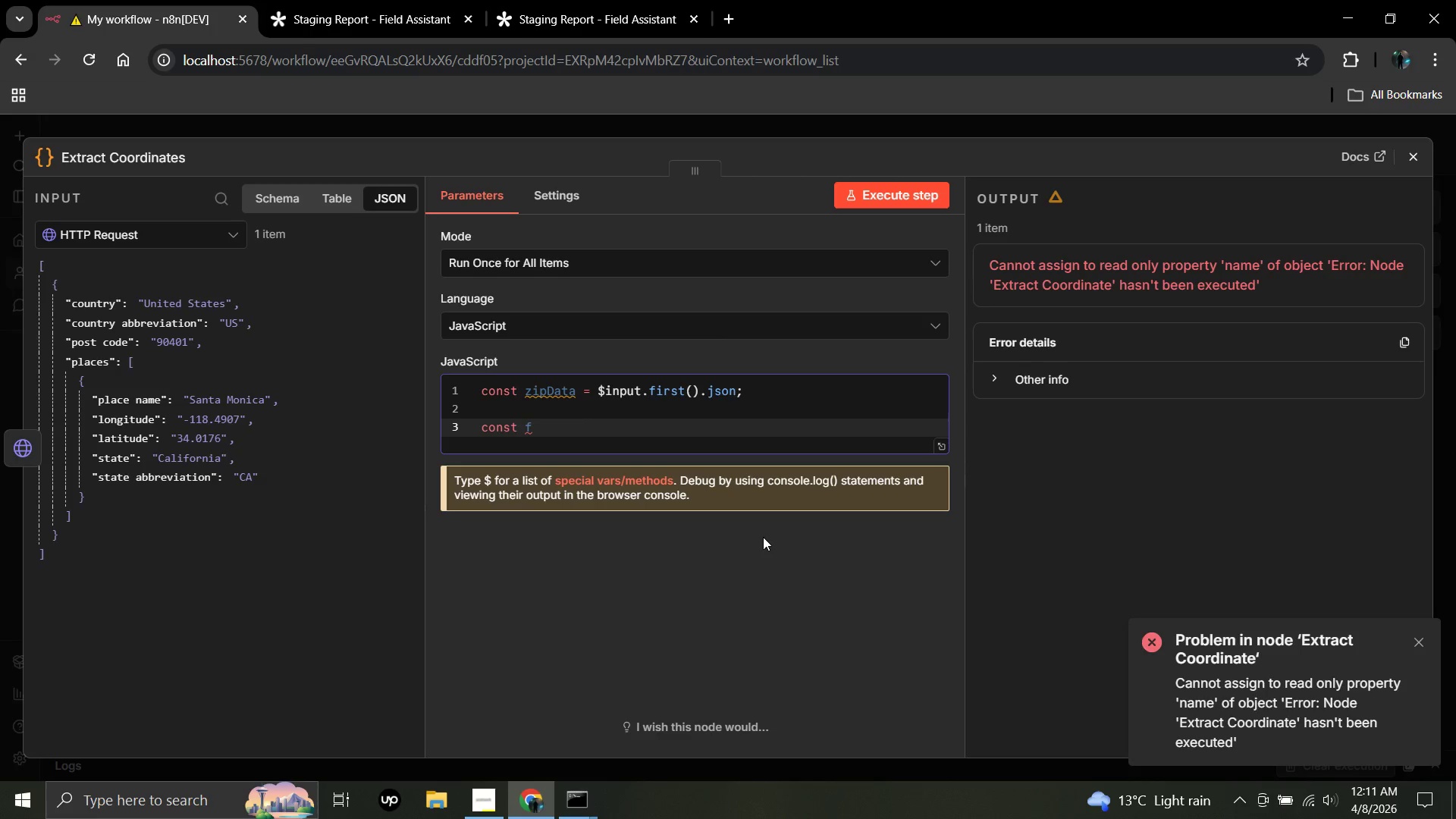 
type(form)
key(Backspace)
key(Backspace)
key(Backspace)
key(Backspace)
type(r)
key(Backspace)
type(ormData = $)
 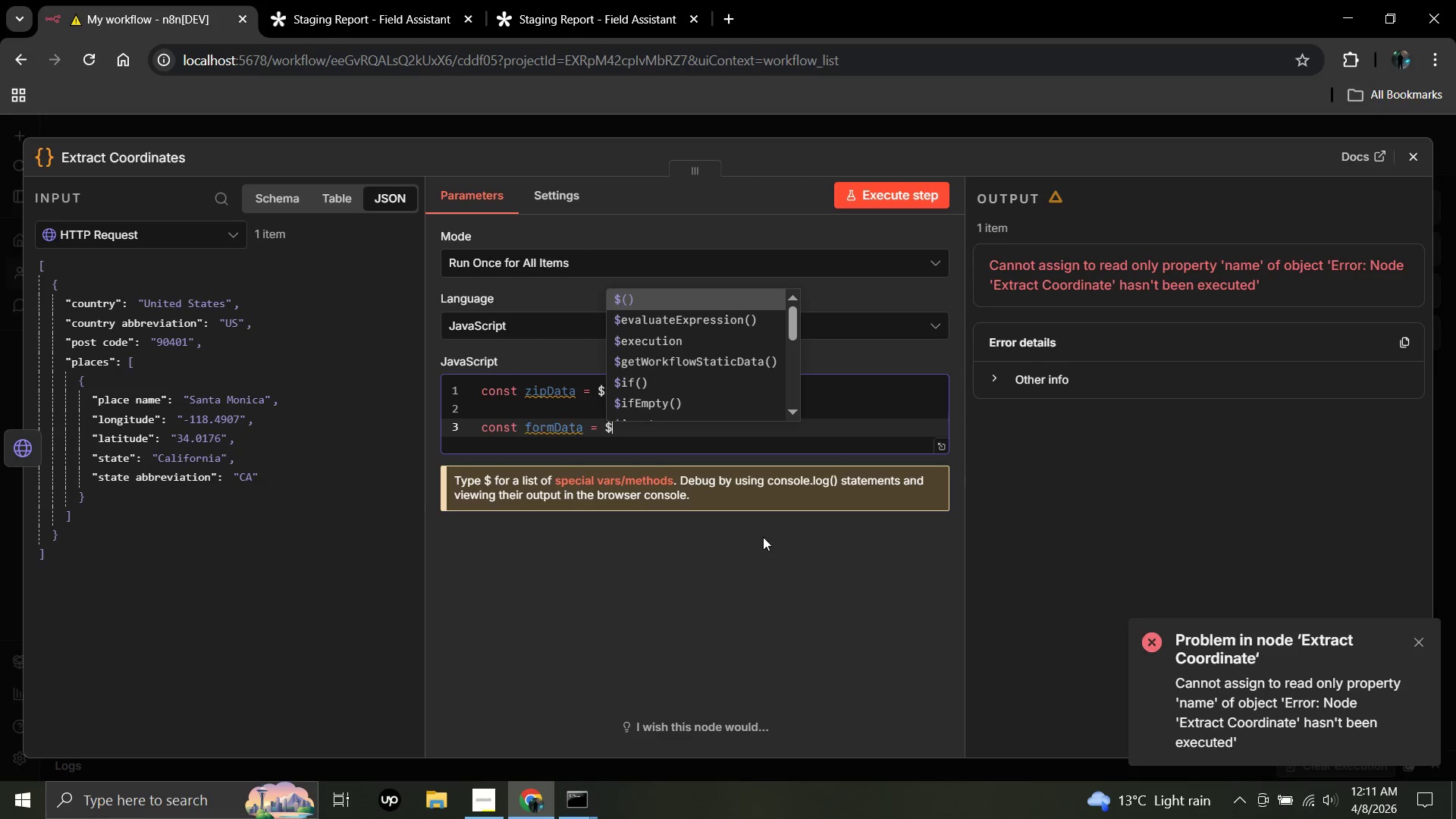 
hold_key(key=ShiftLeft, duration=1.51)
 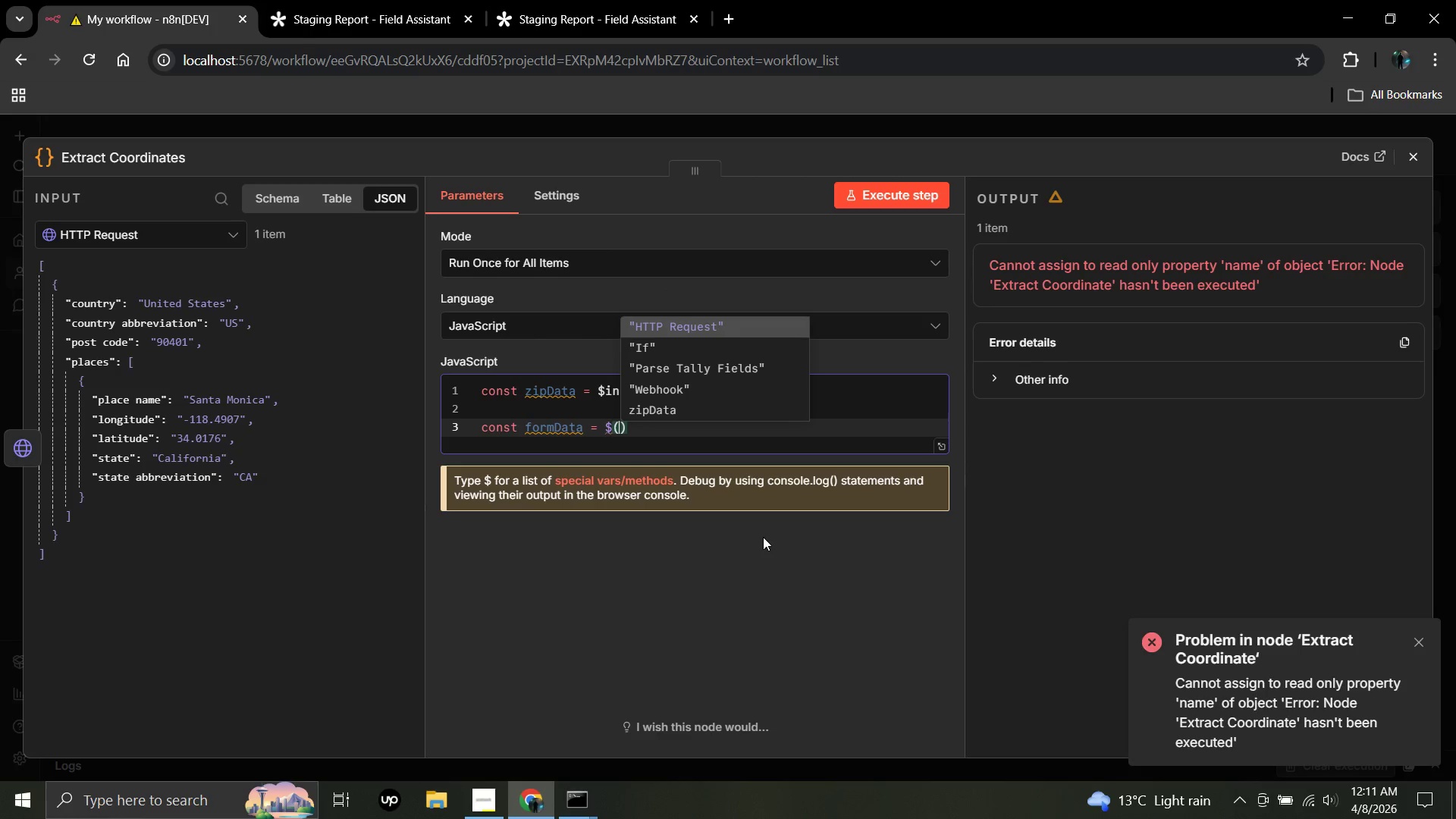 
type(('Parse Tally Fields)
 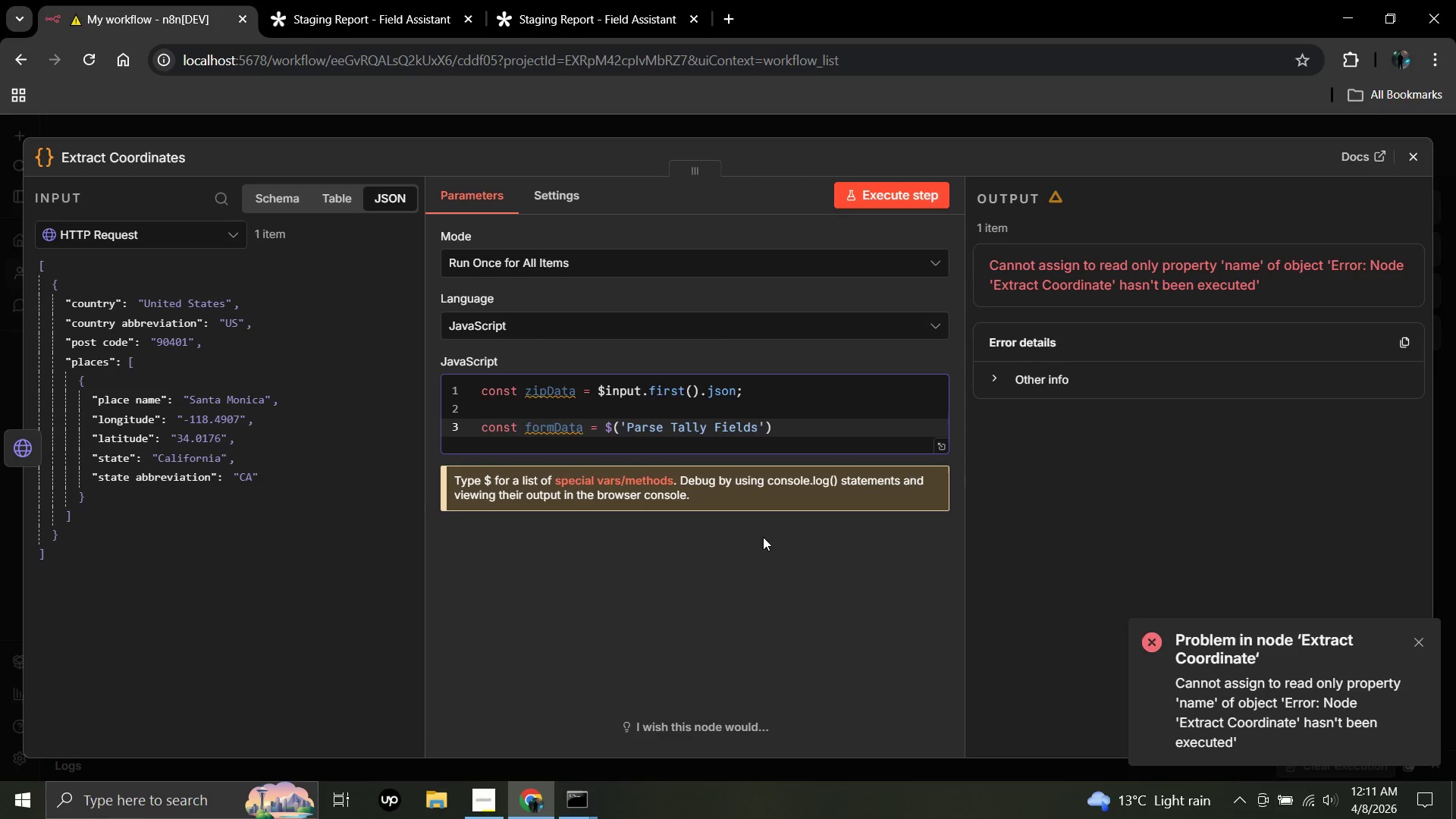 
key(ArrowRight)
 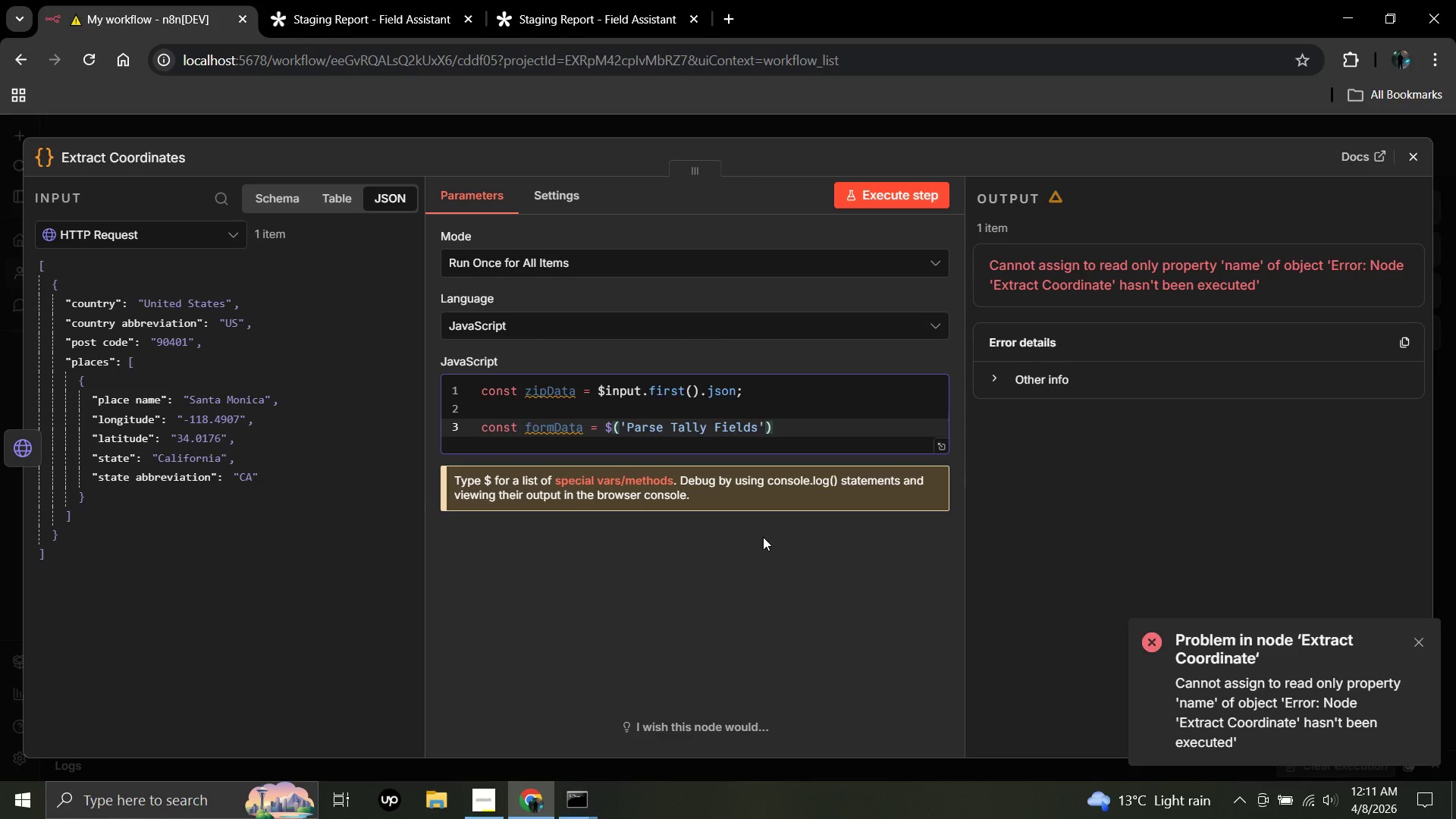 
key(ArrowRight)
 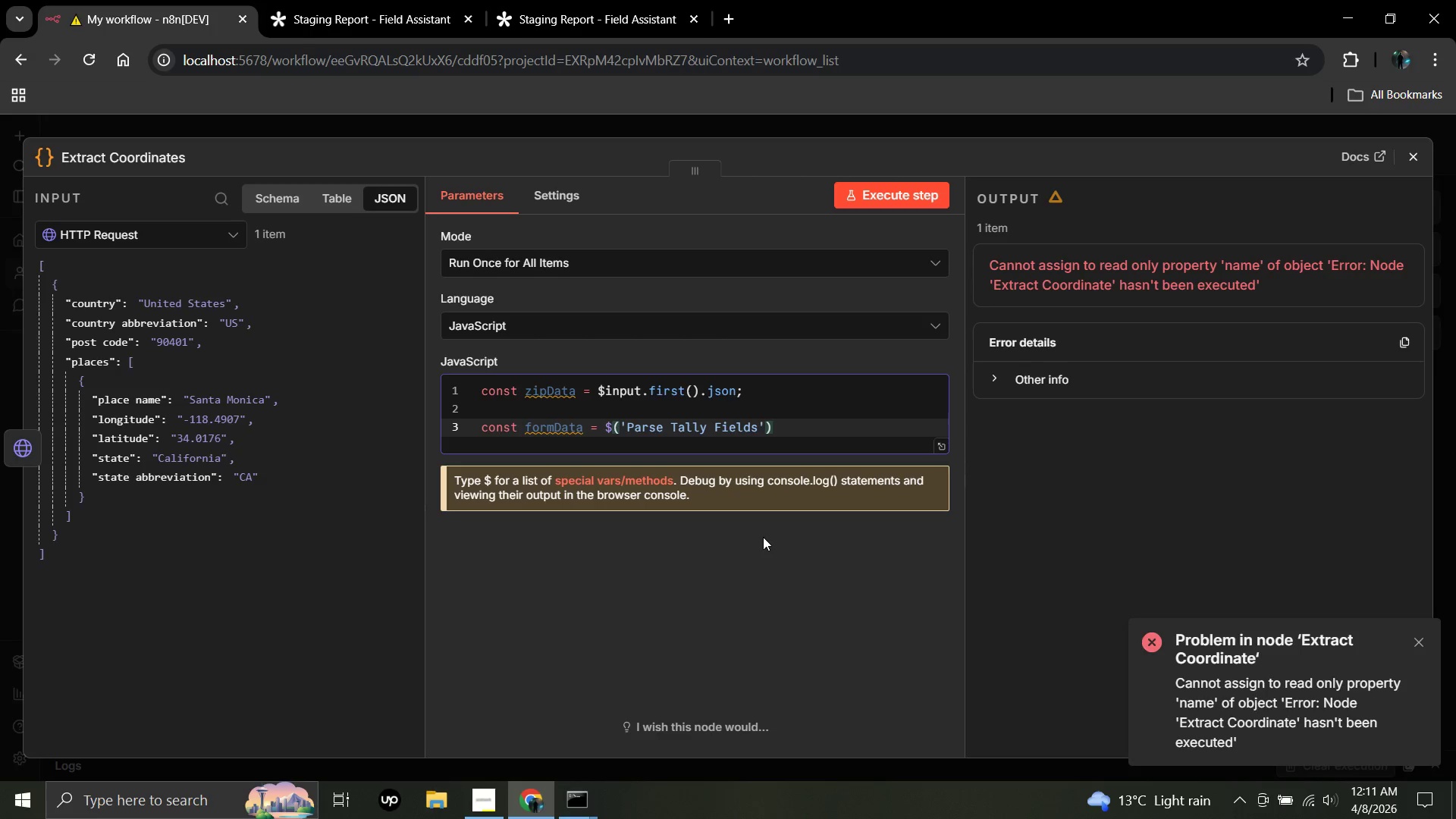 
type(.first()
 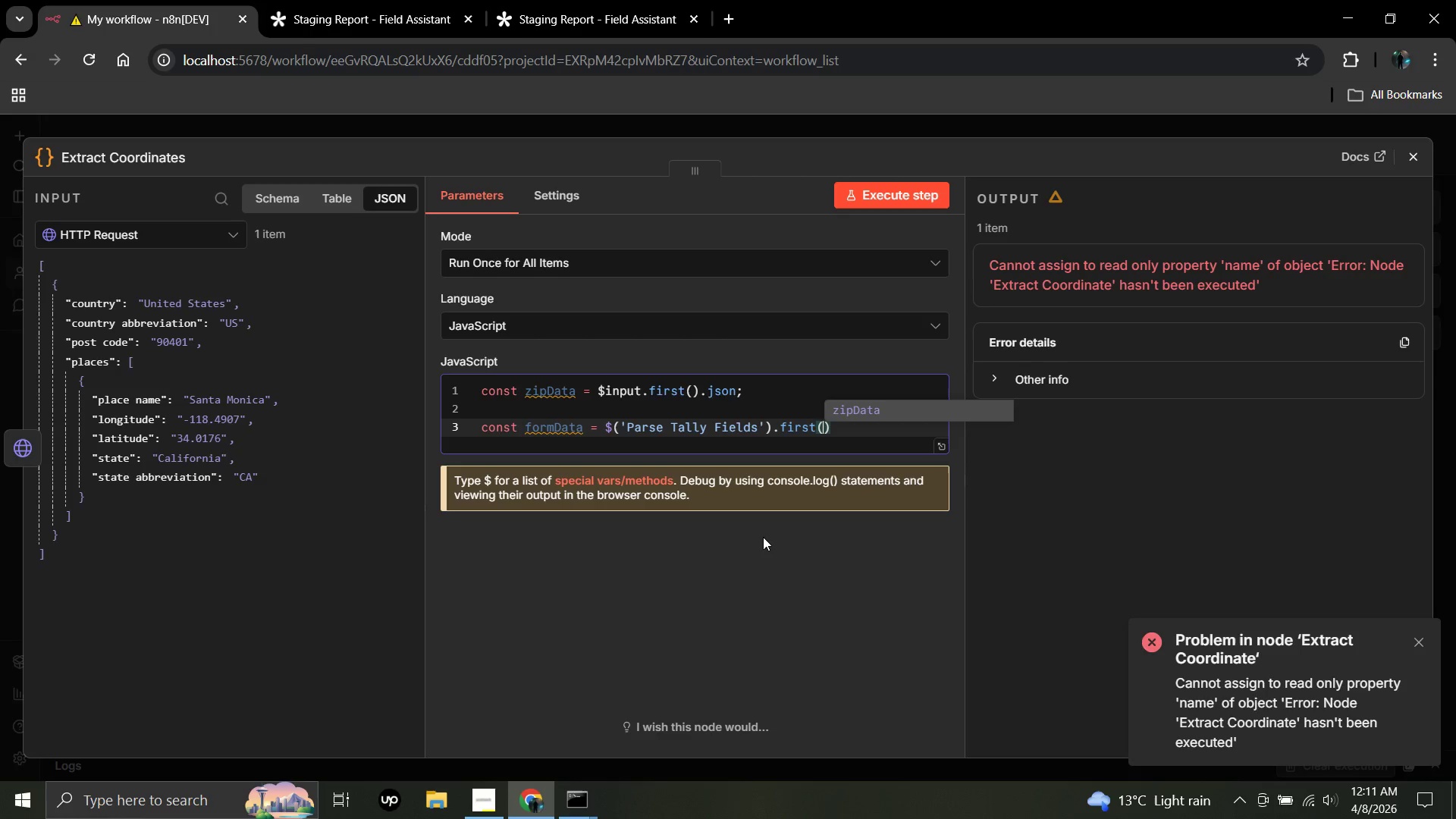 
key(ArrowRight)
 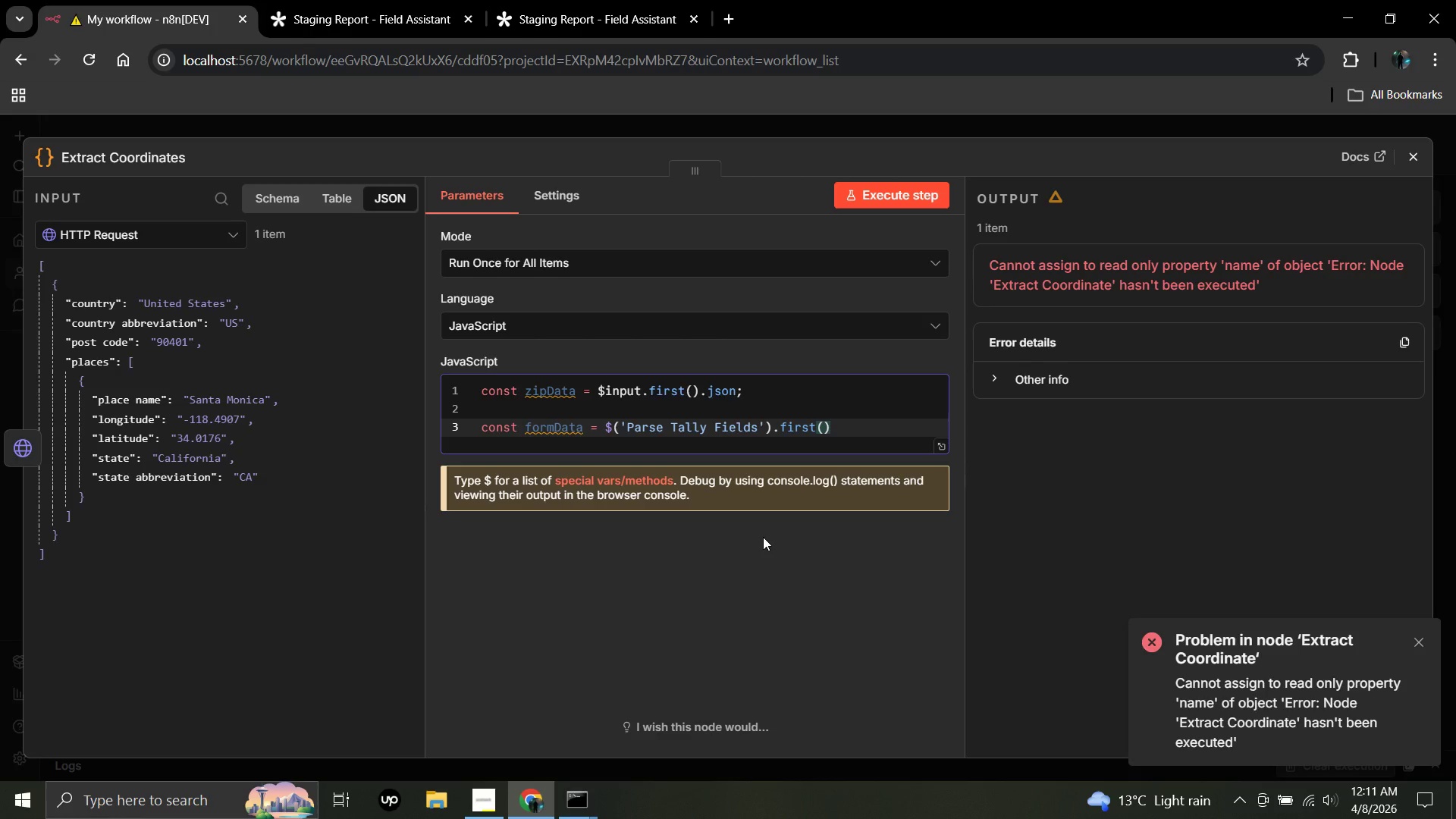 
type(.json;)
 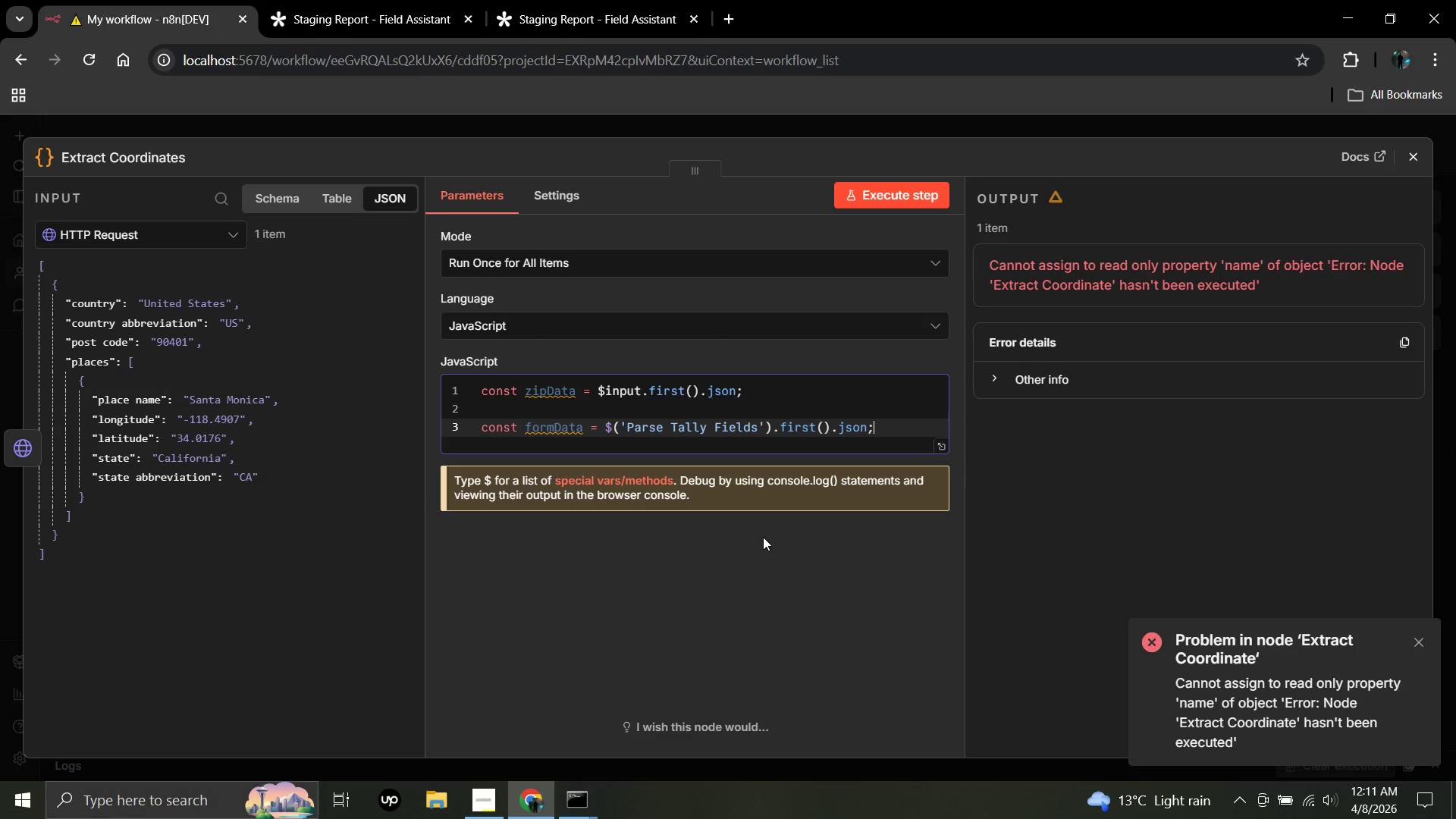 
key(Enter)
 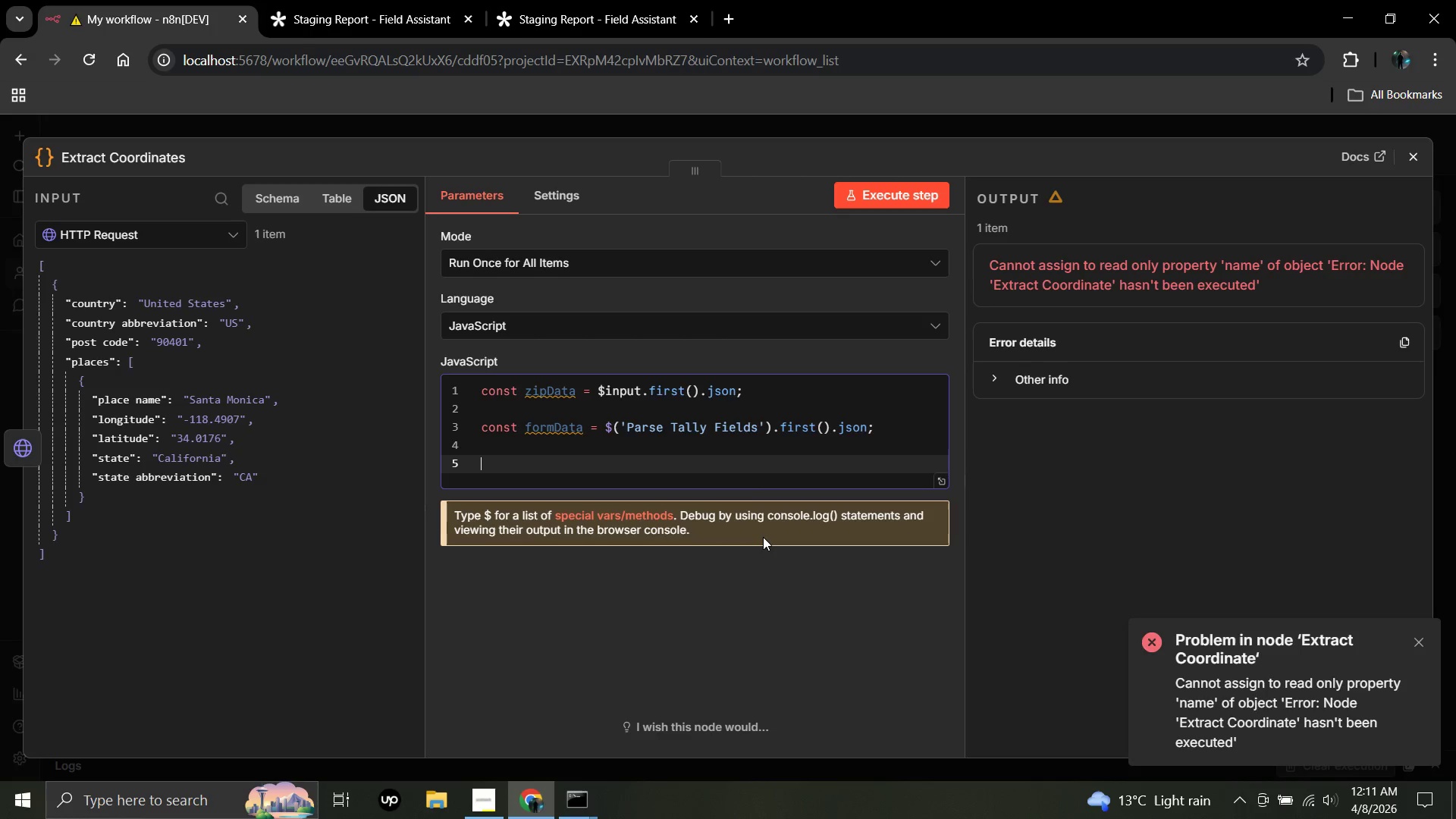 
key(Enter)
 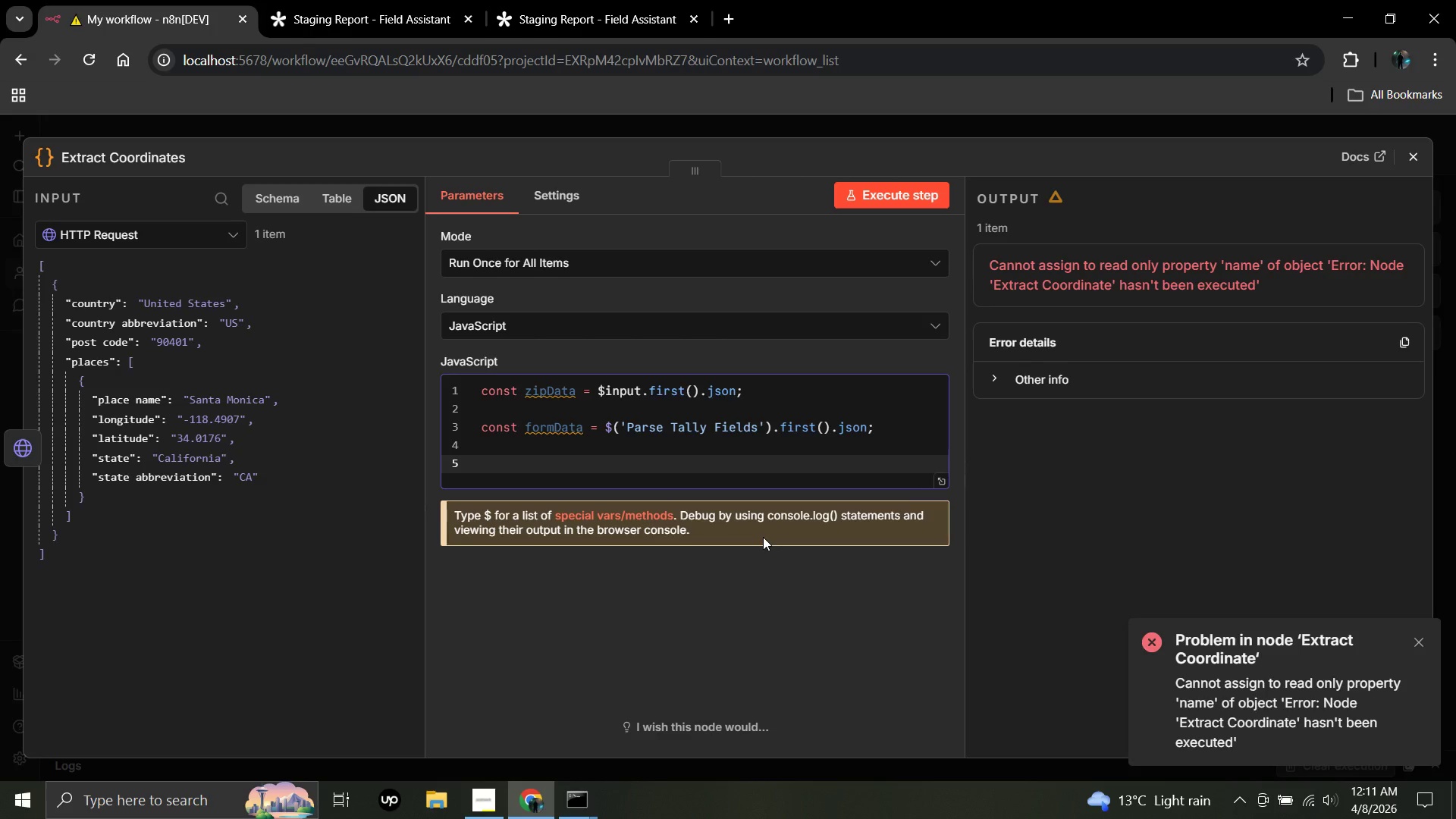 
wait(6.12)
 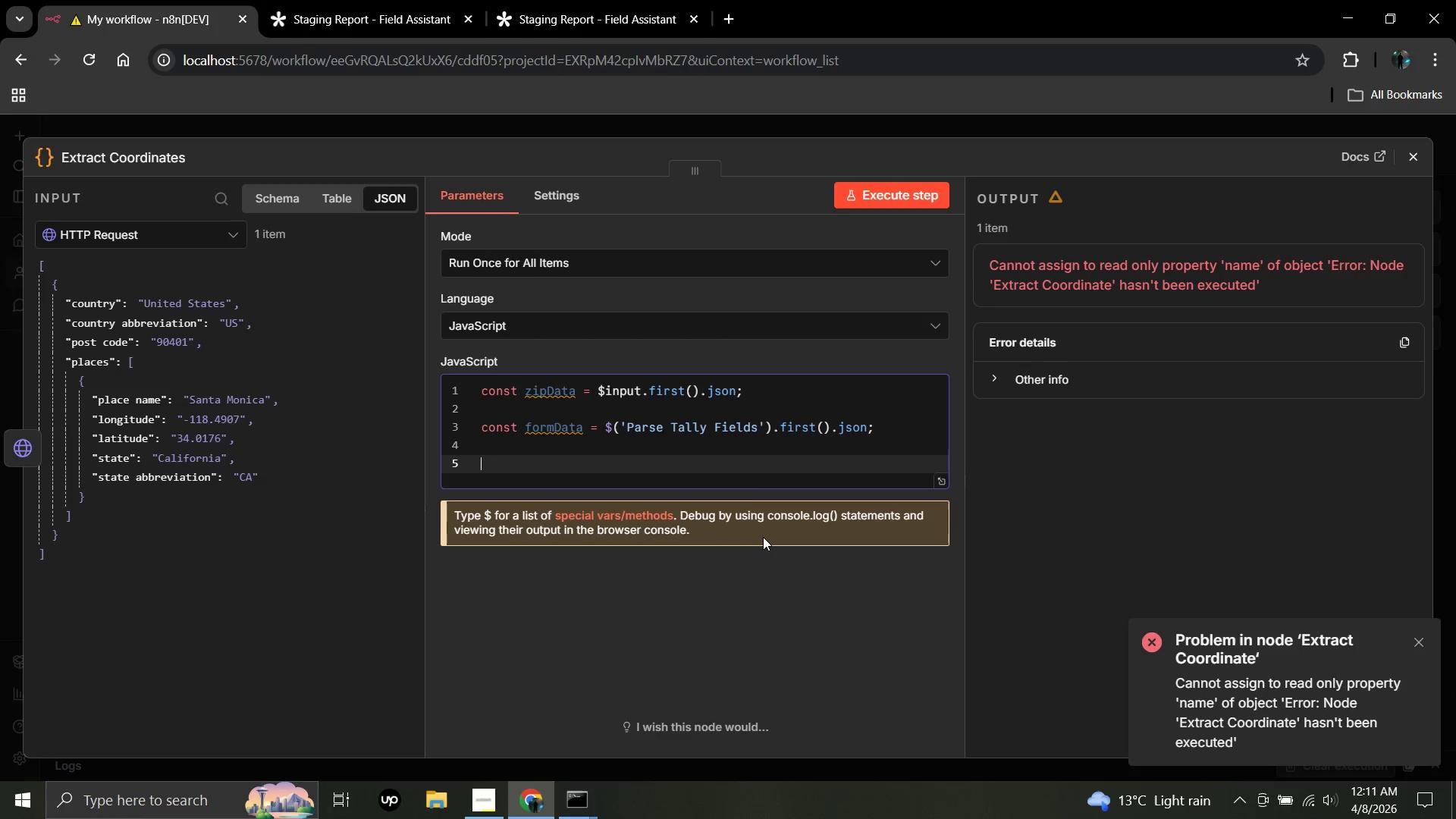 
type(letla)
key(Backspace)
key(Backspace)
type( lat = (zipData.places && zipData.places.length)
 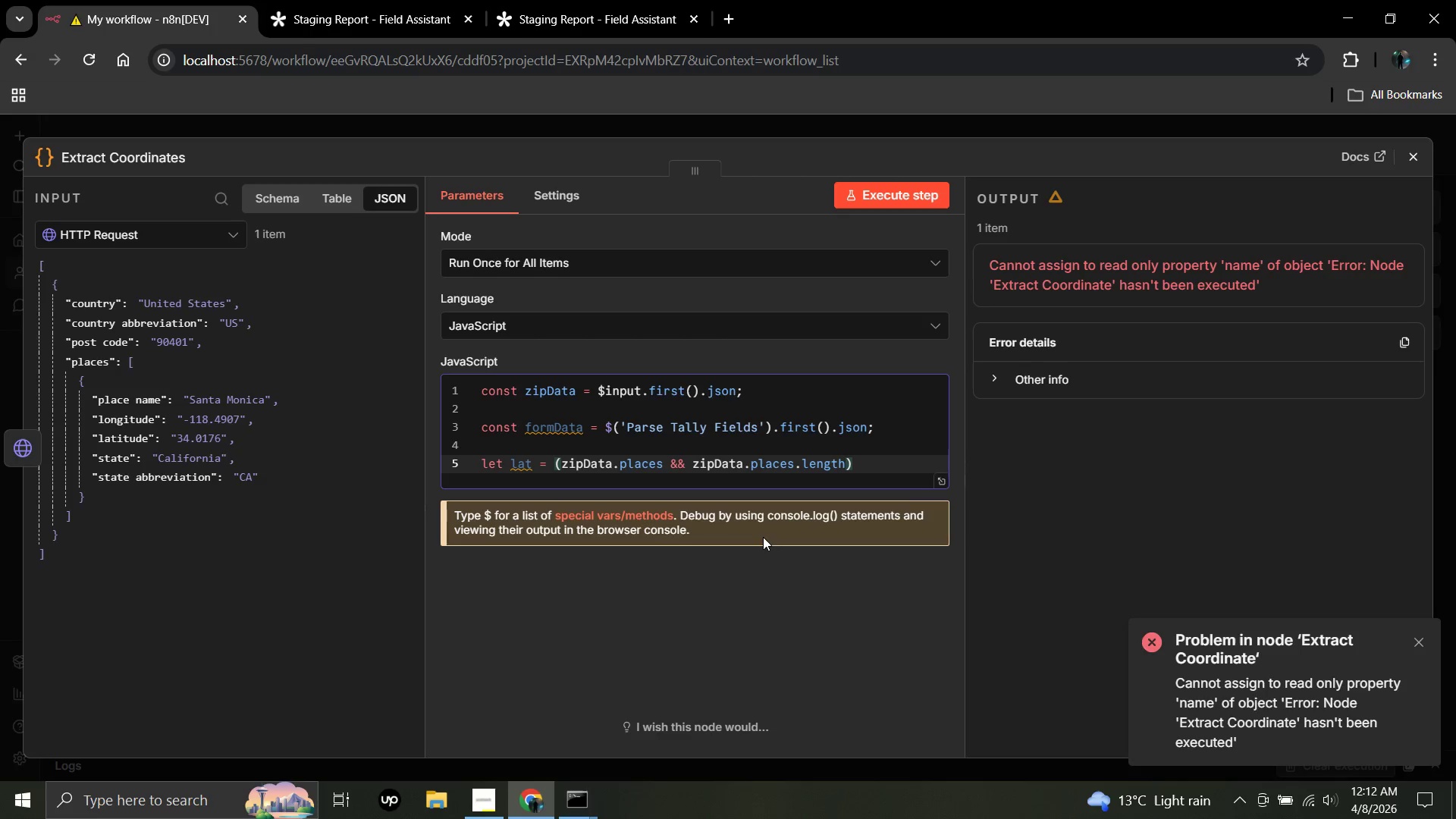 
wait(6.61)
 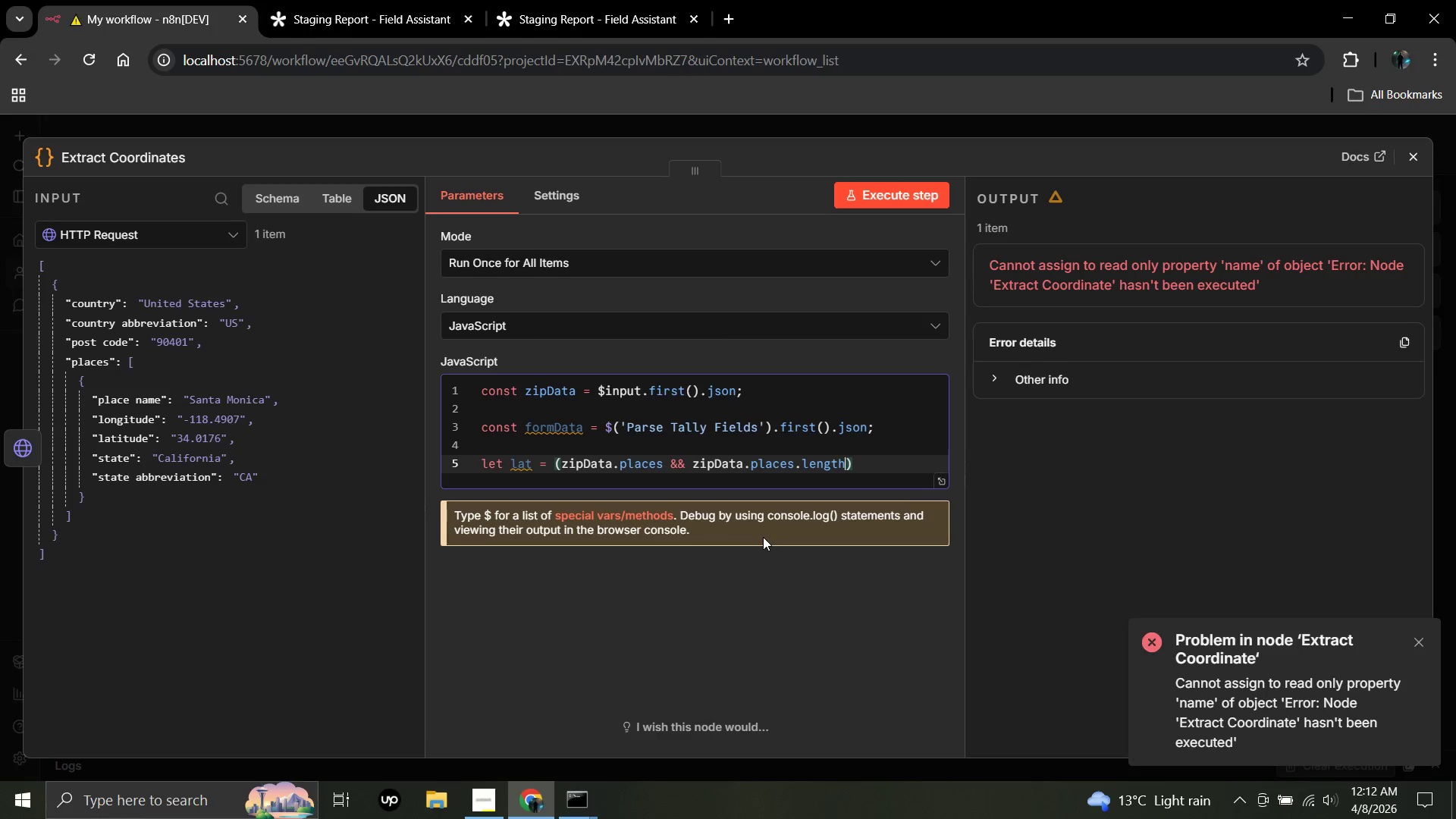 
key(Space)
 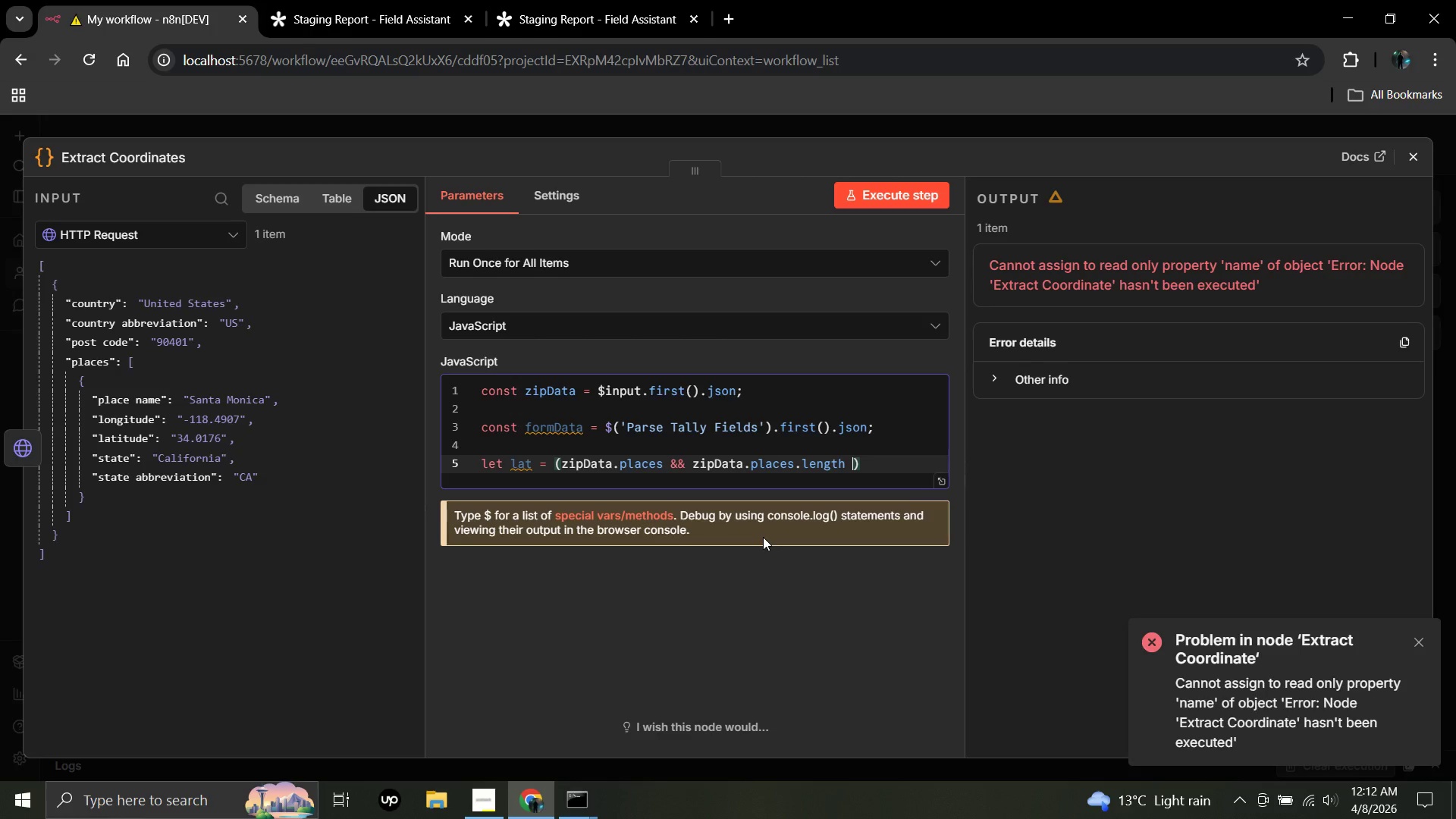 
key(Shift+Period)
 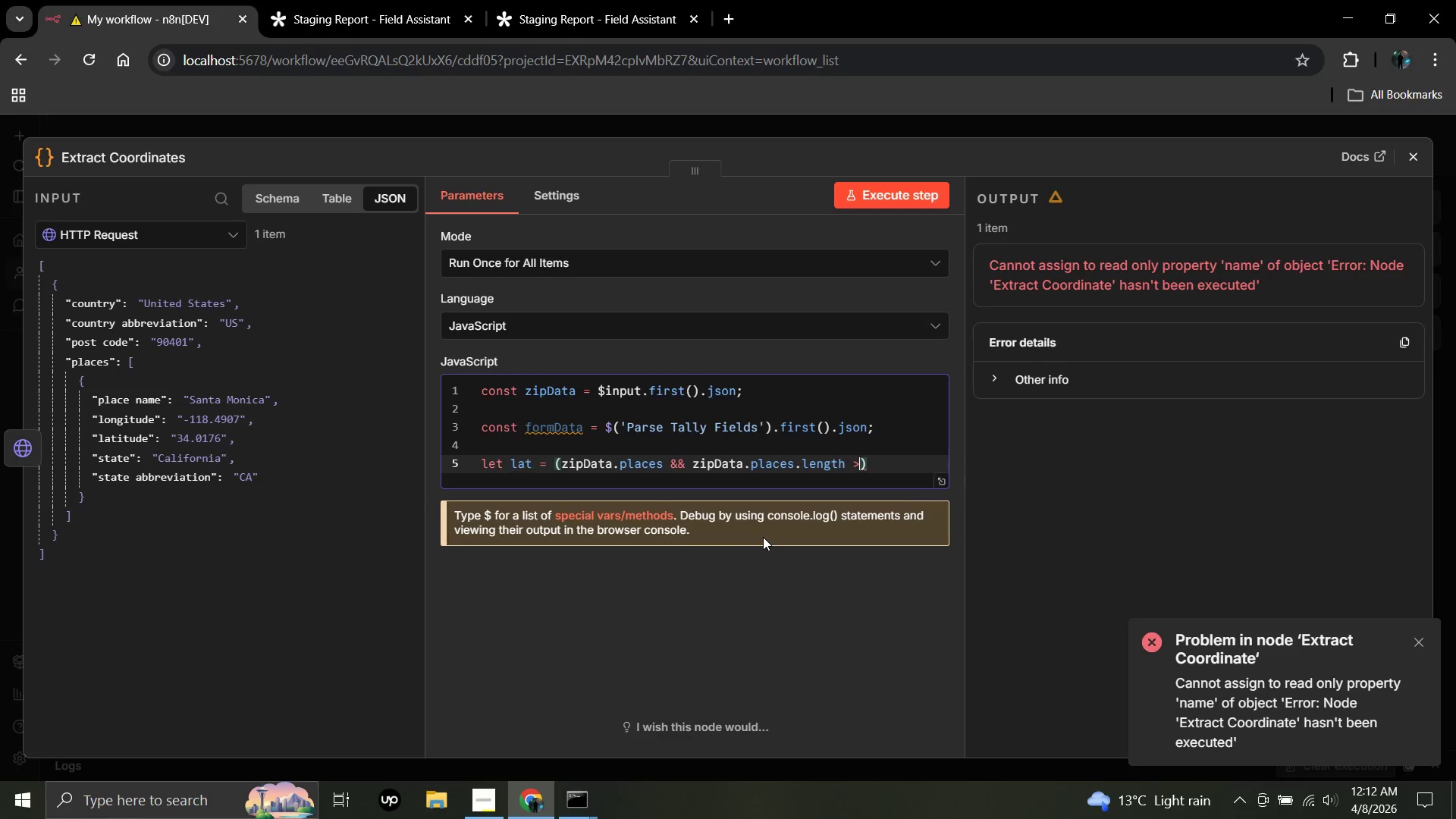 
key(Space)
 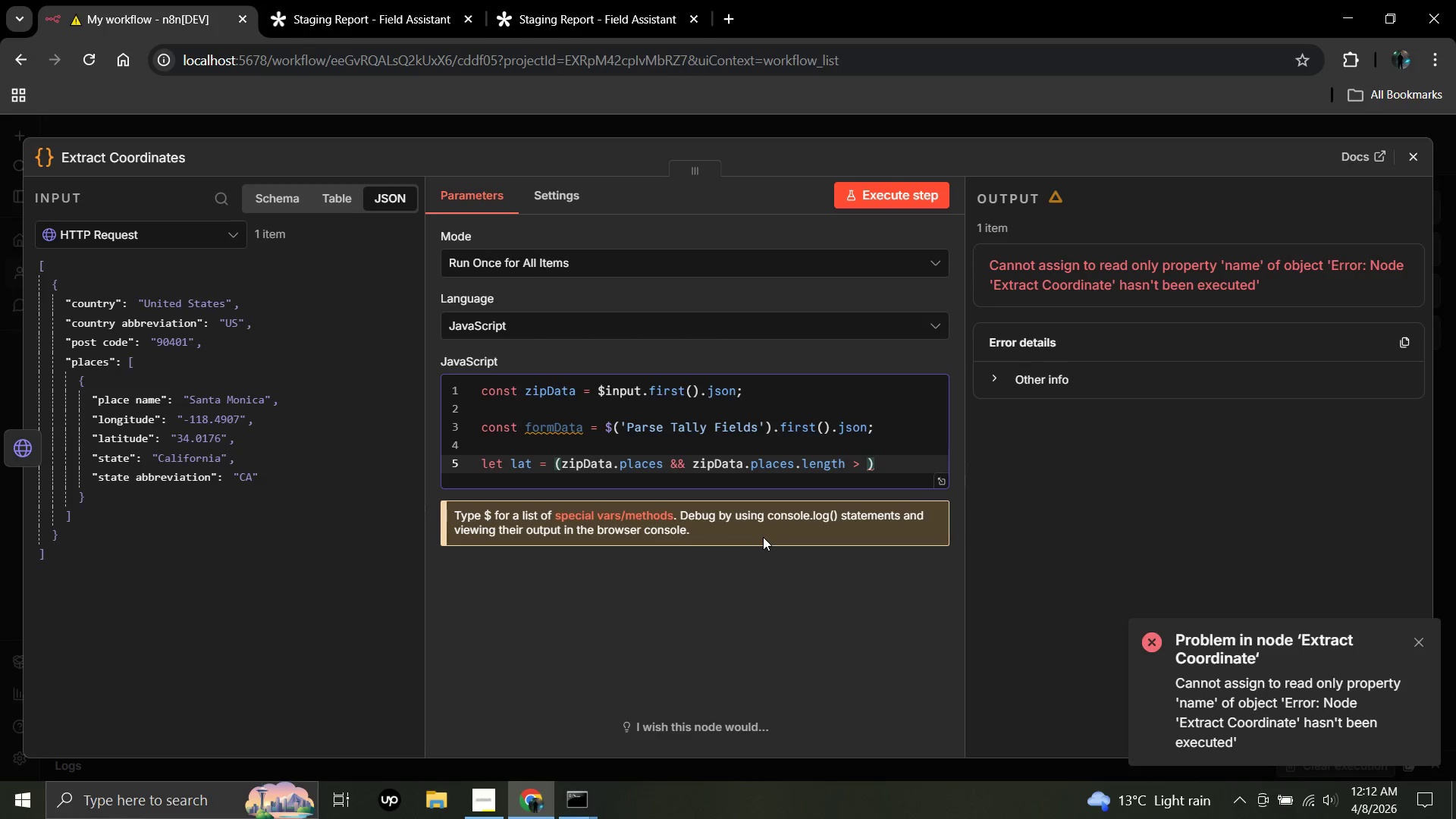 
key(0)
 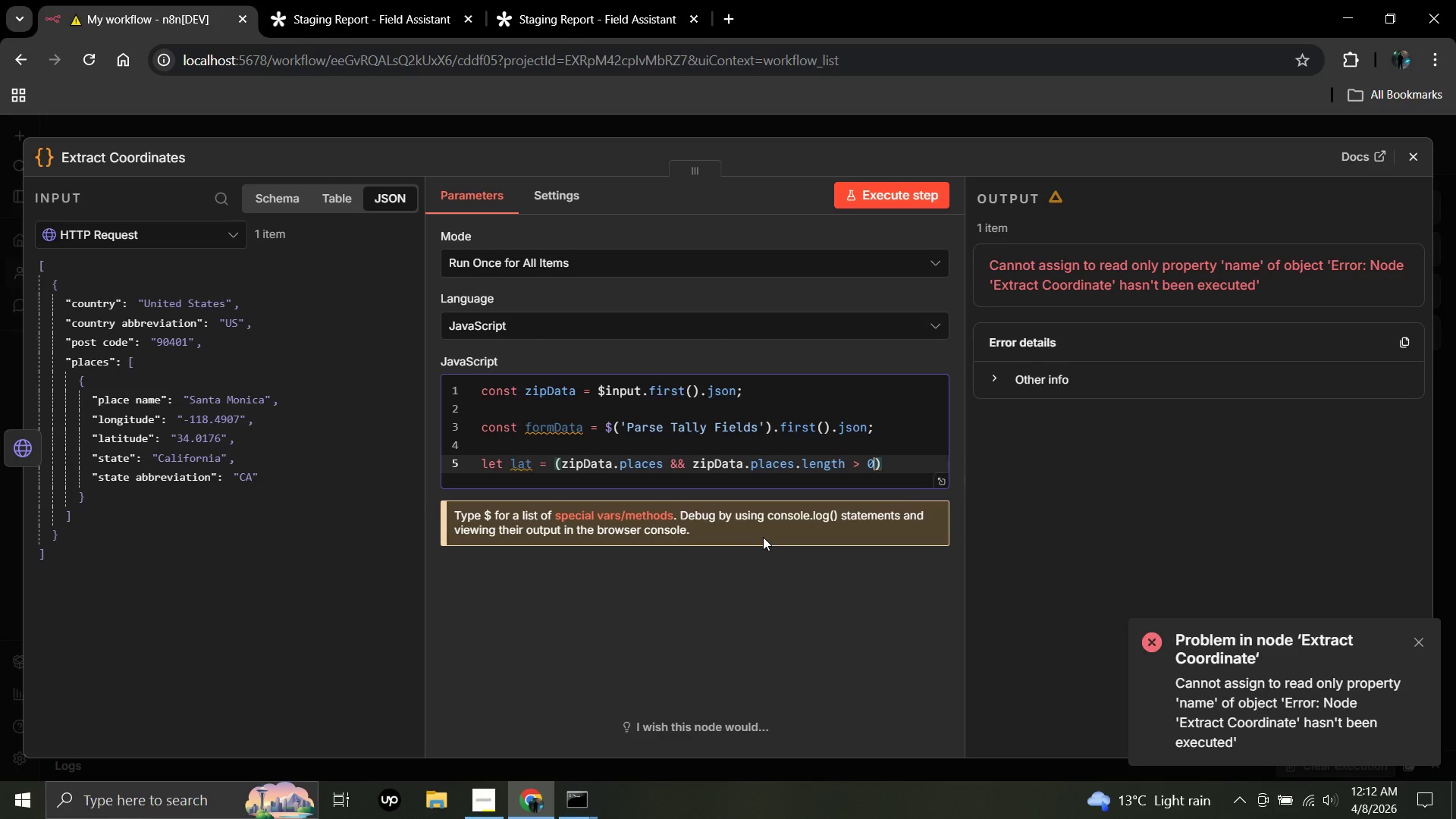 
key(ArrowRight)
 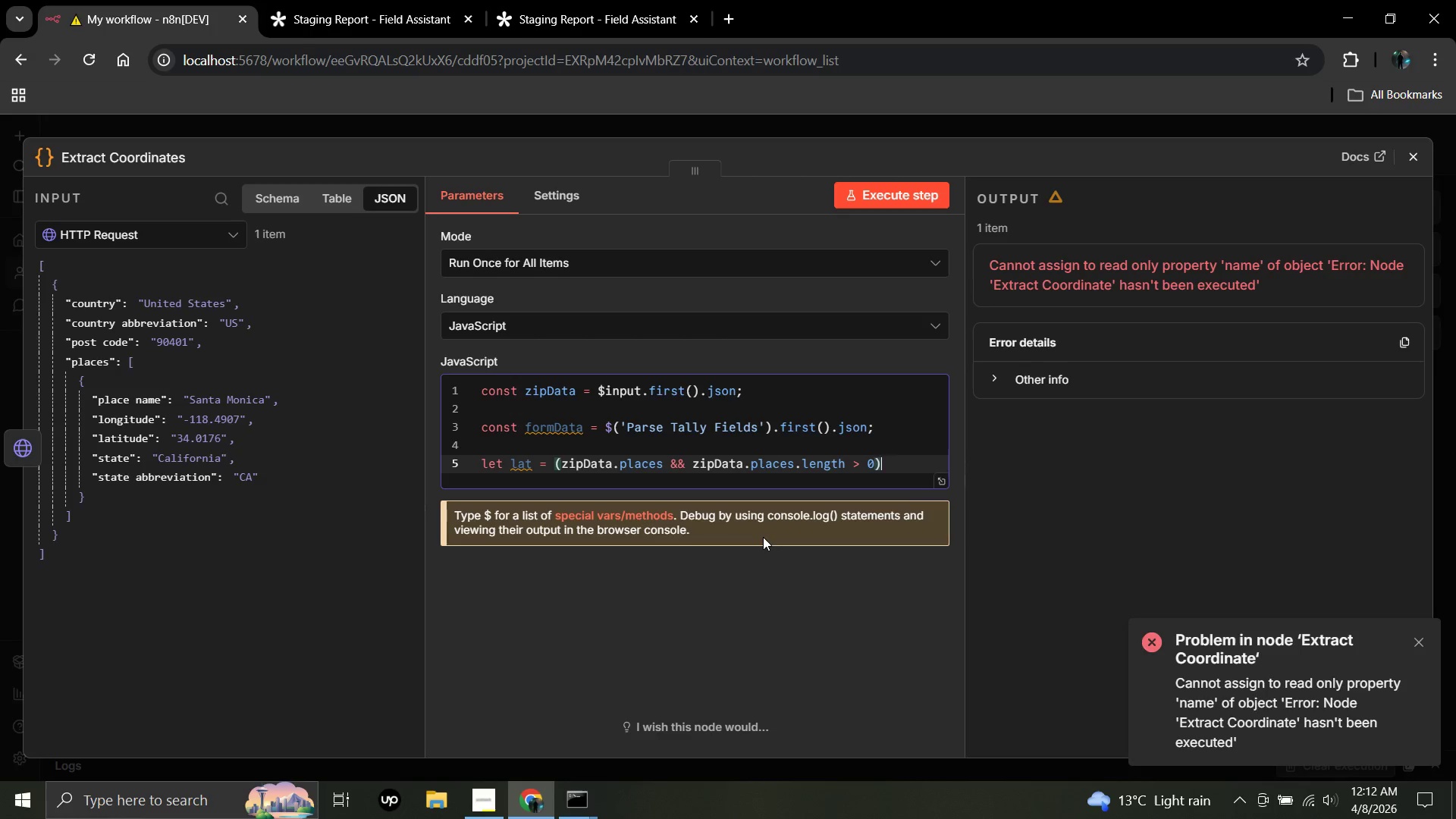 
type( ? zipdata)
 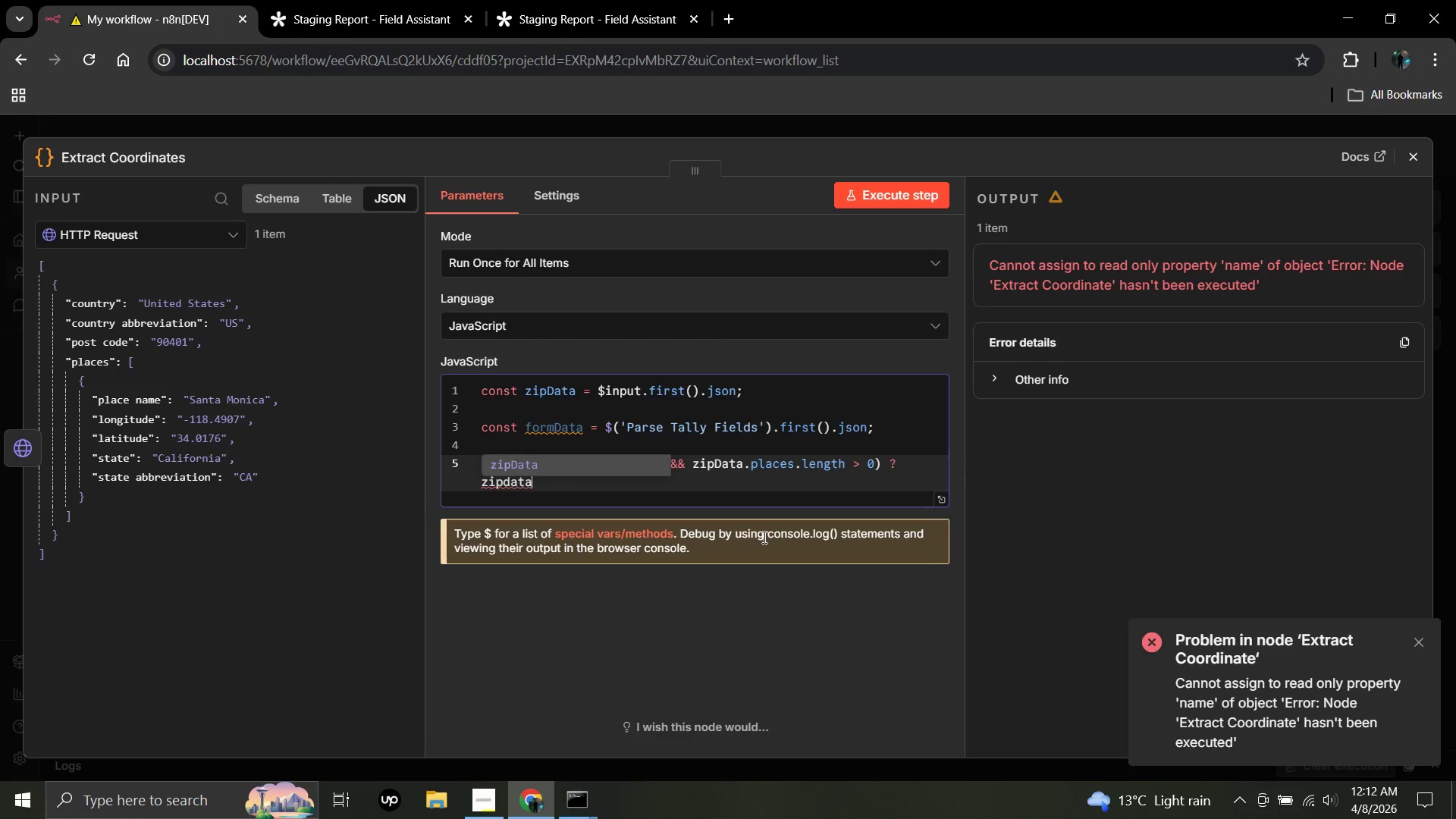 
key(Enter)
 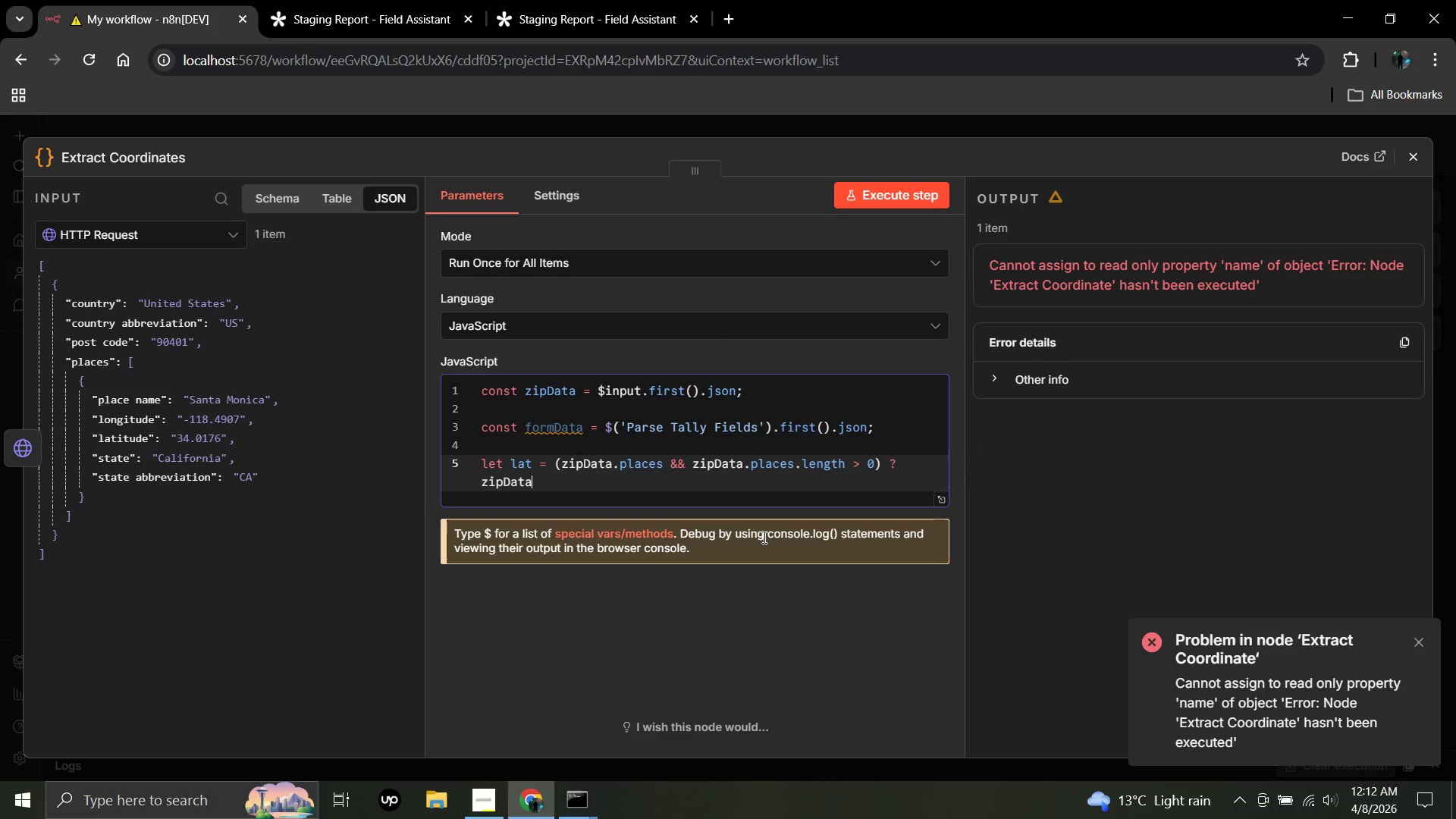 
type(.places)
 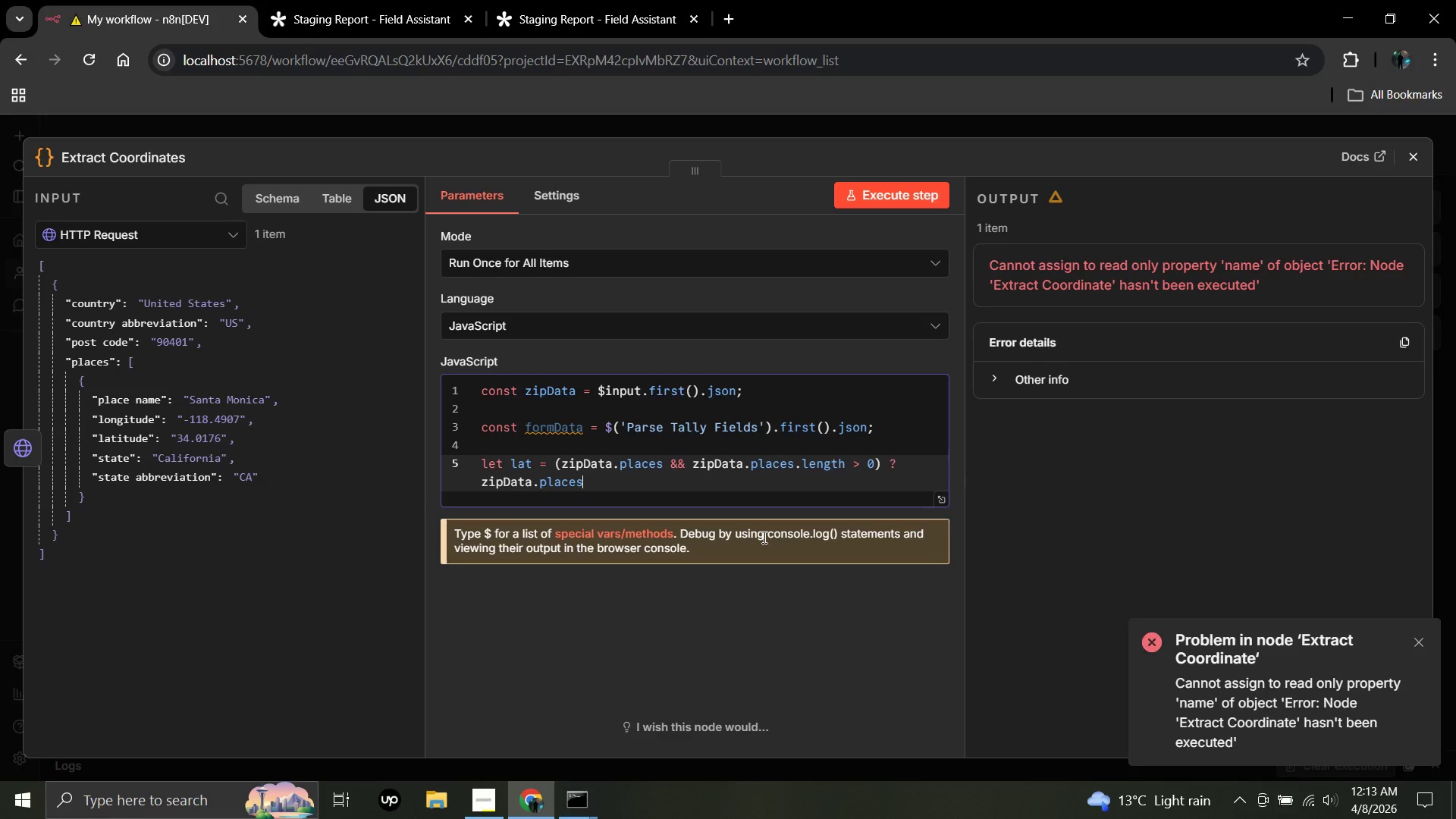 
wait(50.84)
 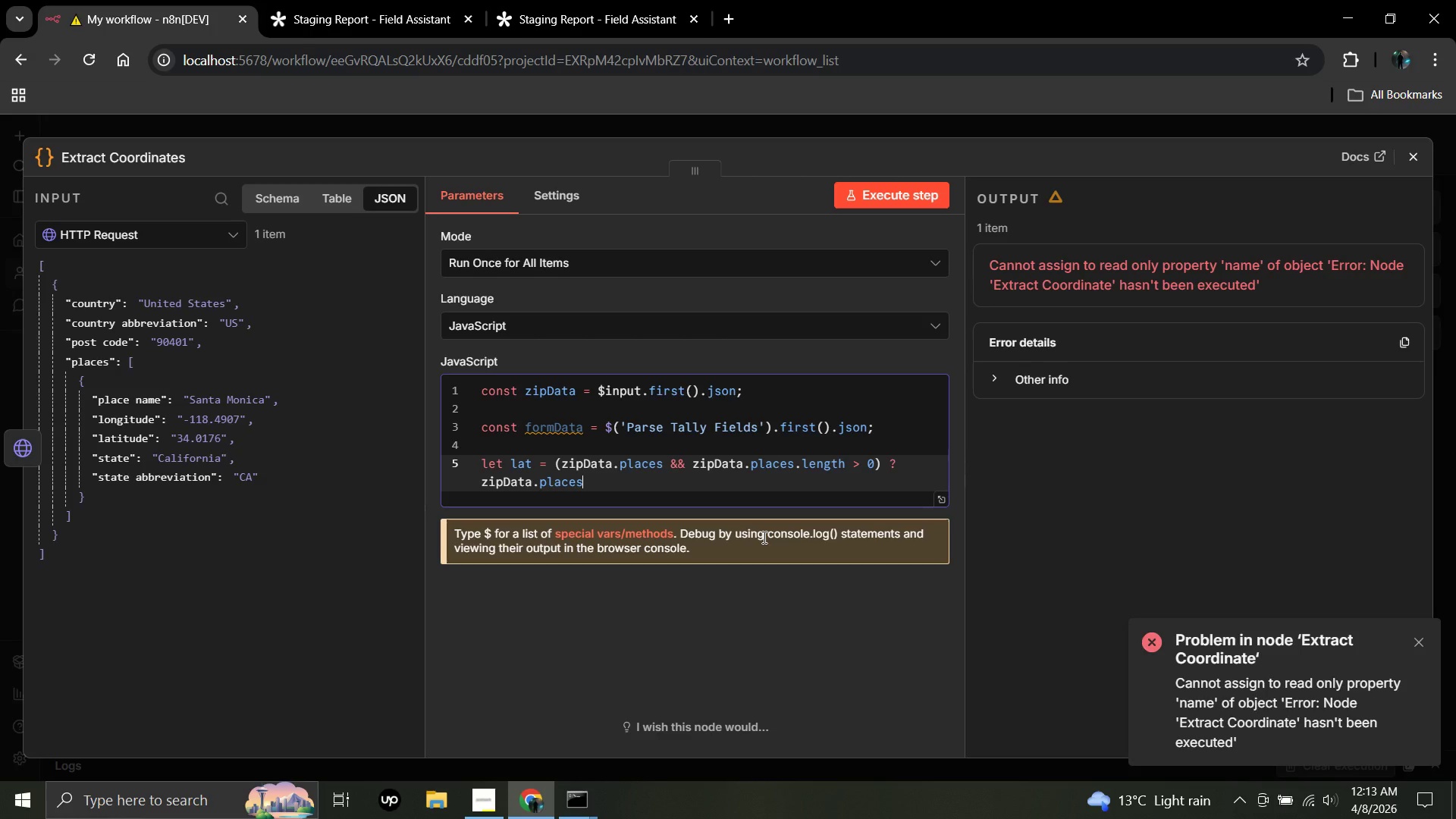 
key(BracketLeft)
 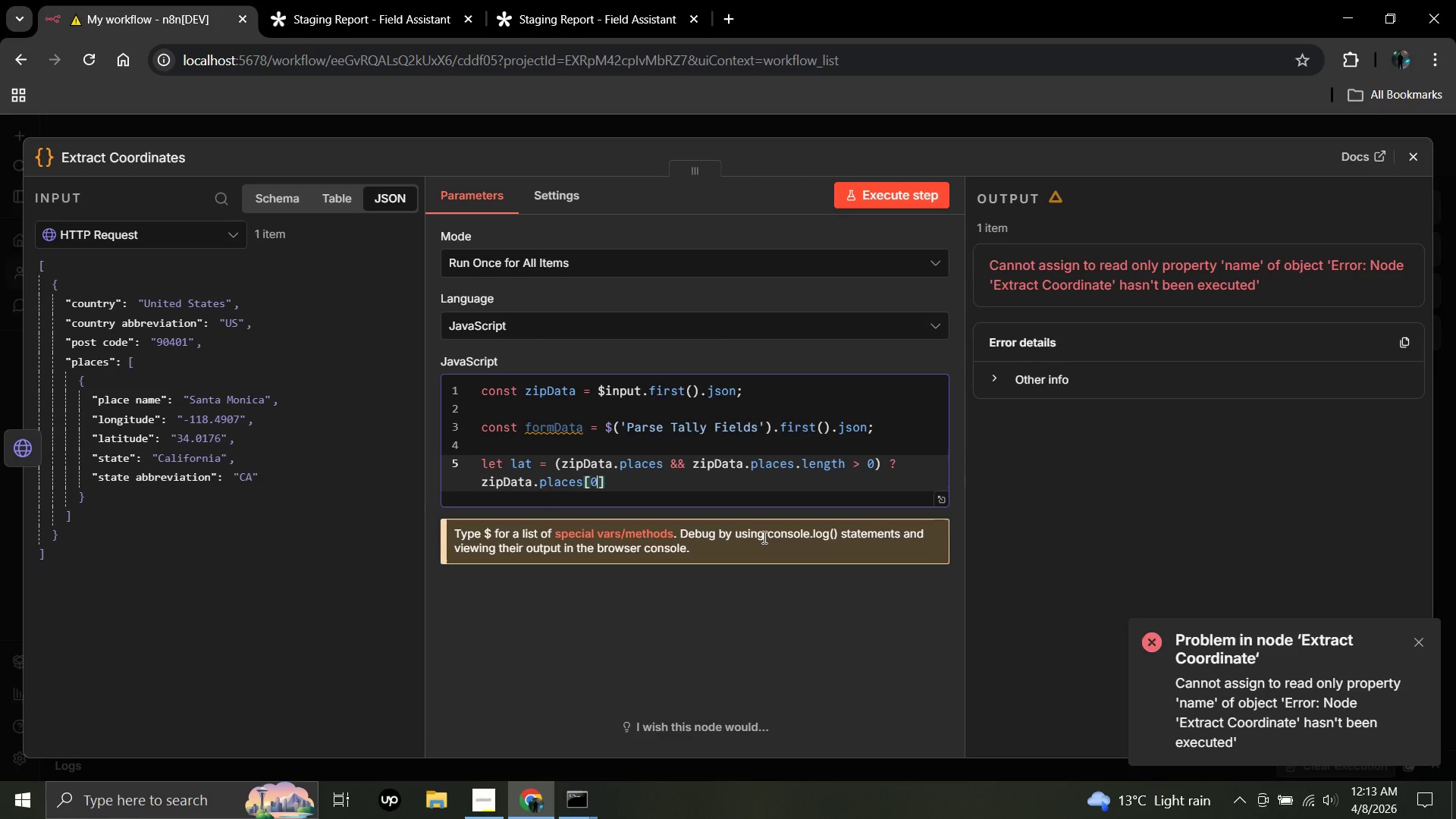 
key(0)
 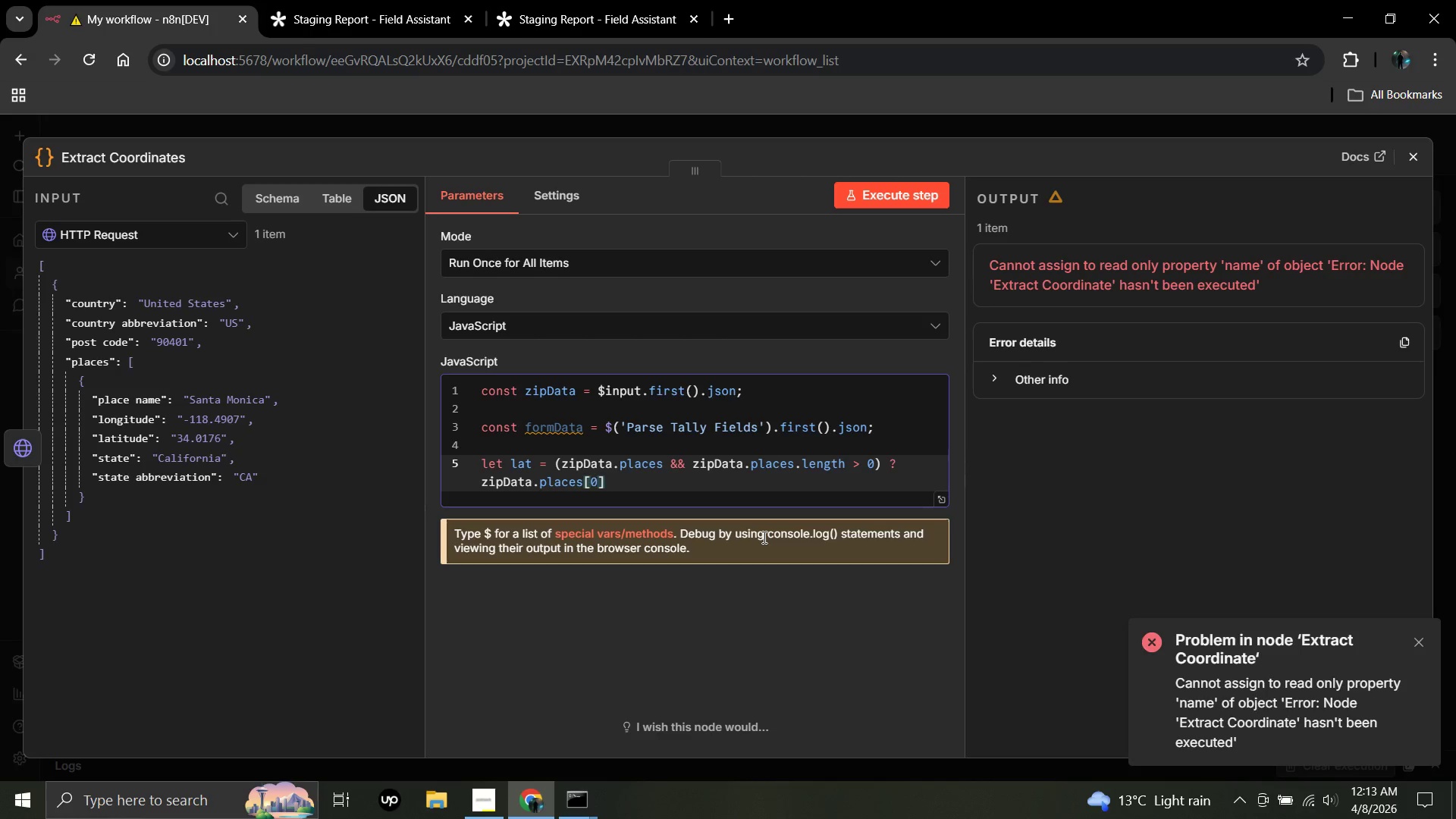 
key(ArrowRight)
 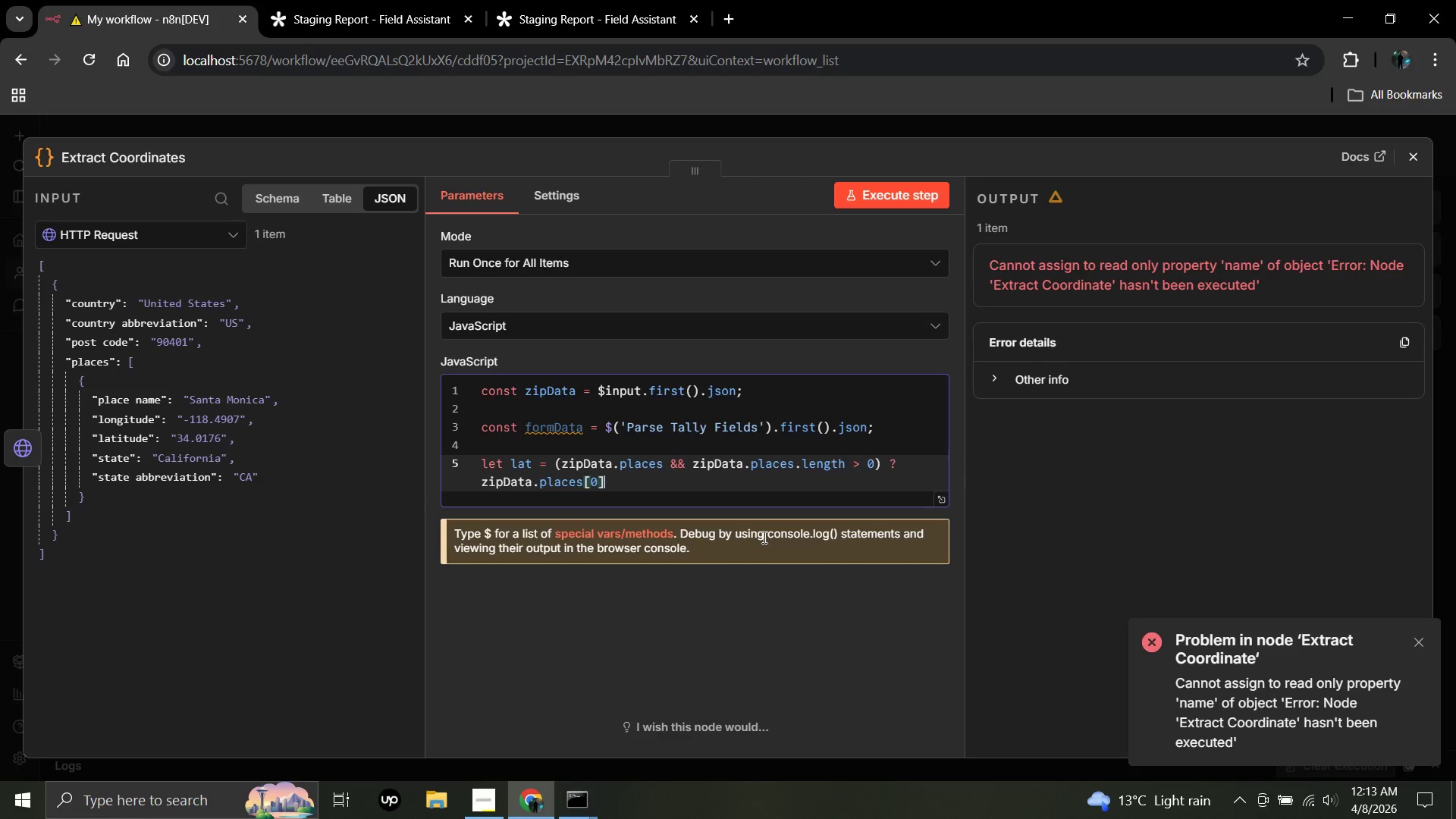 
type(.latitude : \[NumLock][NumLock])
key(Backspace)
type('34.0522)
 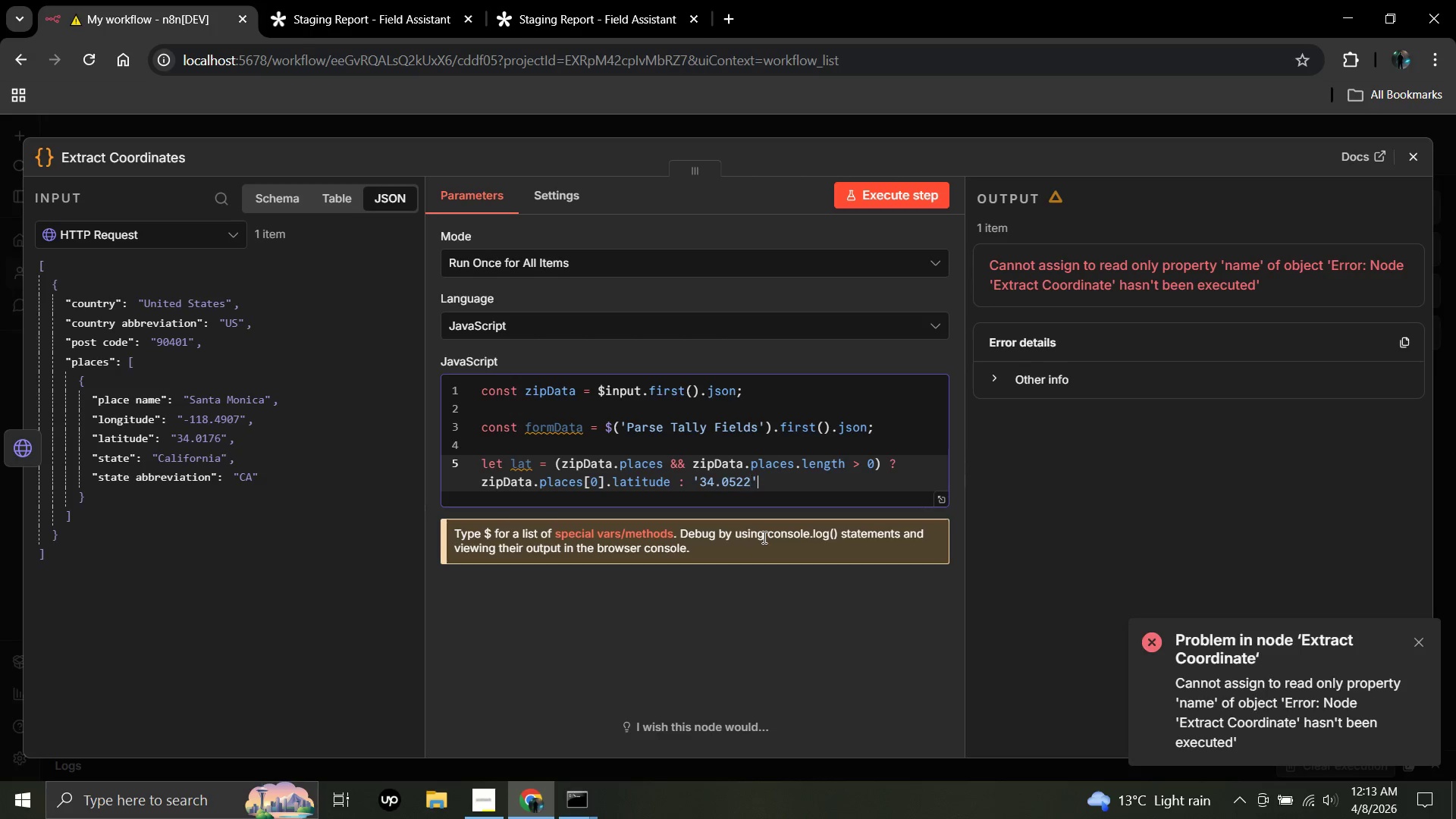 
 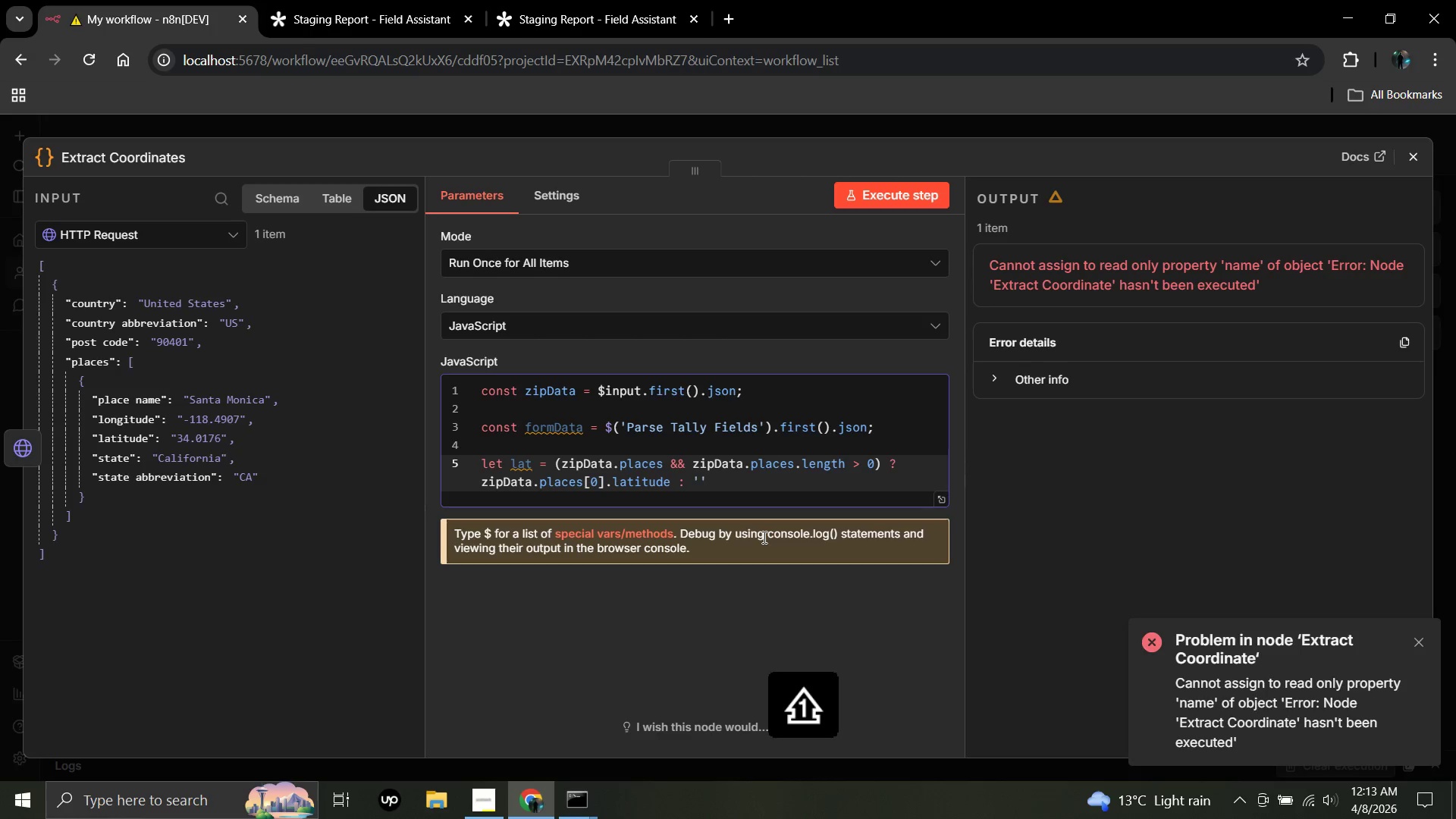 
key(ArrowRight)
 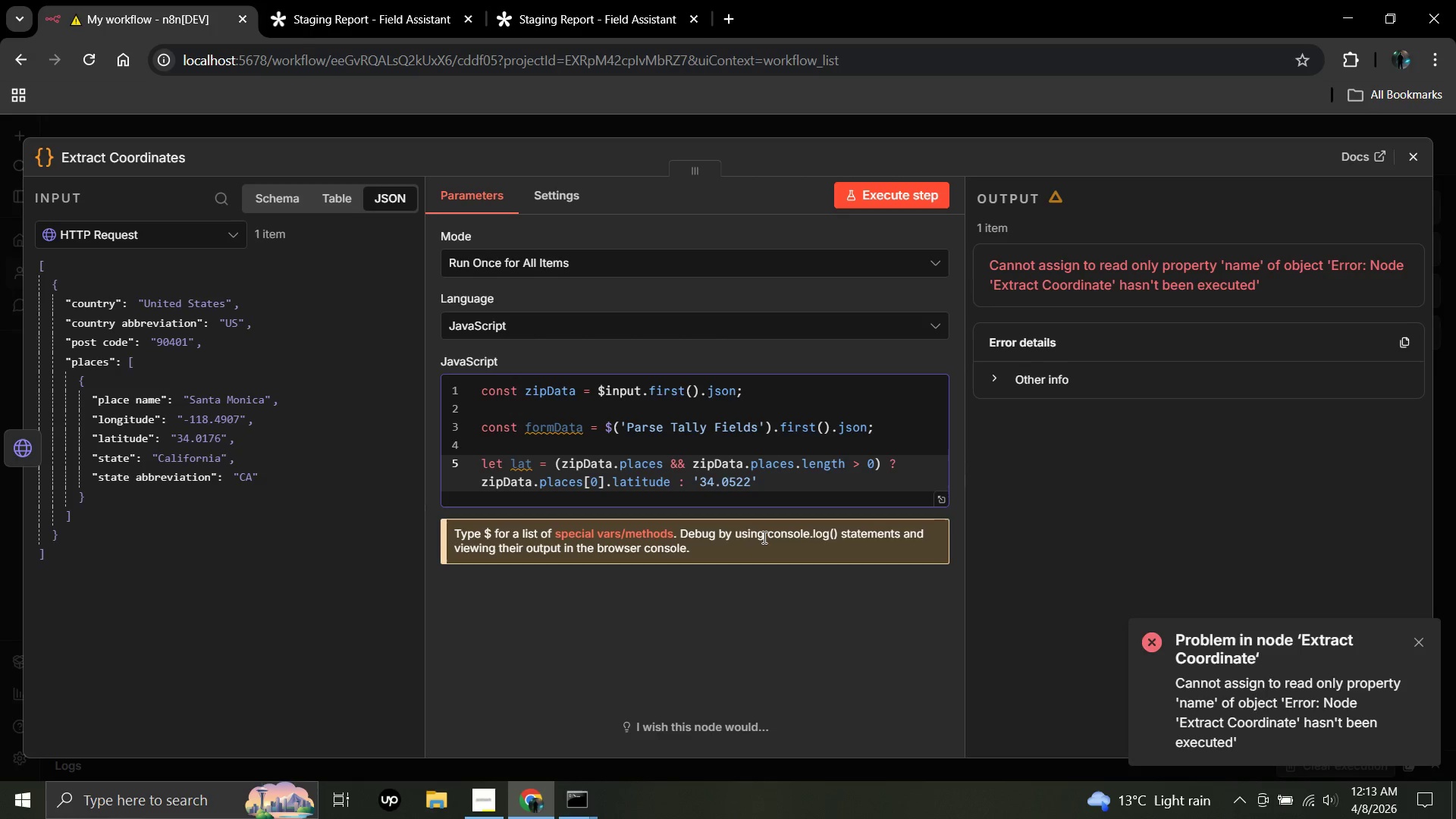 
key(Semicolon)
 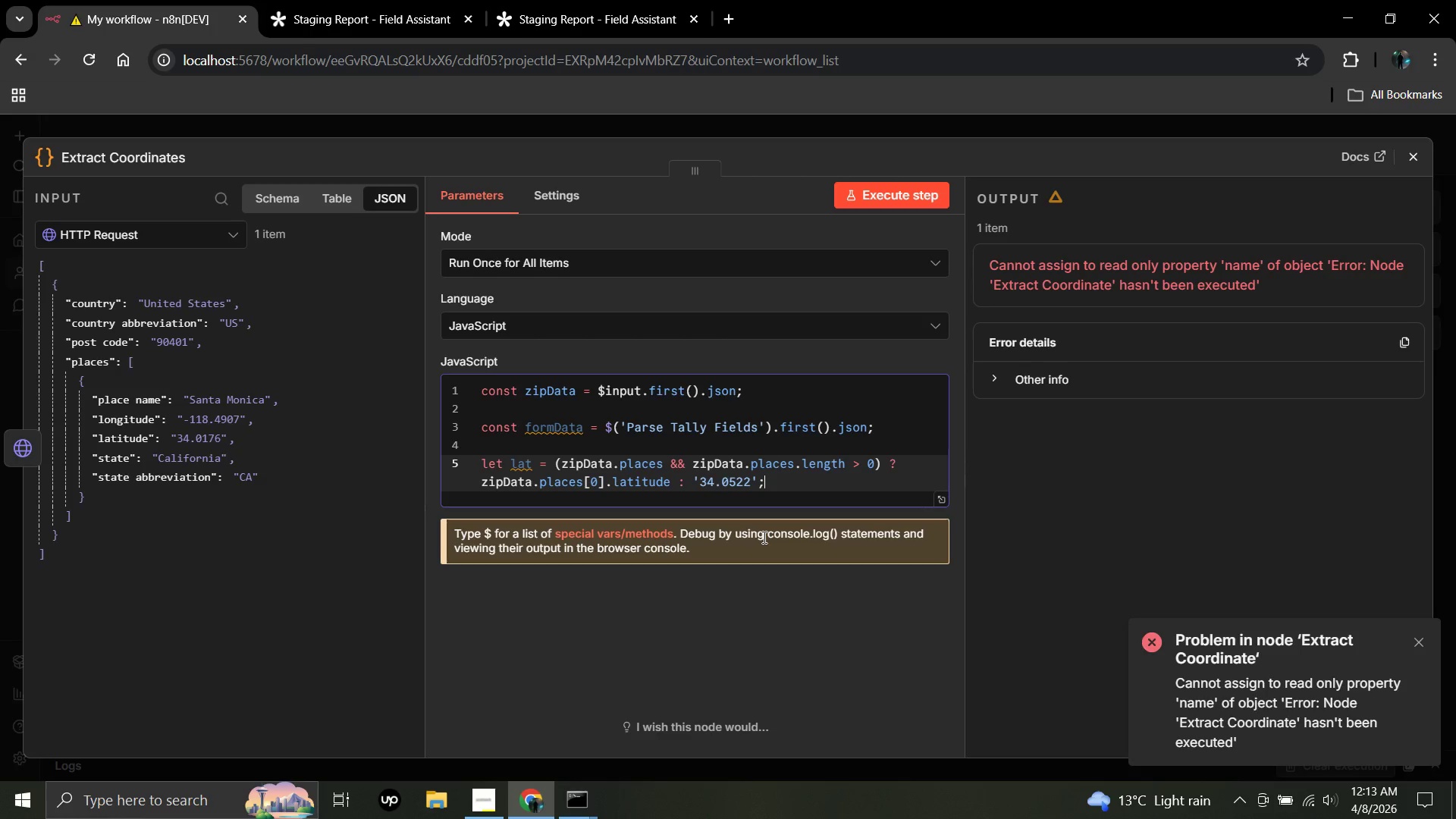 
key(Enter)
 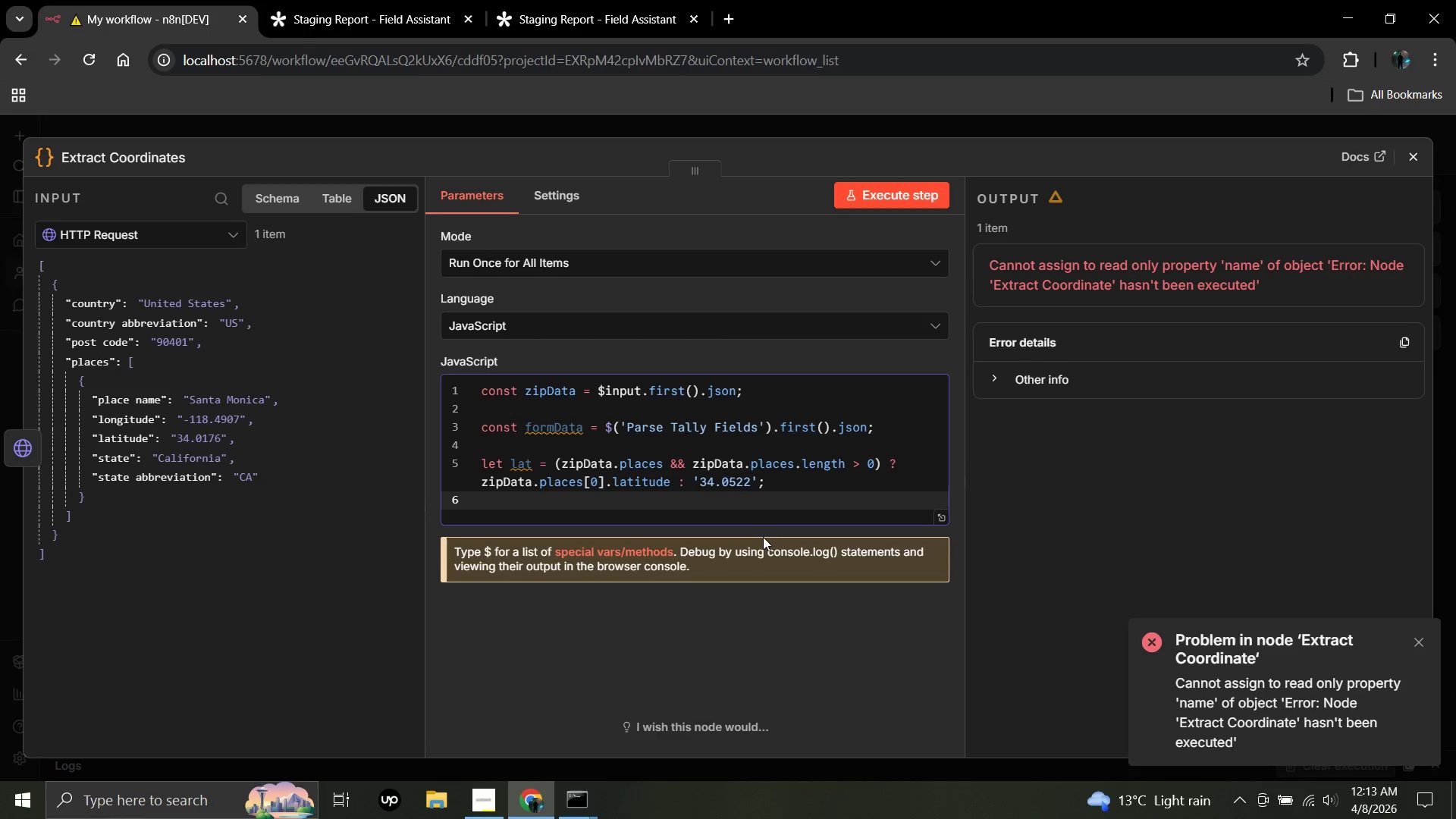 
type(let lon = (zipData.places $$)
key(Backspace)
key(Backspace)
type(&& z)
 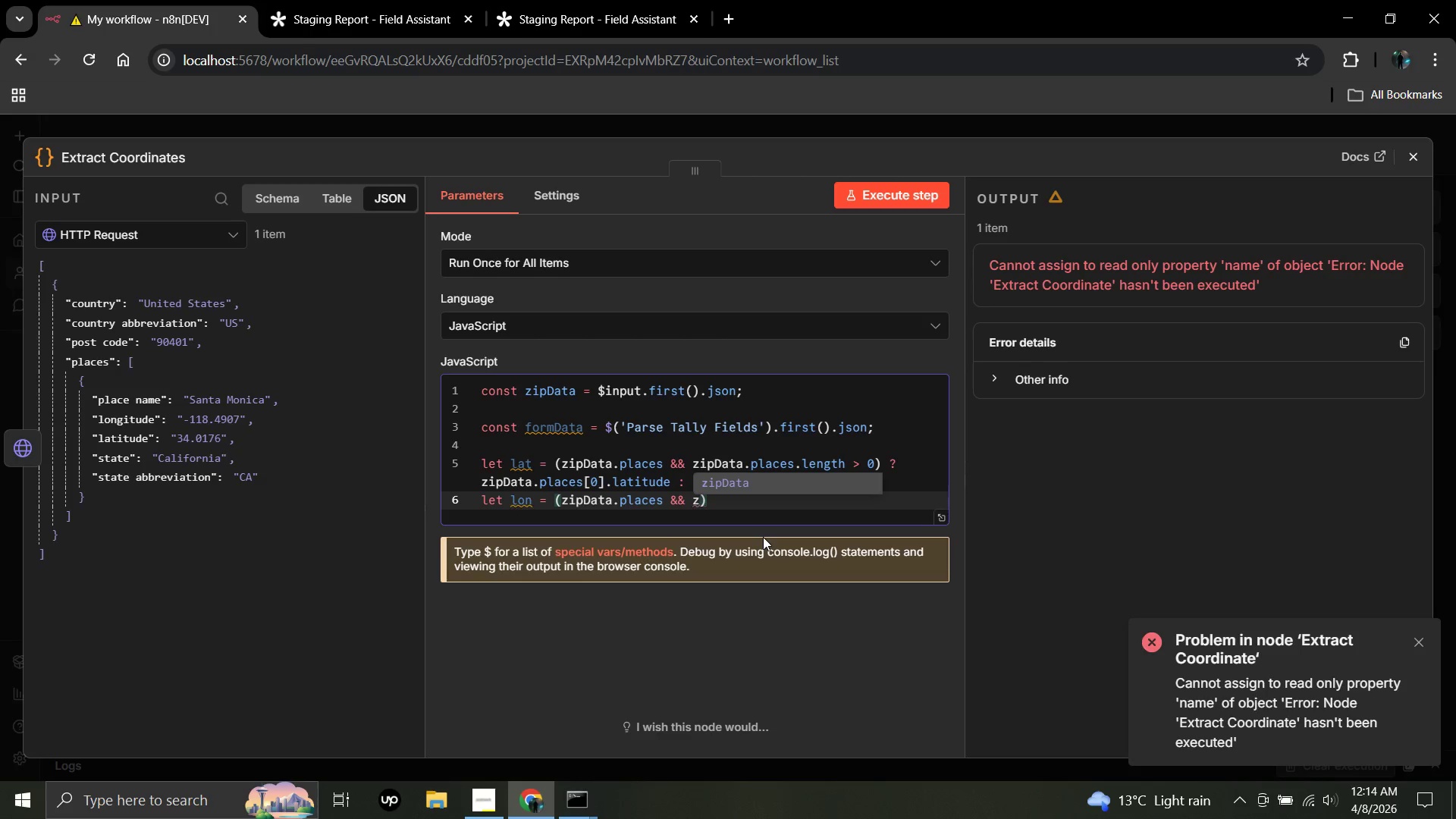 
key(Enter)
 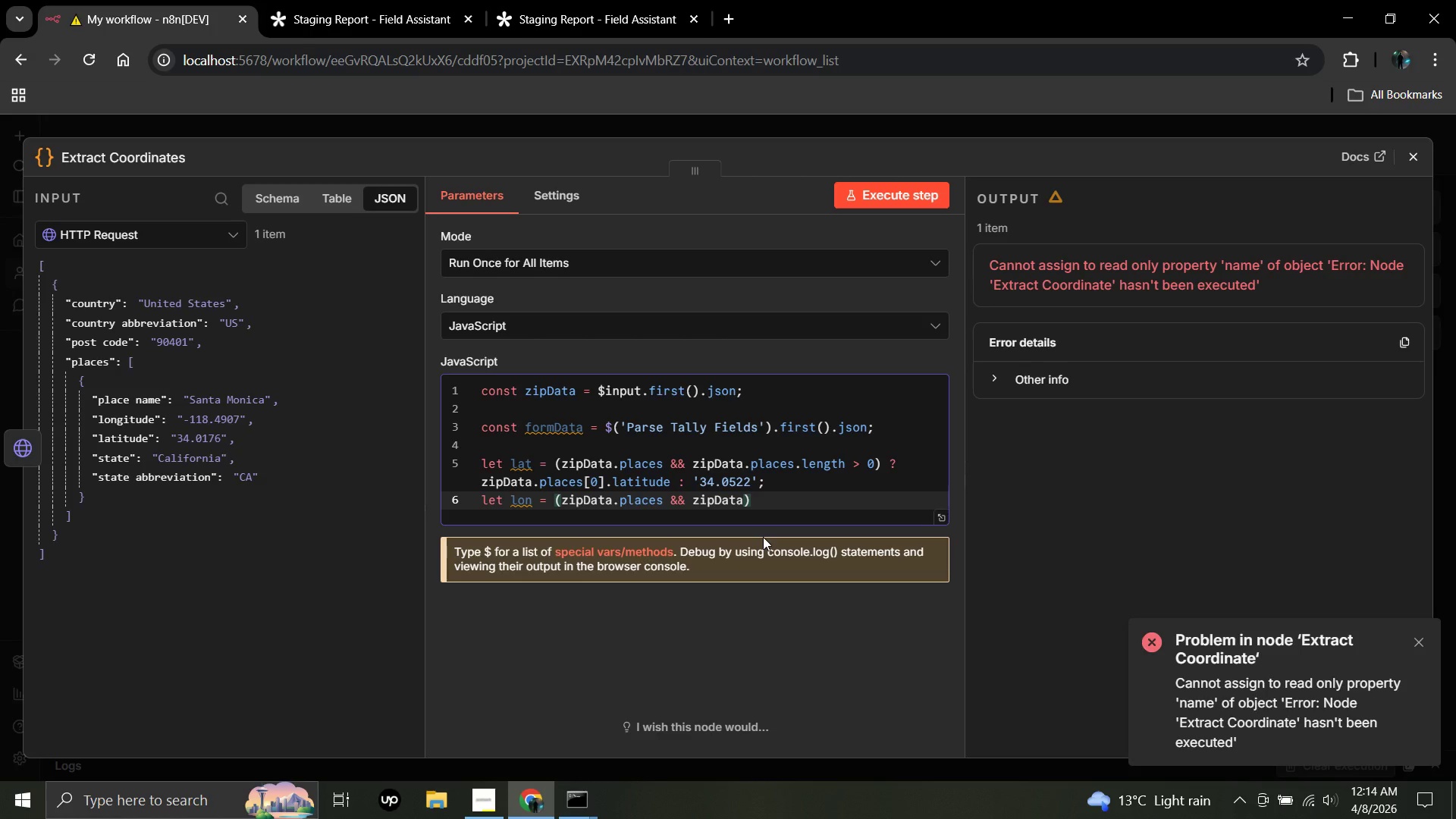 
type(places.len)
 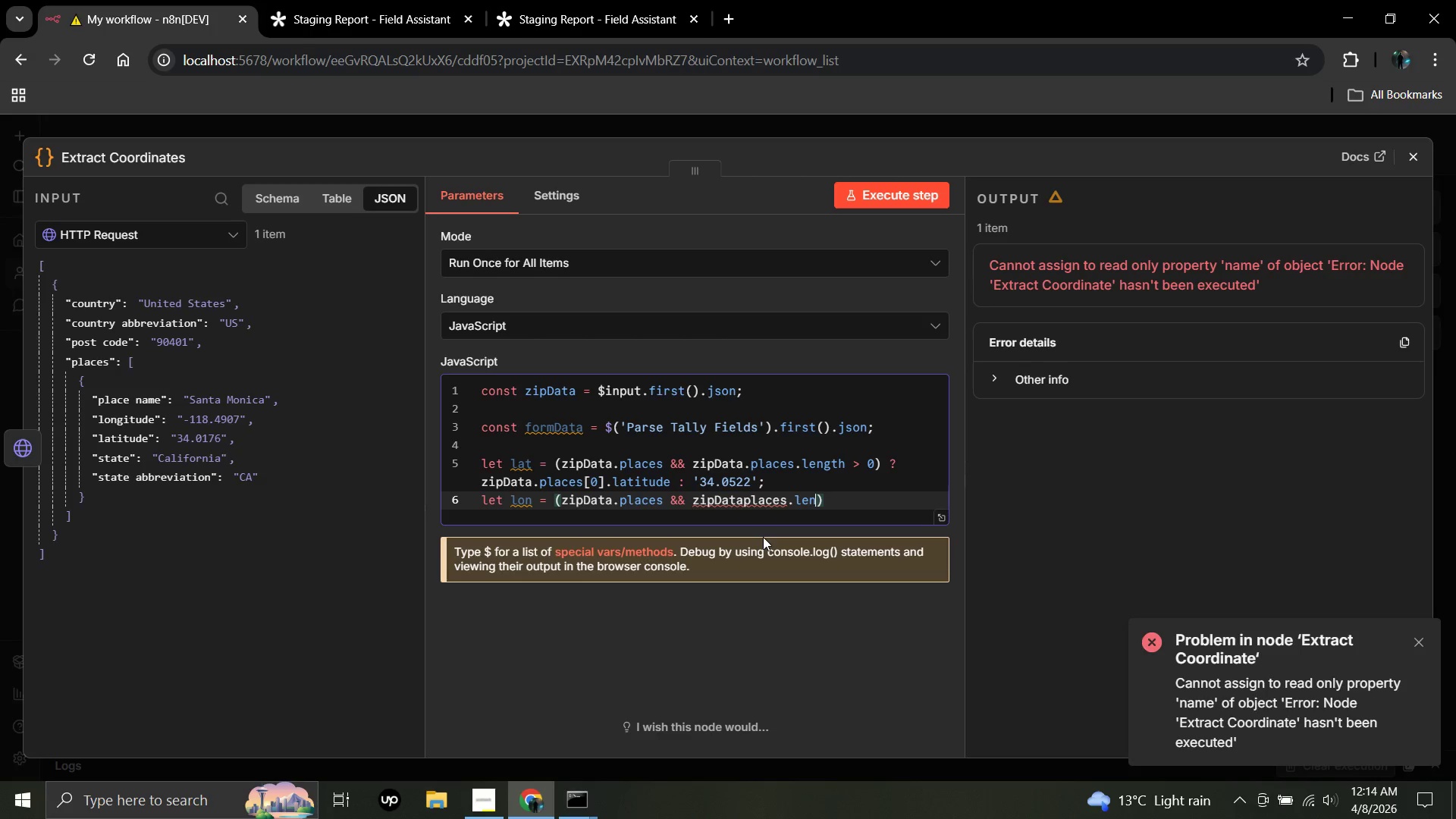 
key(ArrowDown)
 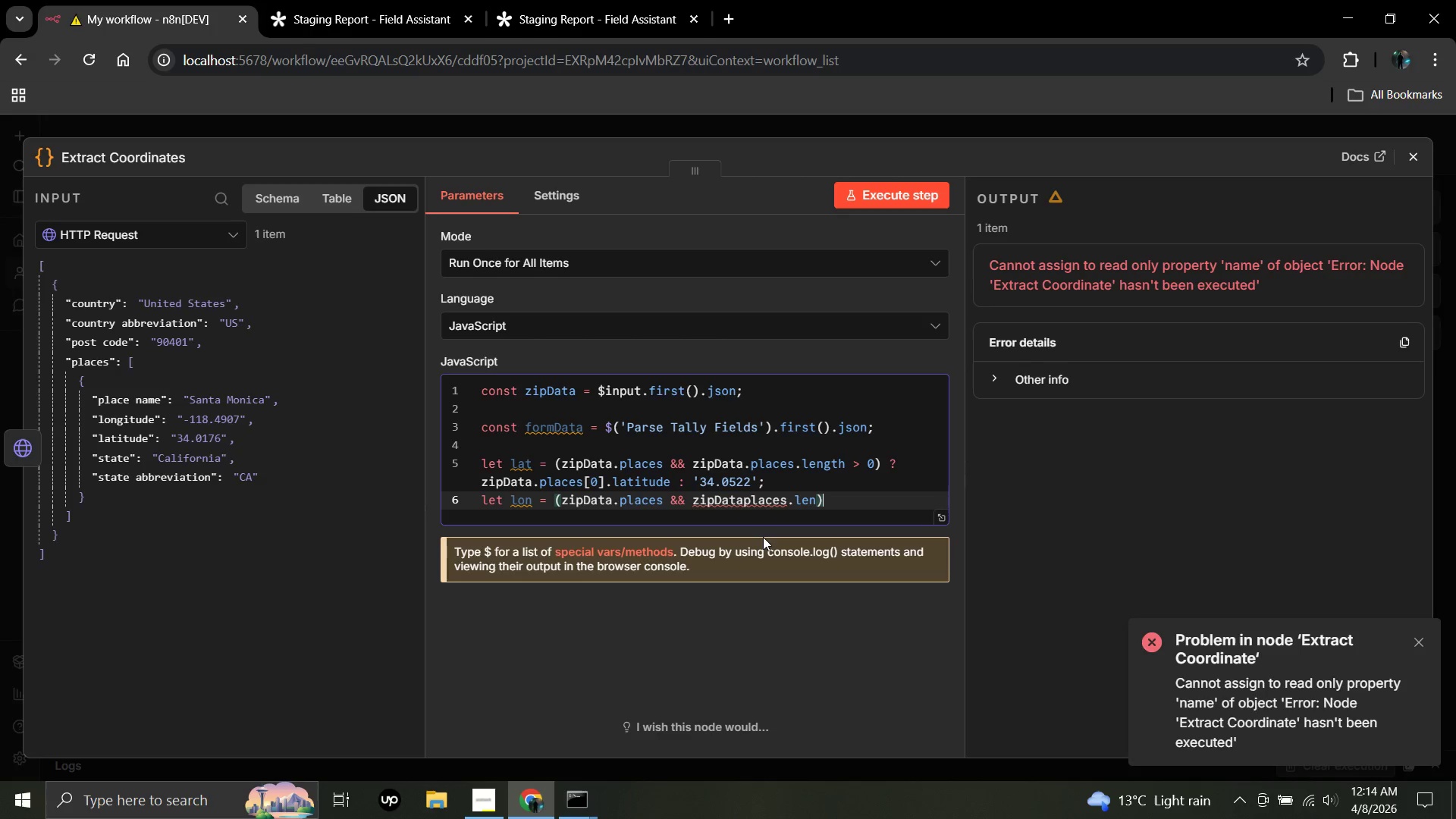 
key(ArrowLeft)
 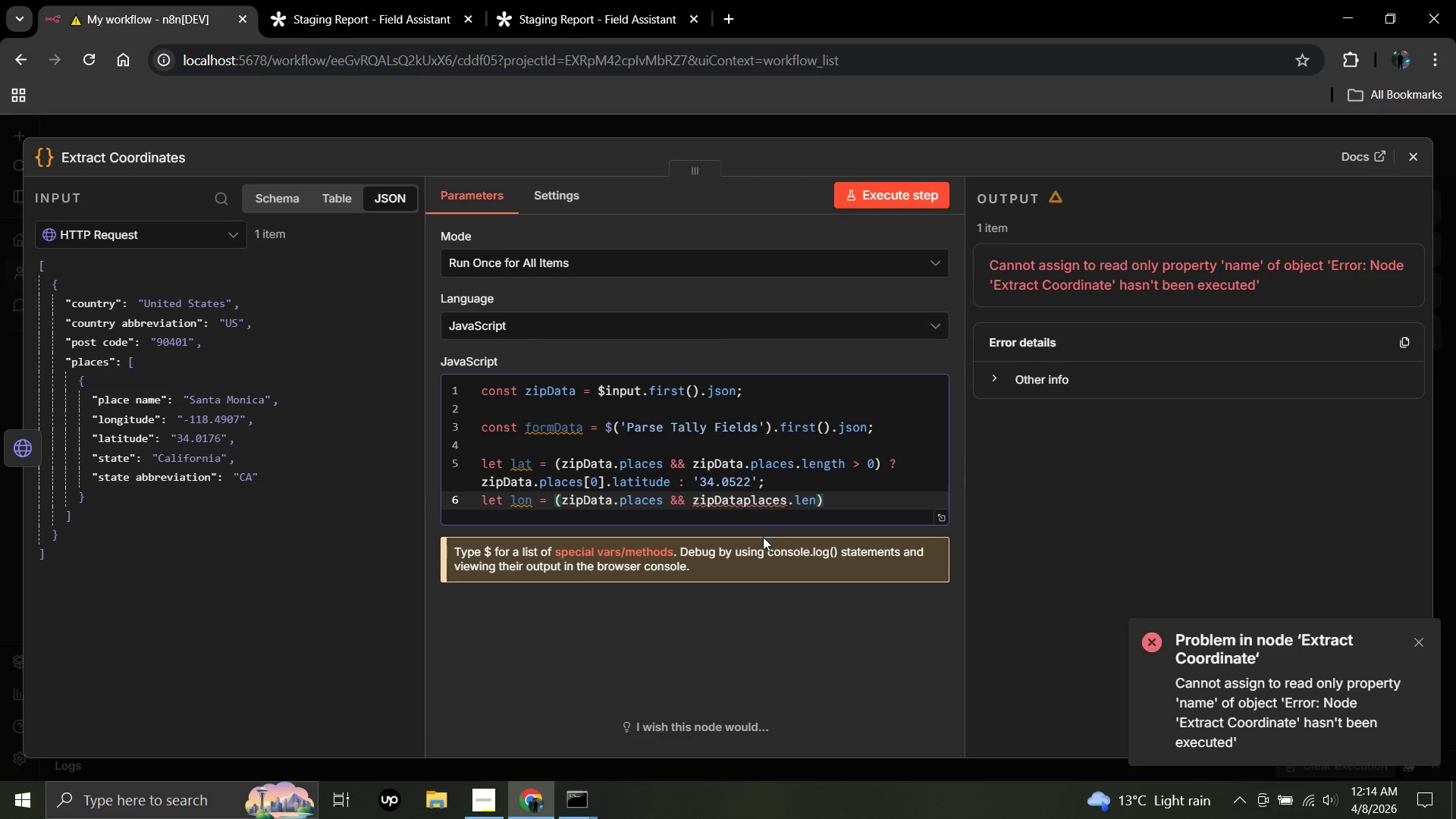 
type(gth)
 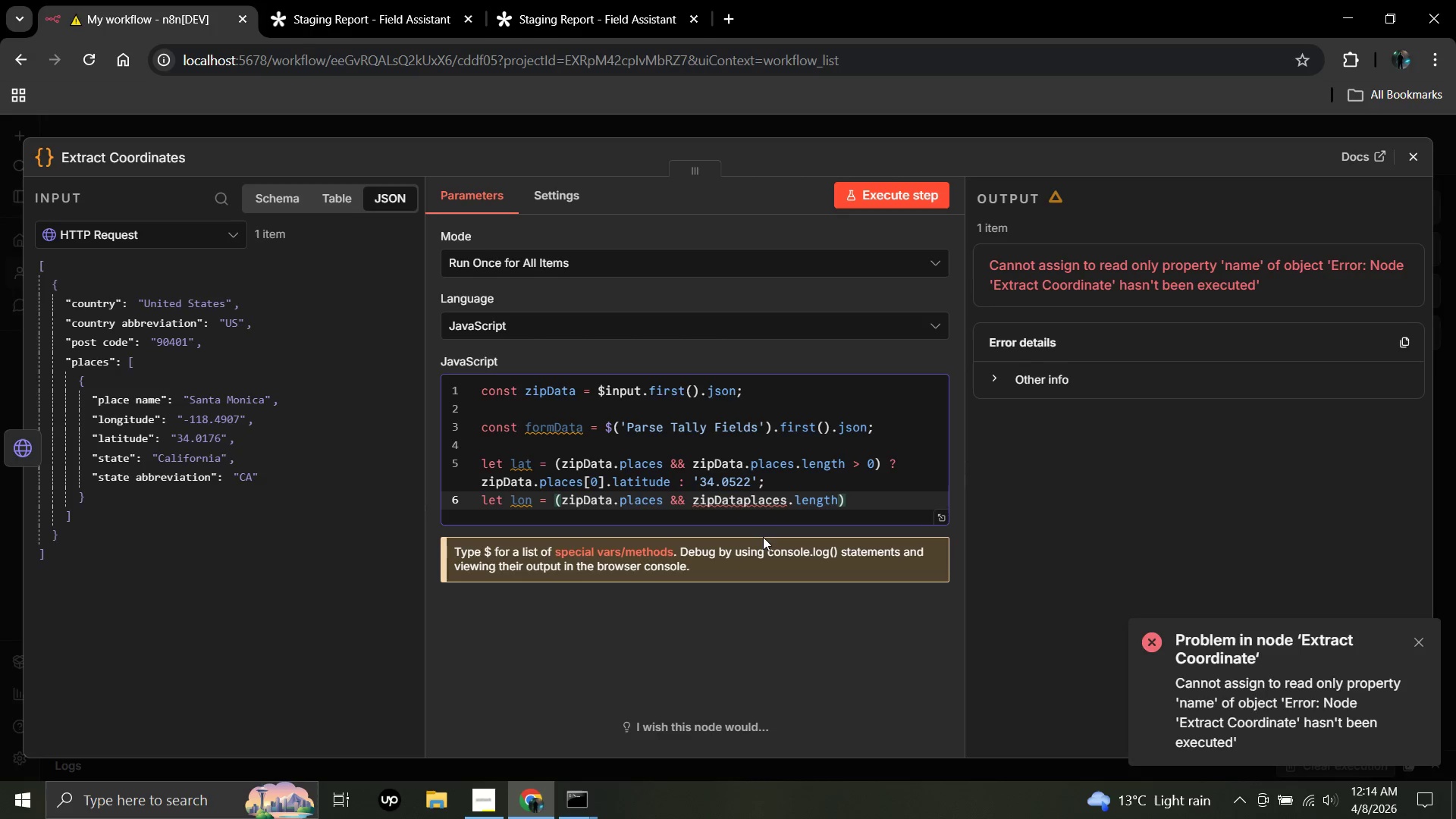 
hold_key(key=ArrowLeft, duration=0.8)
 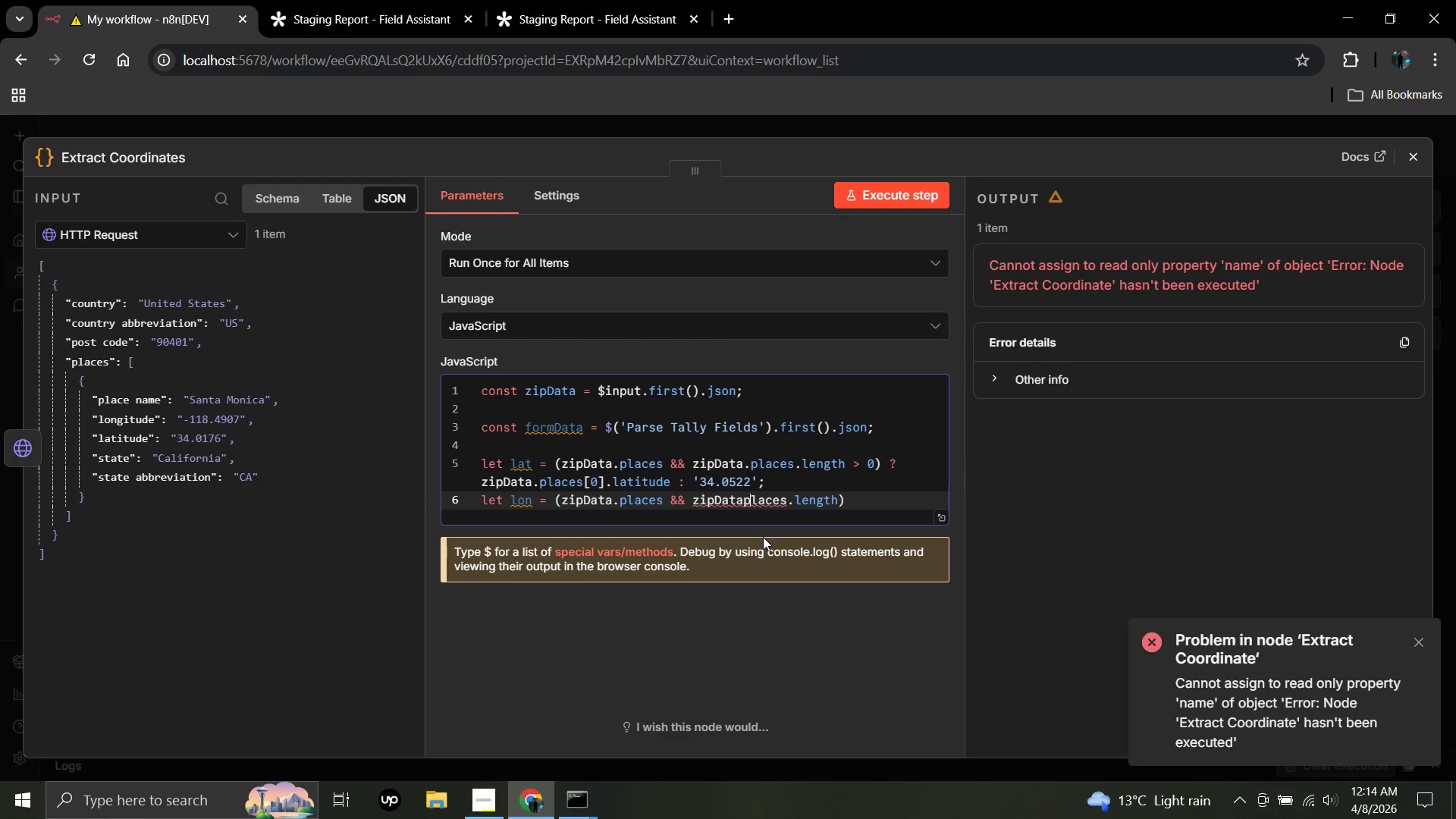 
key(ArrowLeft)
 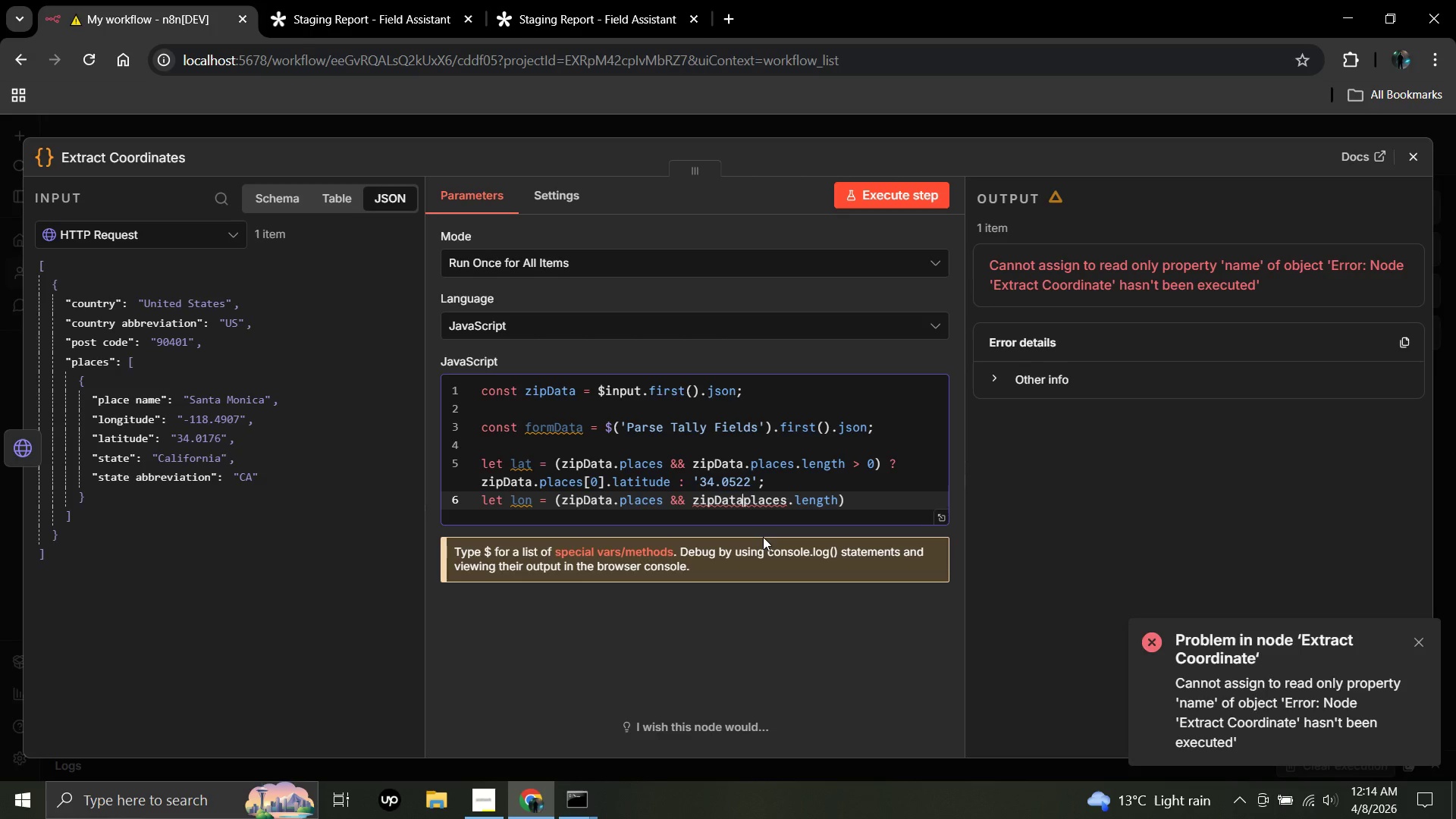 
key(ArrowLeft)
 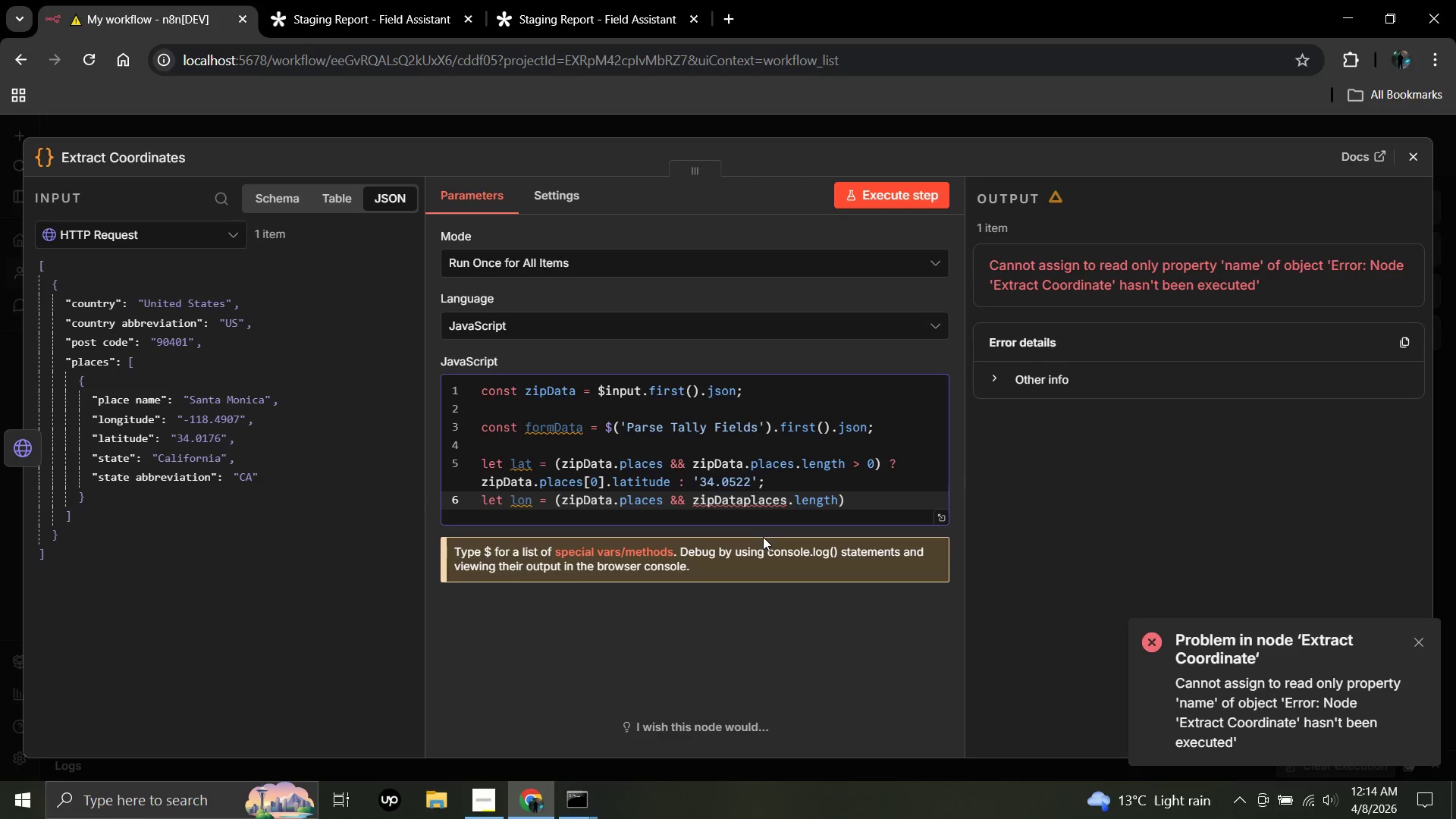 
key(Period)
 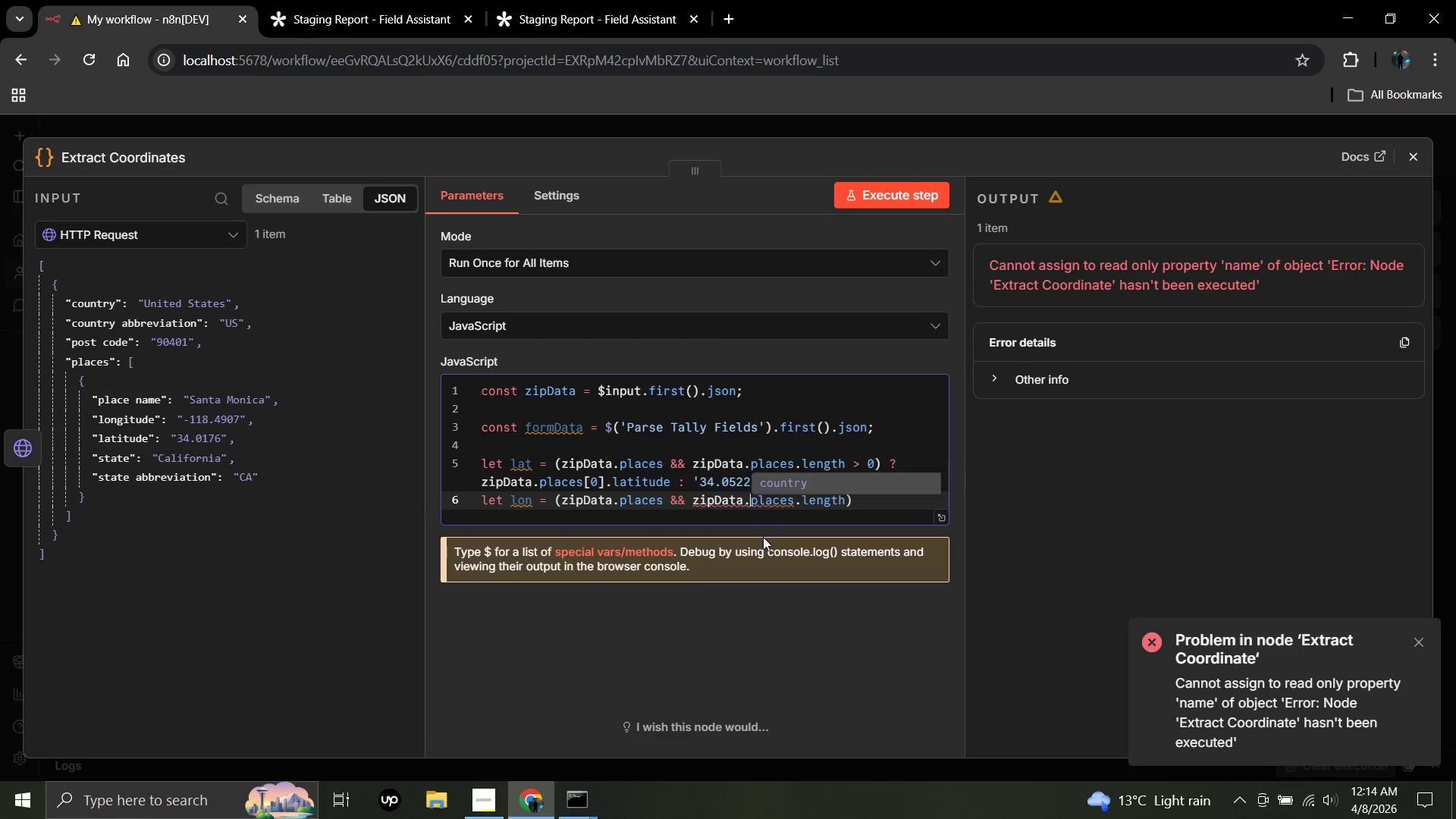 
hold_key(key=ArrowRight, duration=0.88)
 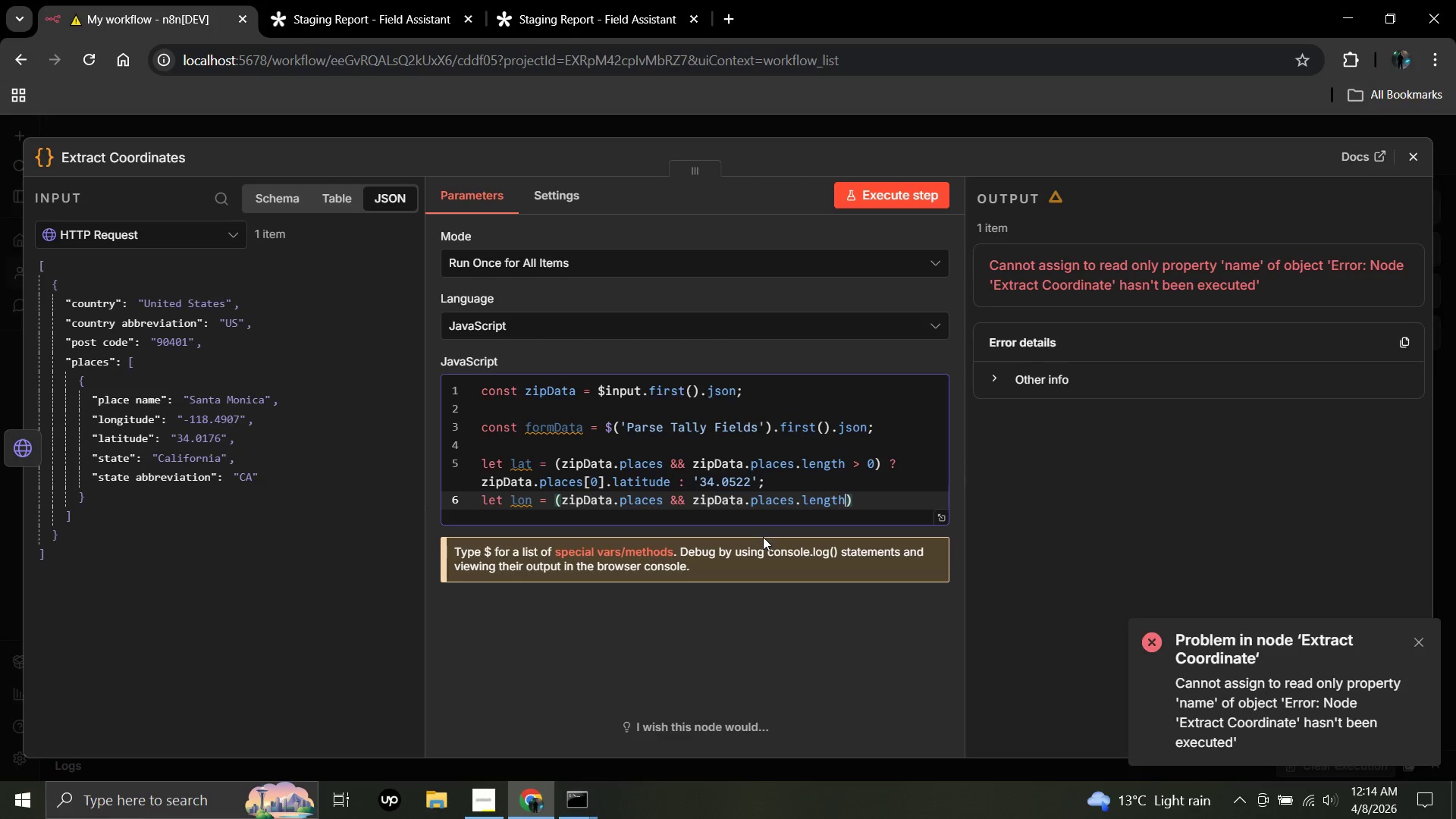 
key(Space)
 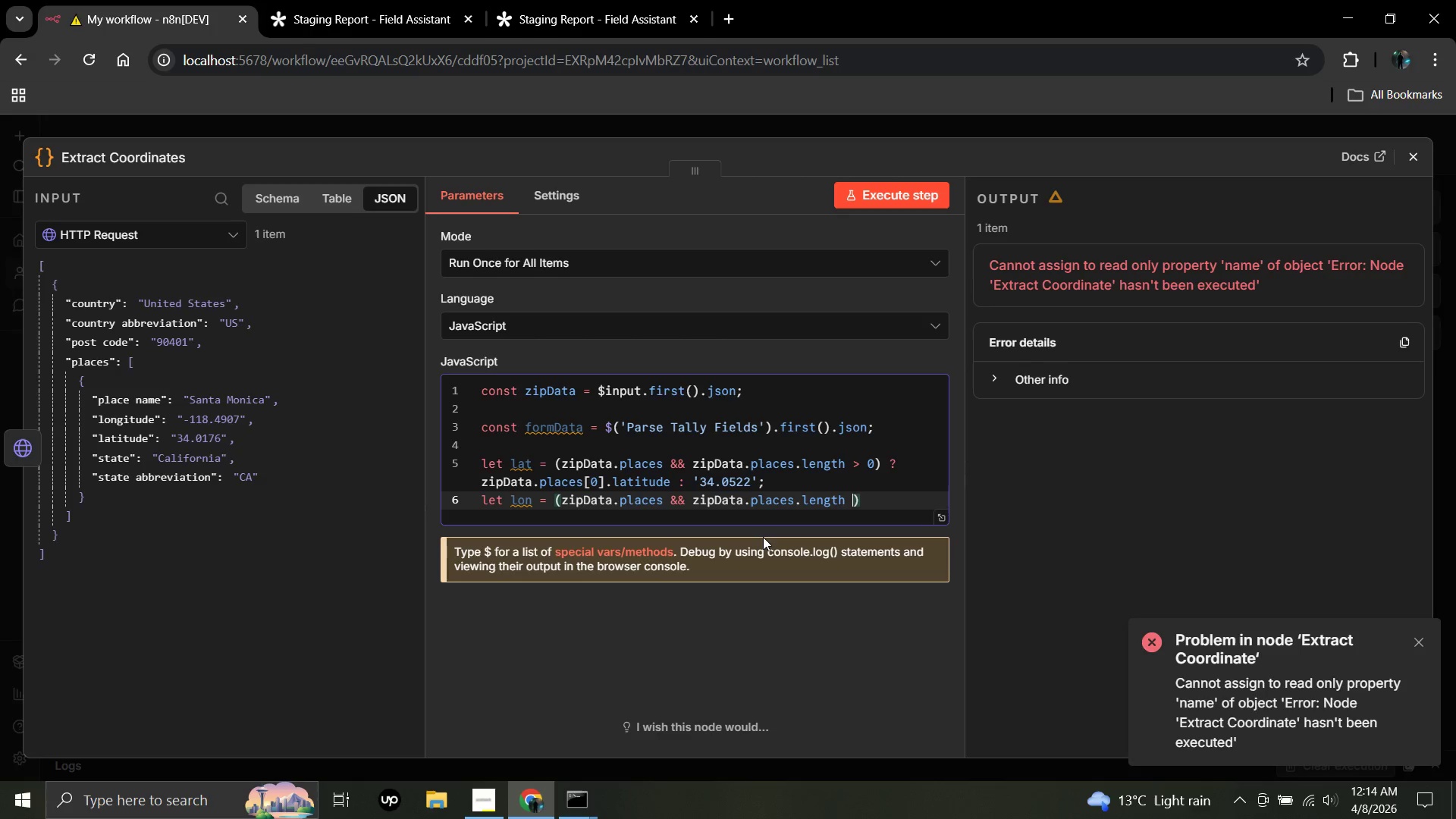 
key(Shift+Period)
 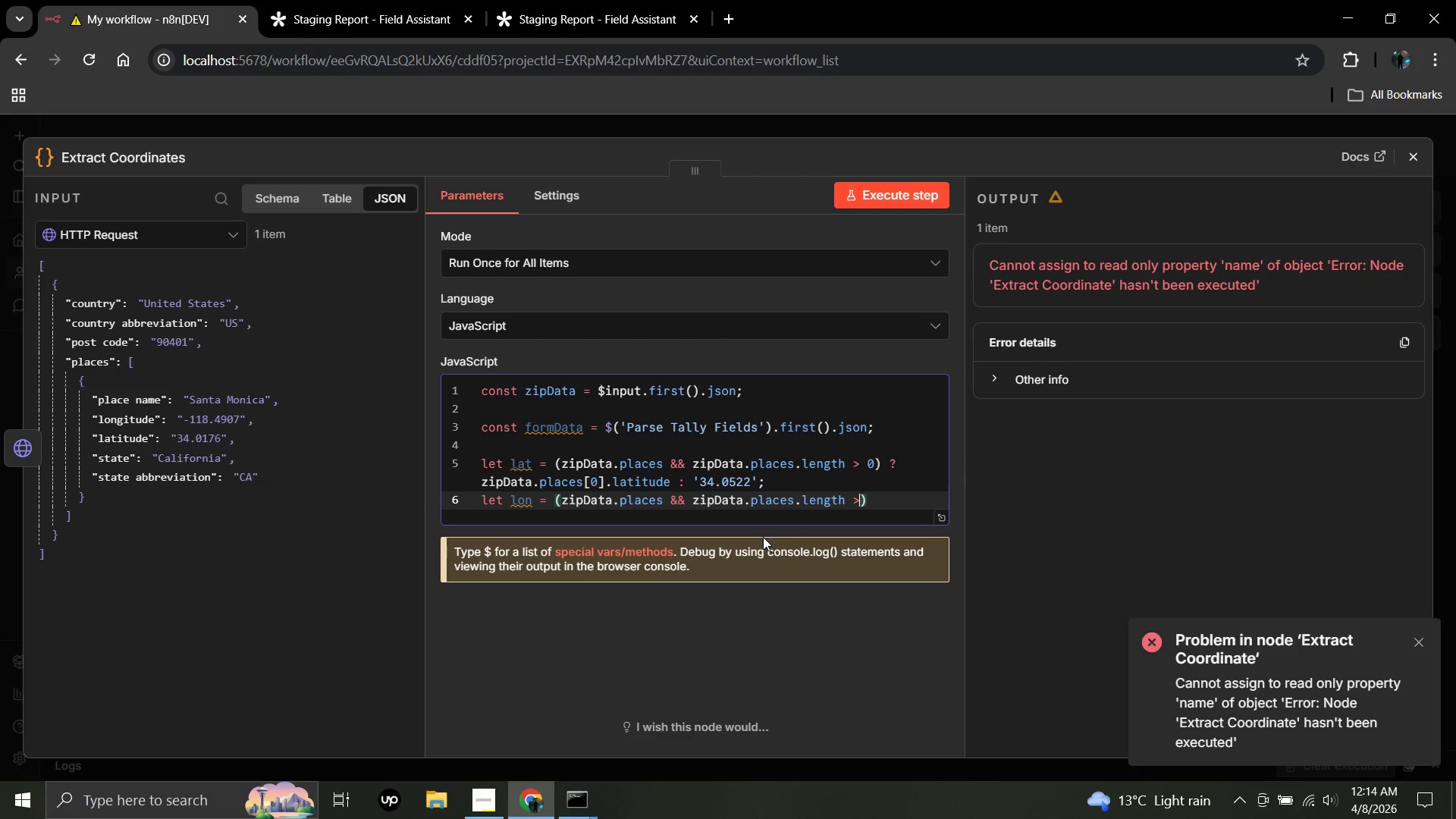 
key(Space)
 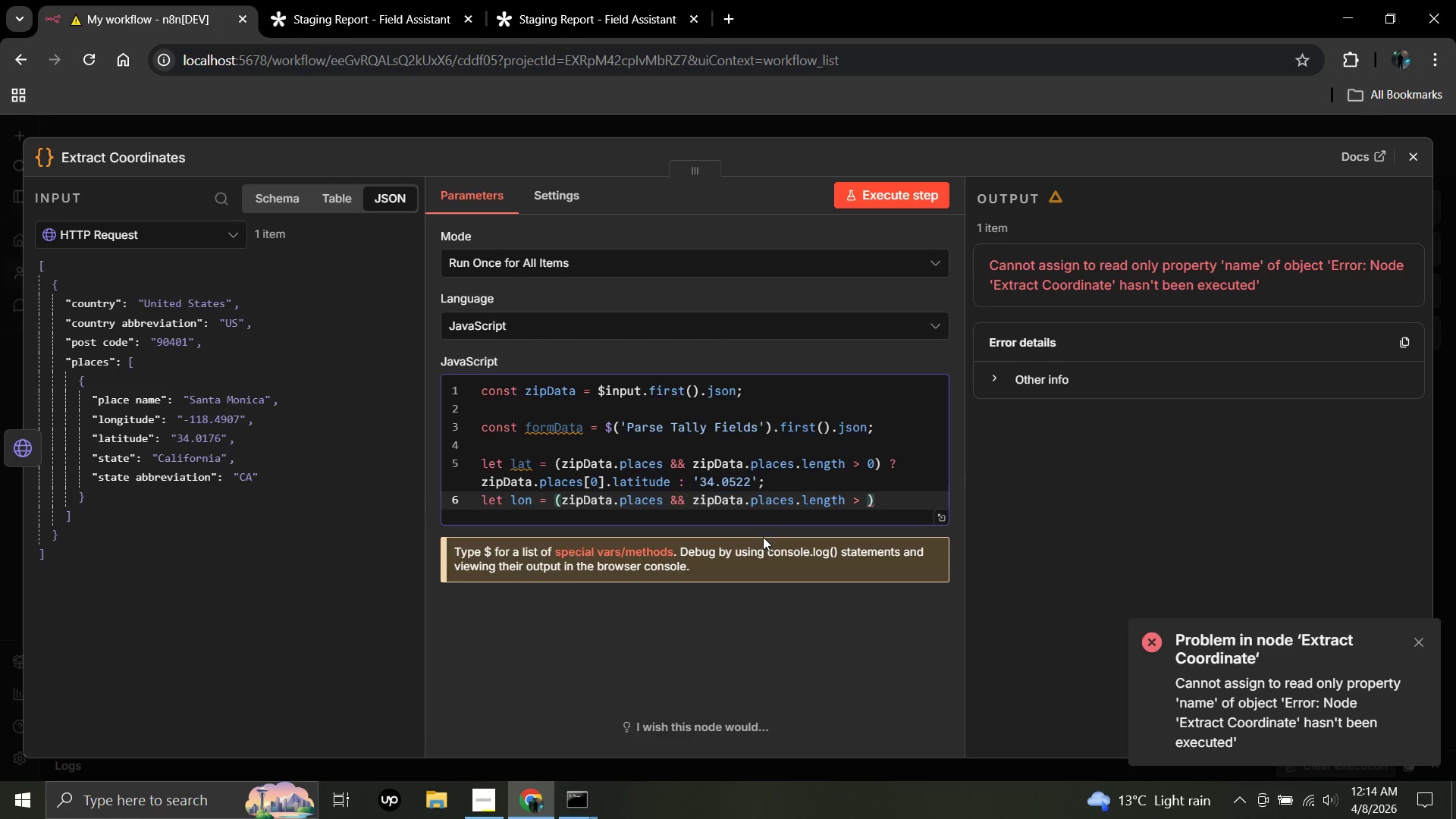 
key(0)
 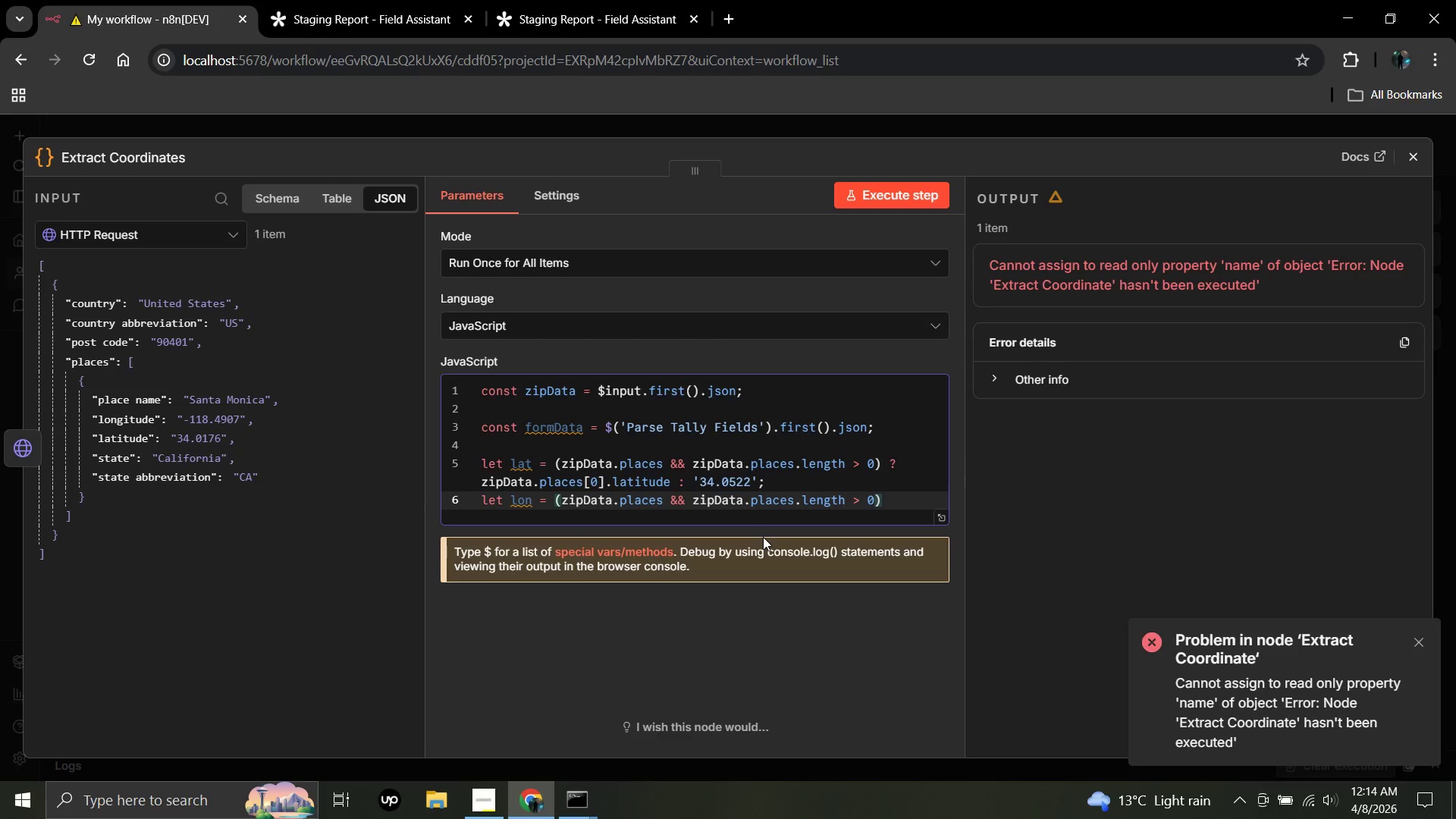 
key(ArrowRight)
 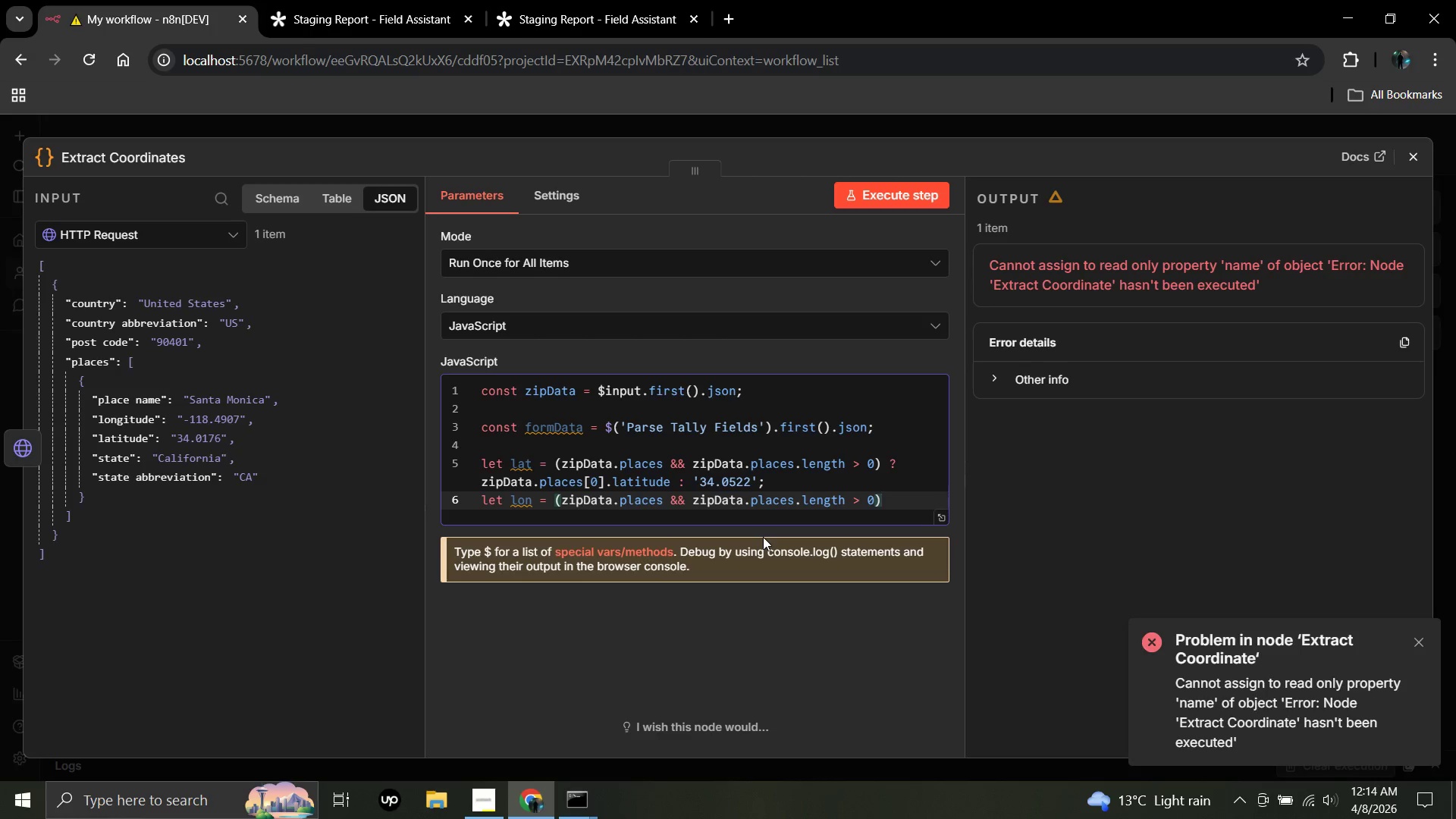 
type( ? zipD)
 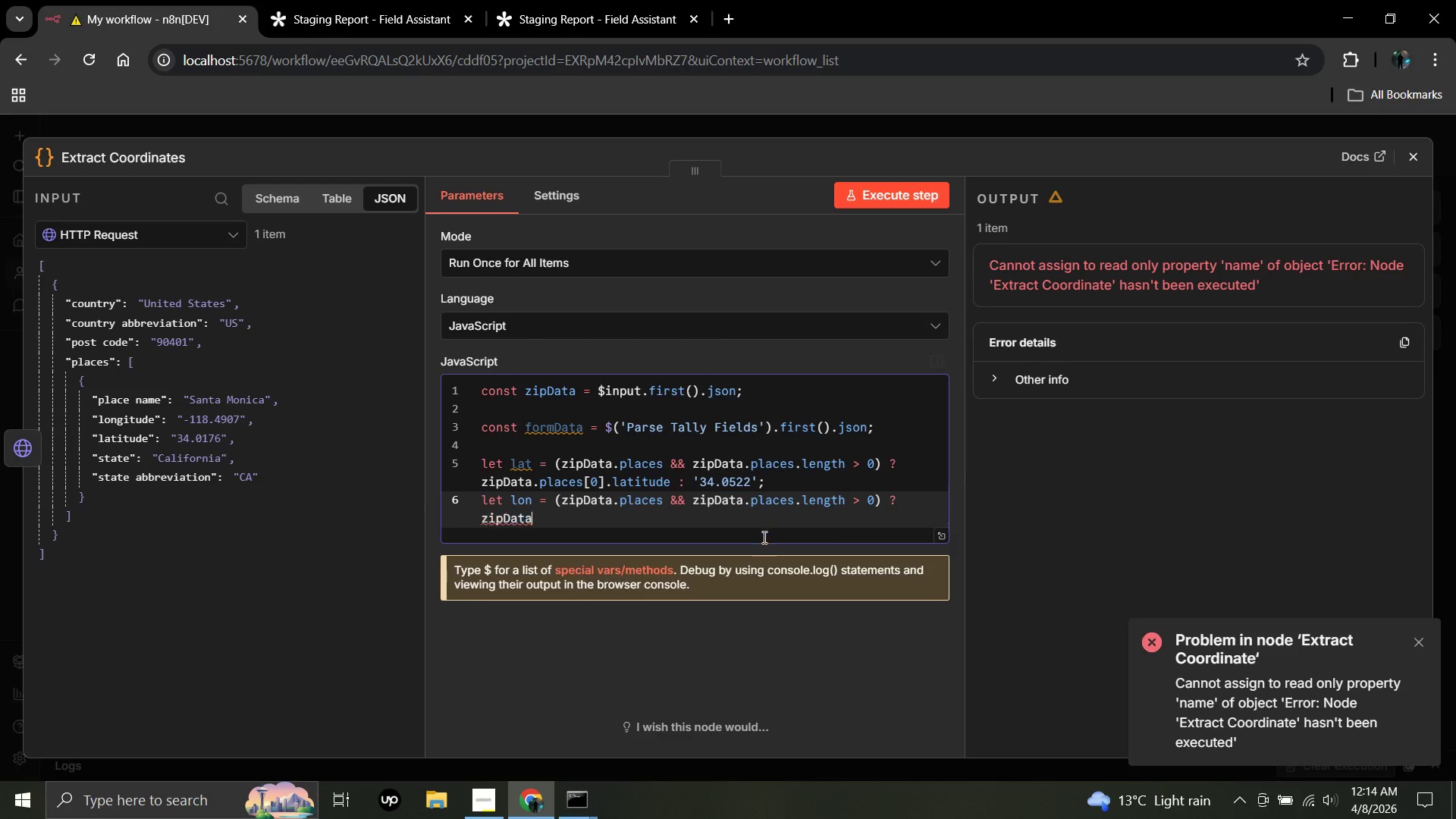 
 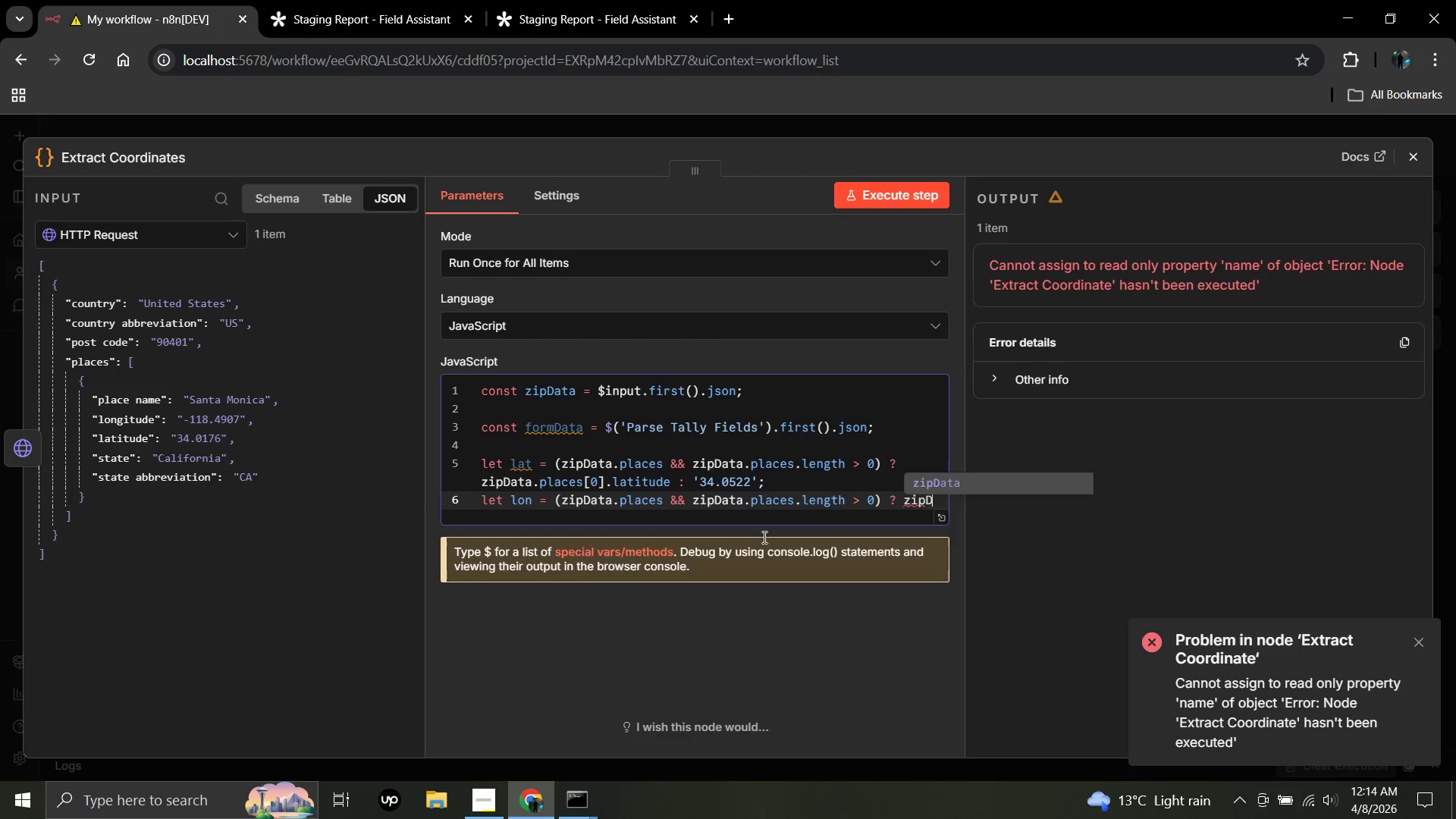 
key(Enter)
 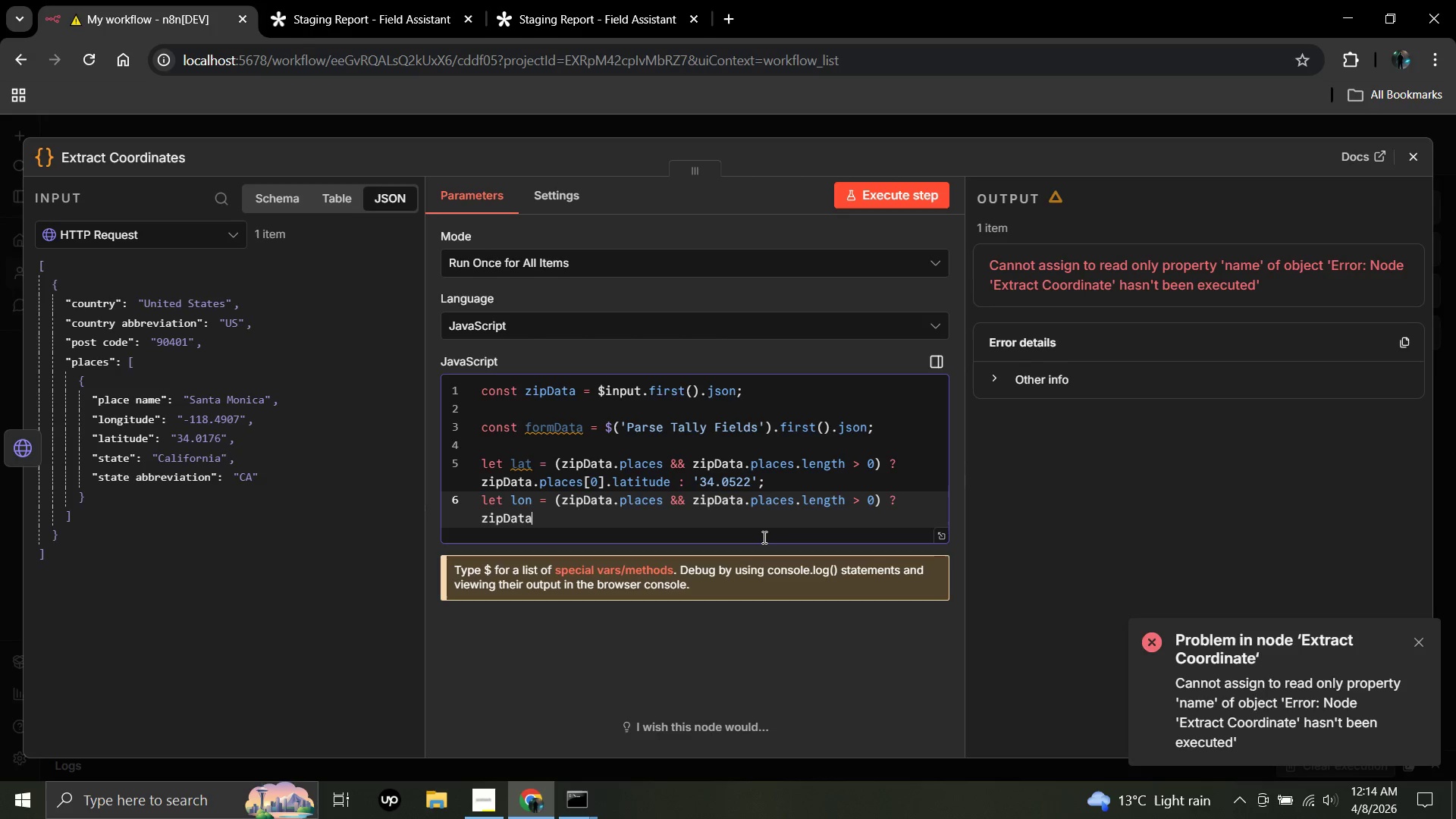 
type(.places[0)
 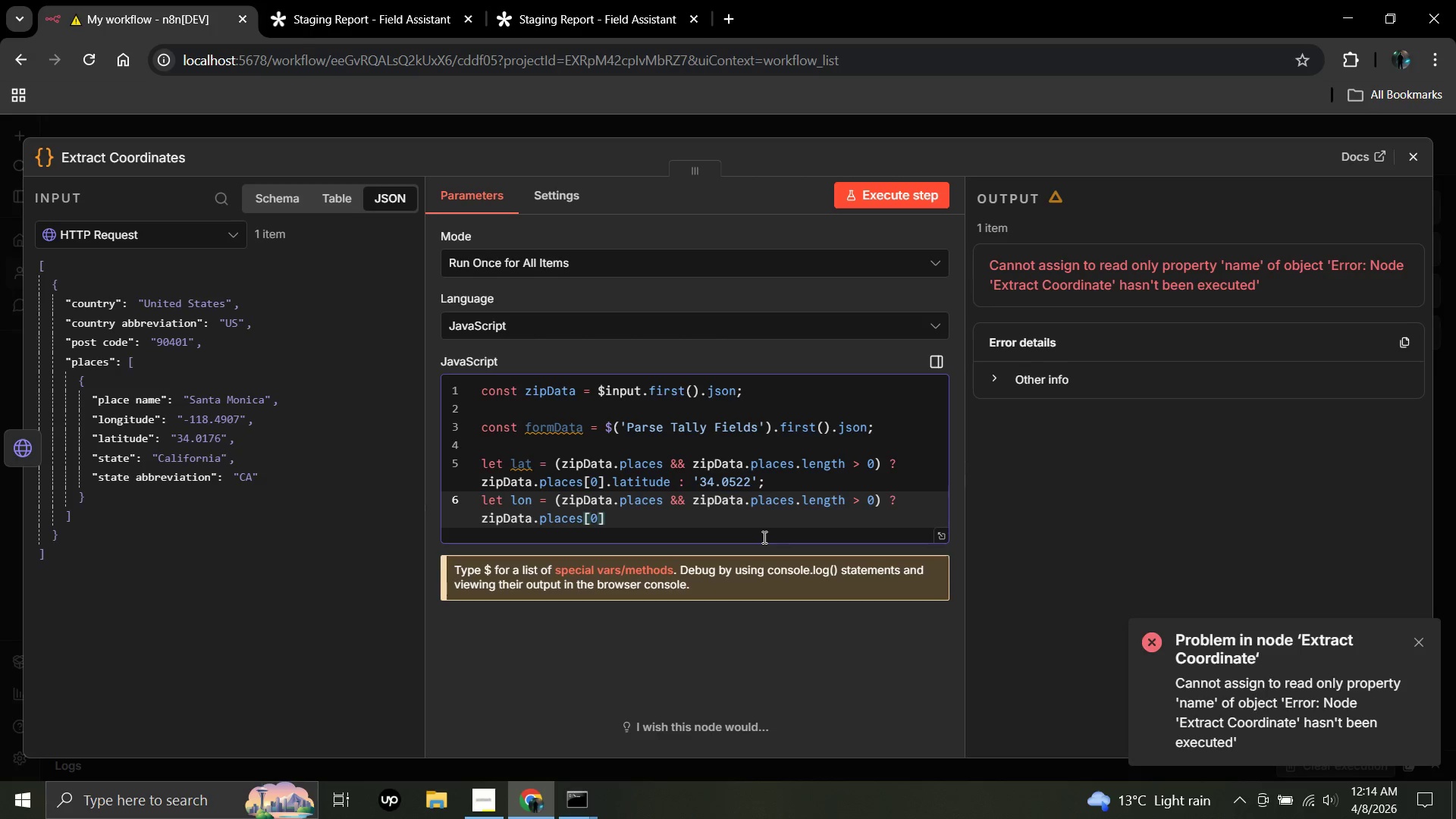 
key(ArrowRight)
 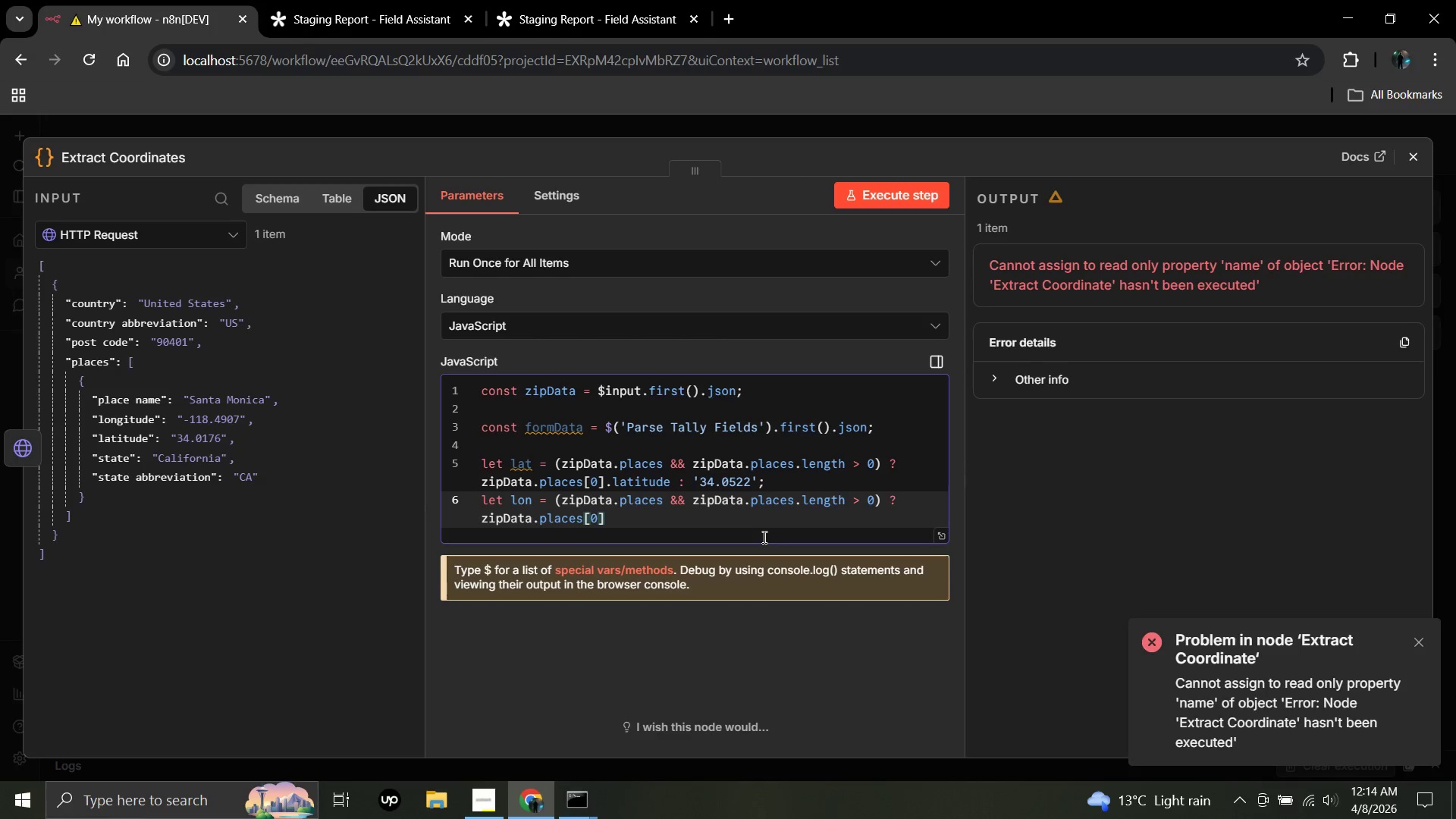 
type(.longitude : '=)
key(Backspace)
type(-118.2437)
 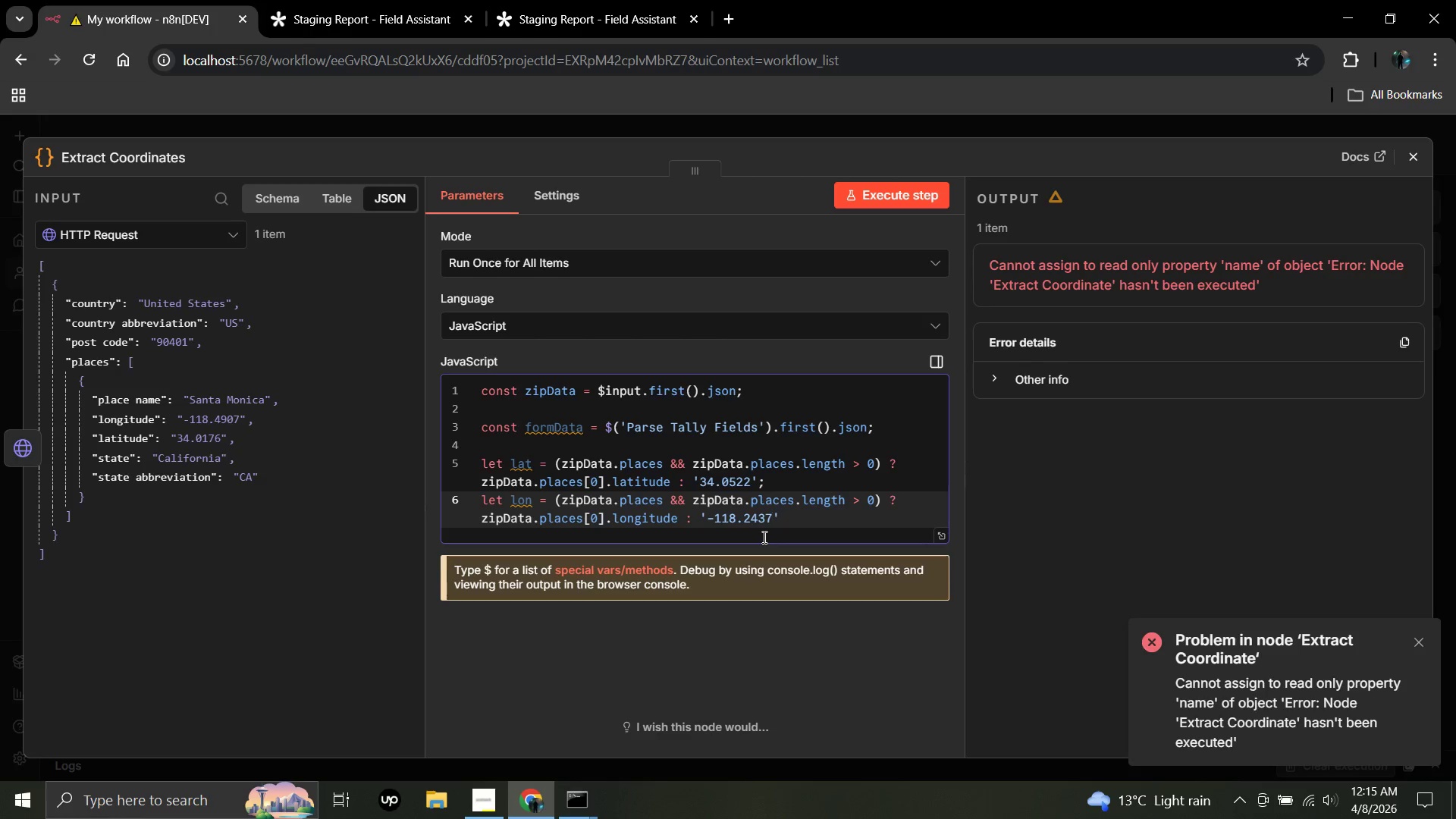 
key(ArrowRight)
 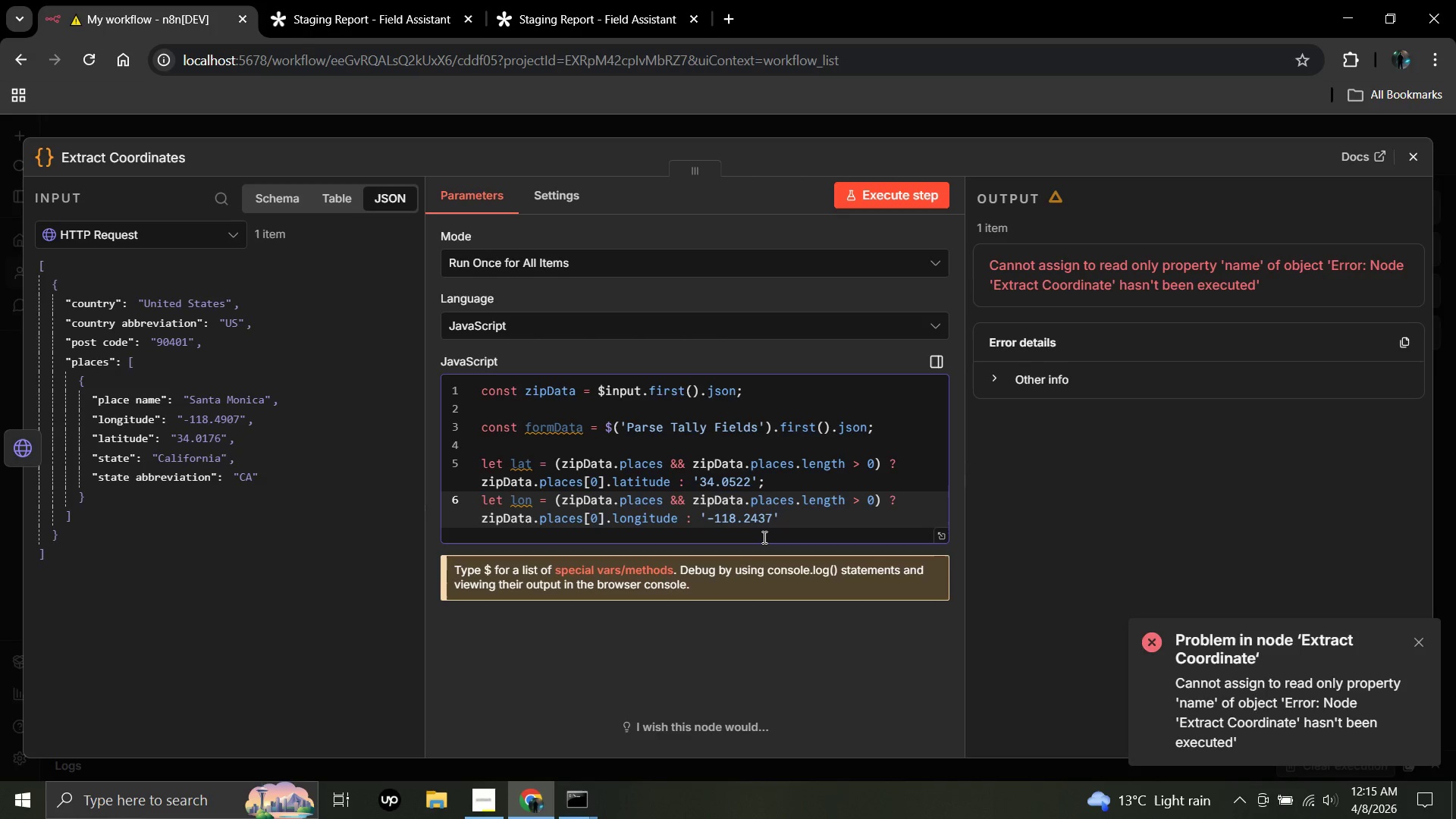 
key(Semicolon)
 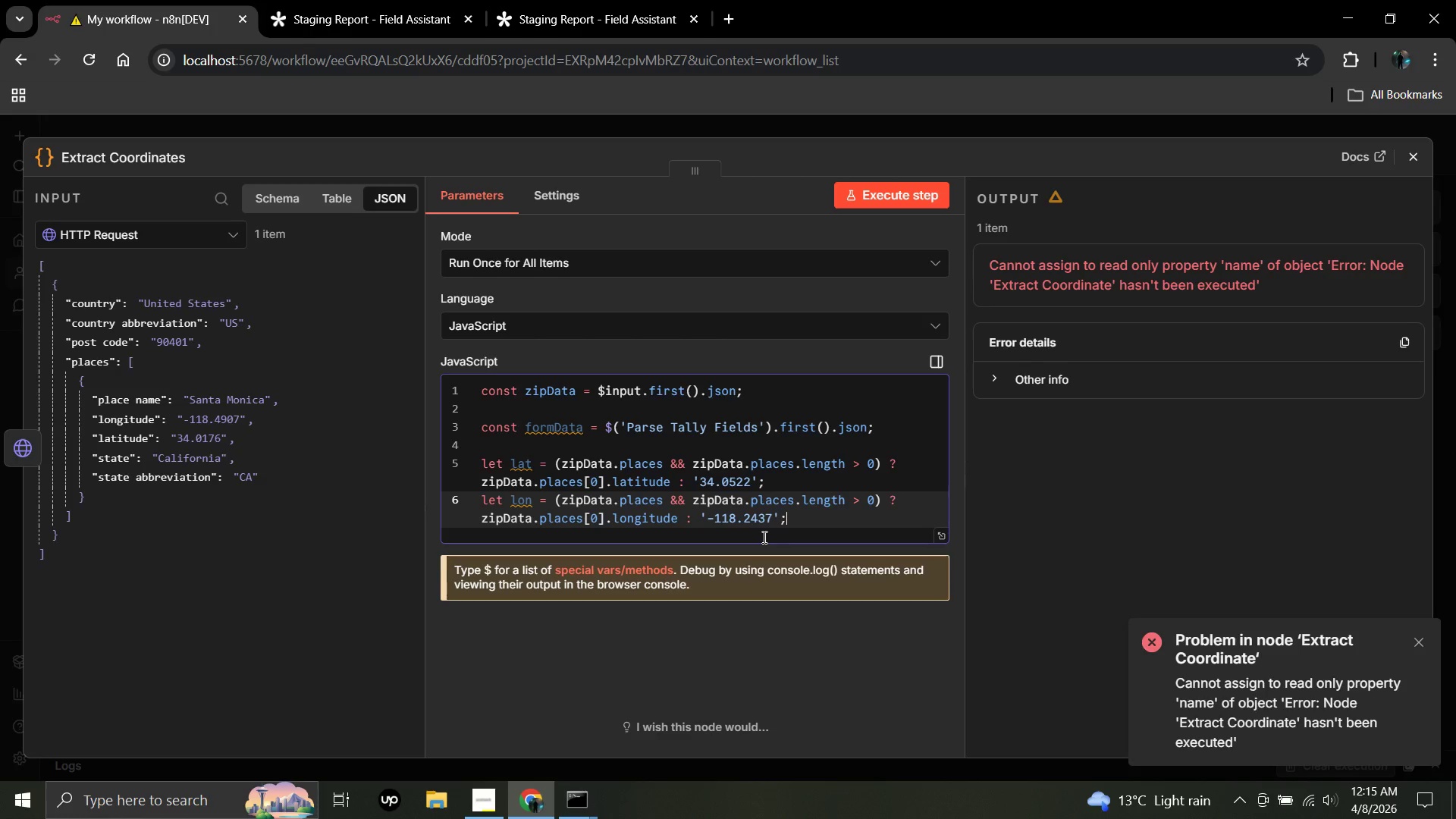 
key(Enter)
 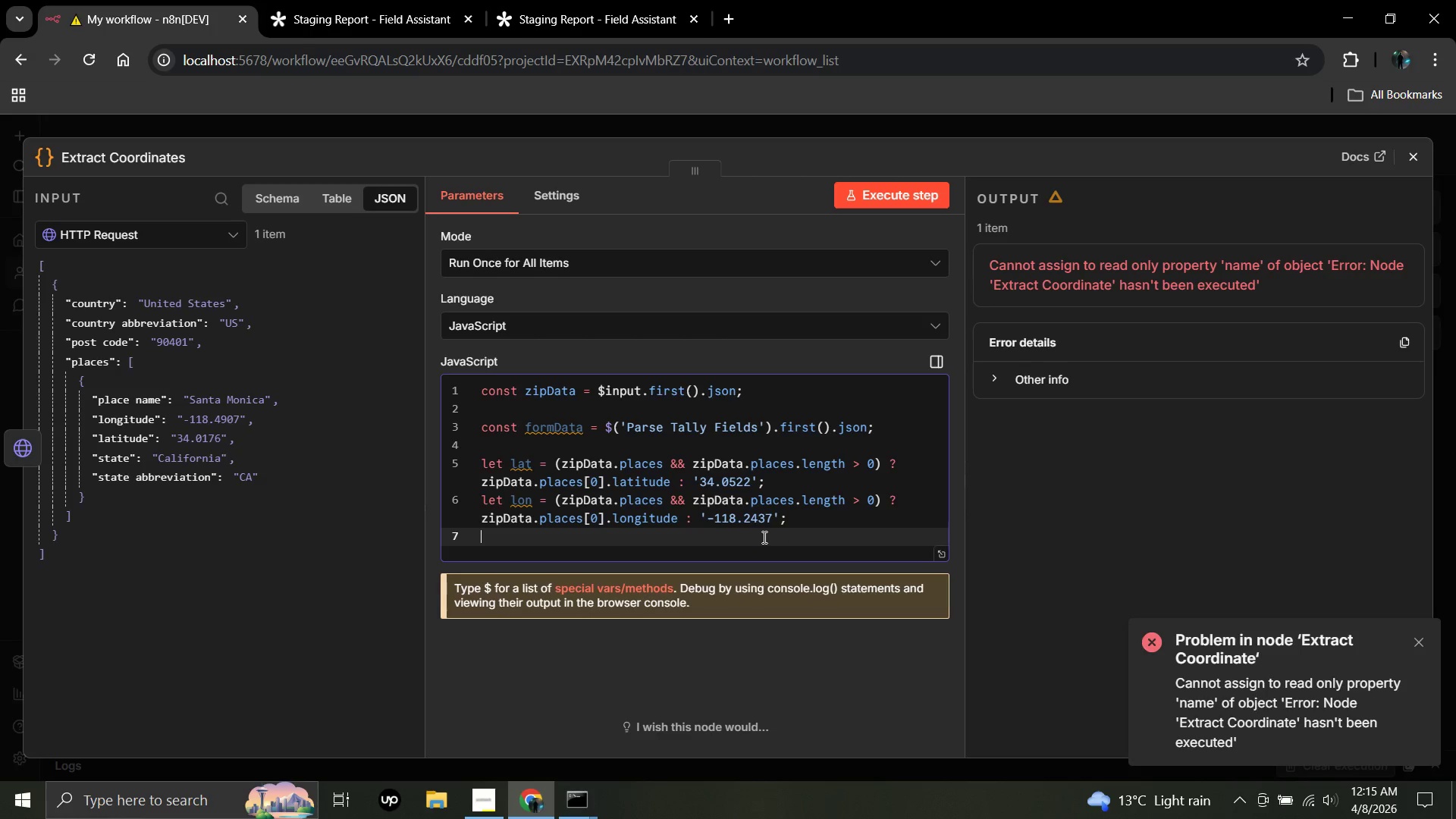 
key(Enter)
 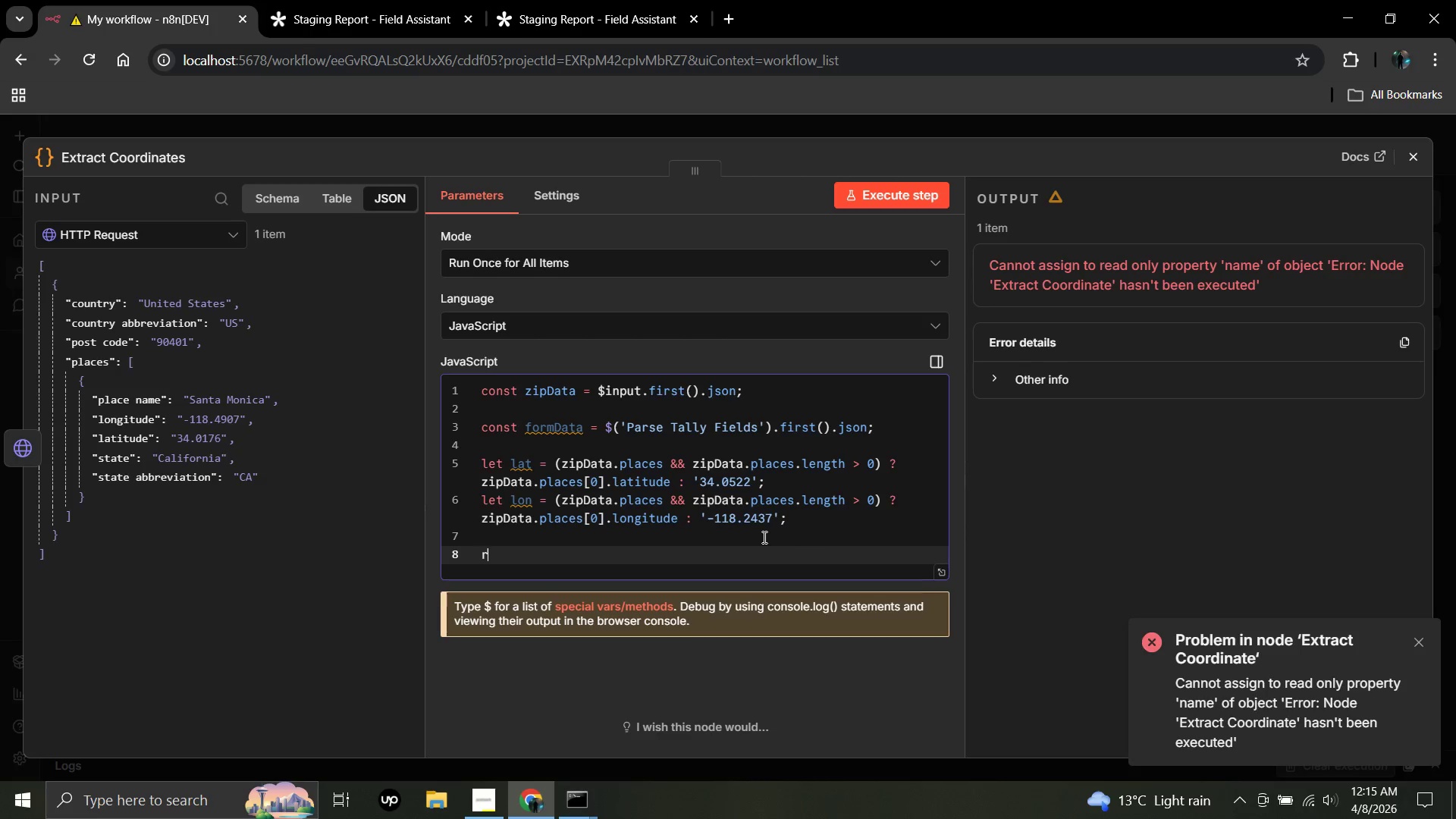 
type(return[{)
 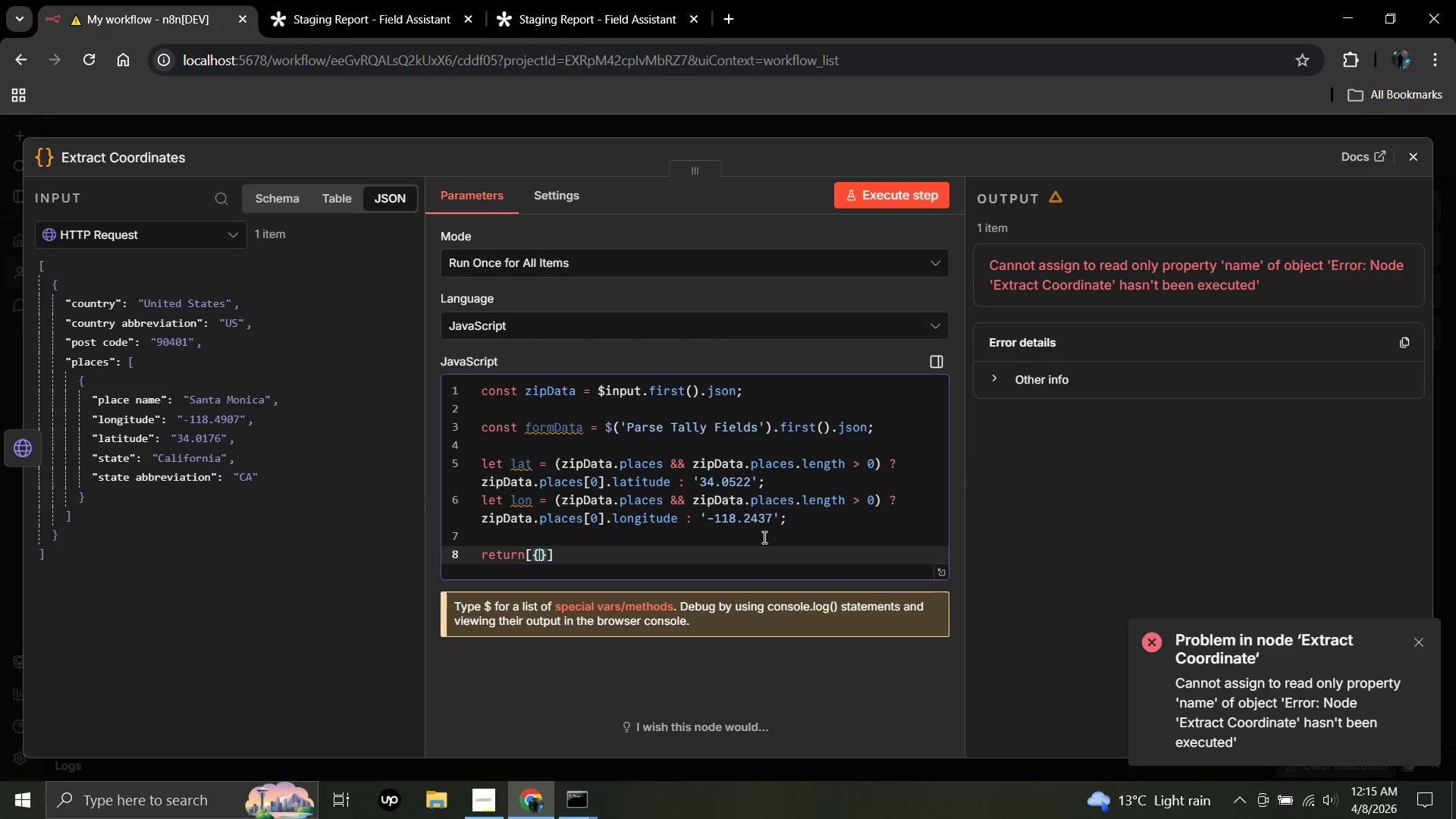 
key(Enter)
 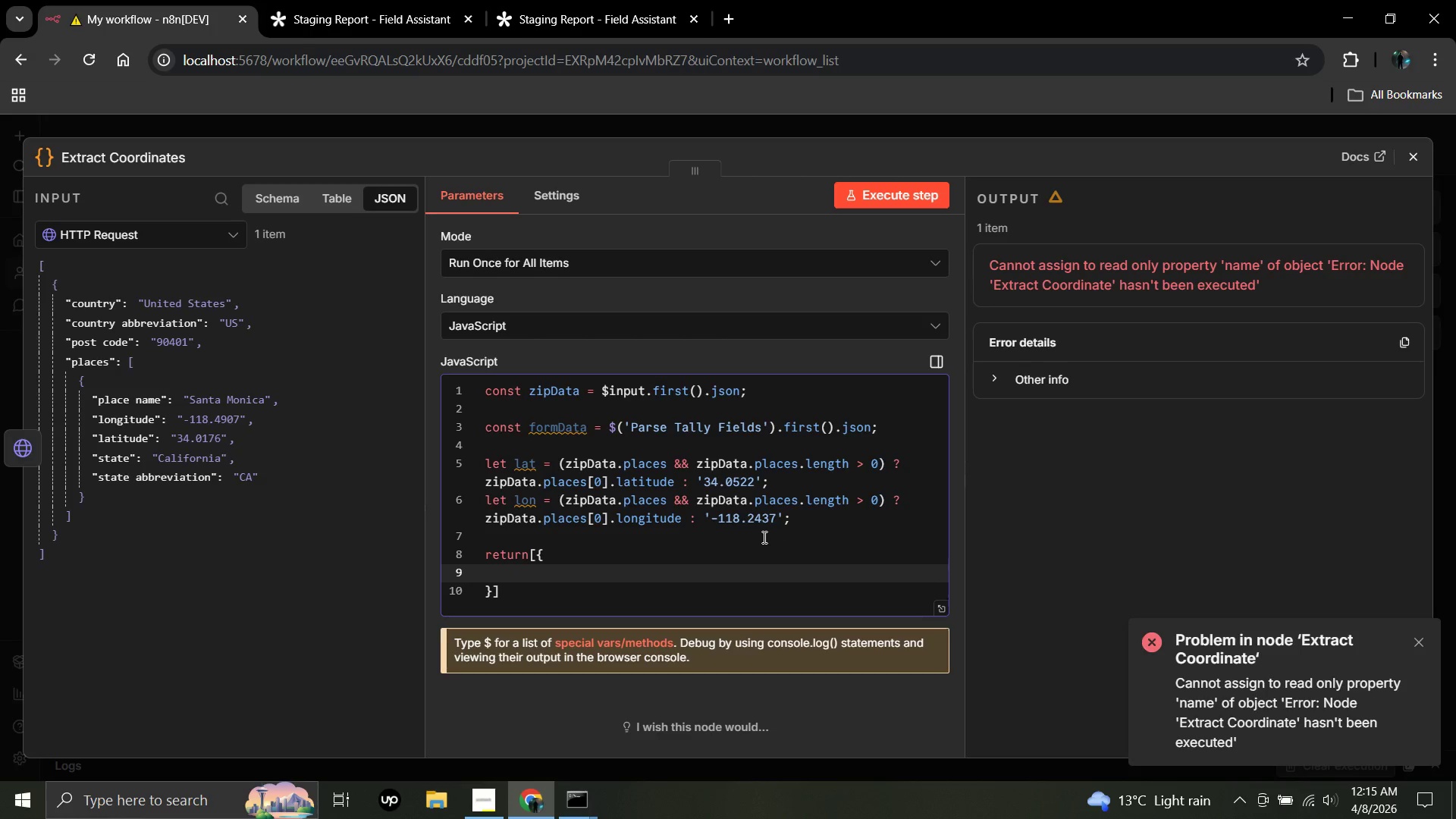 
type(json: {)
 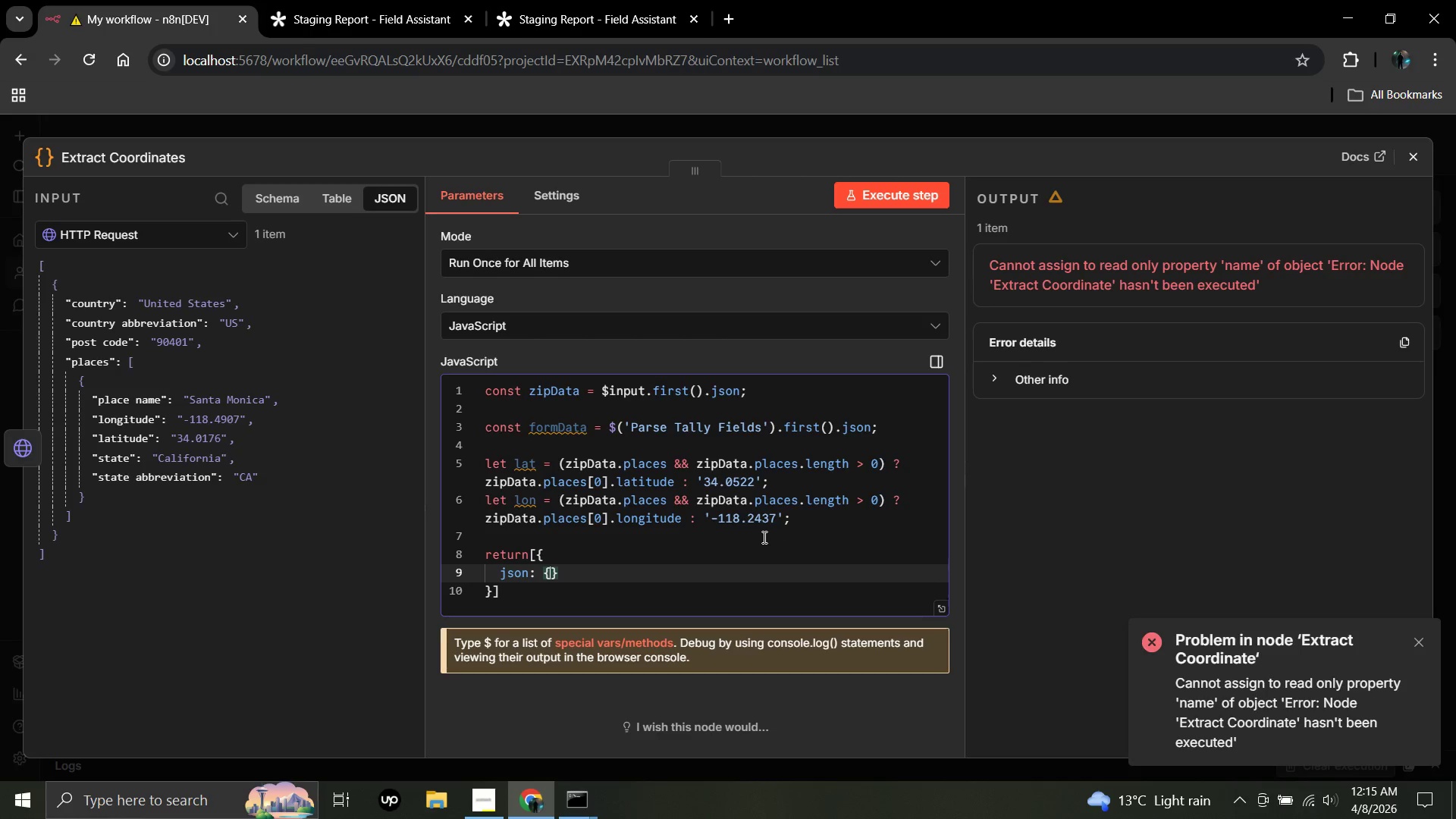 
key(Enter)
 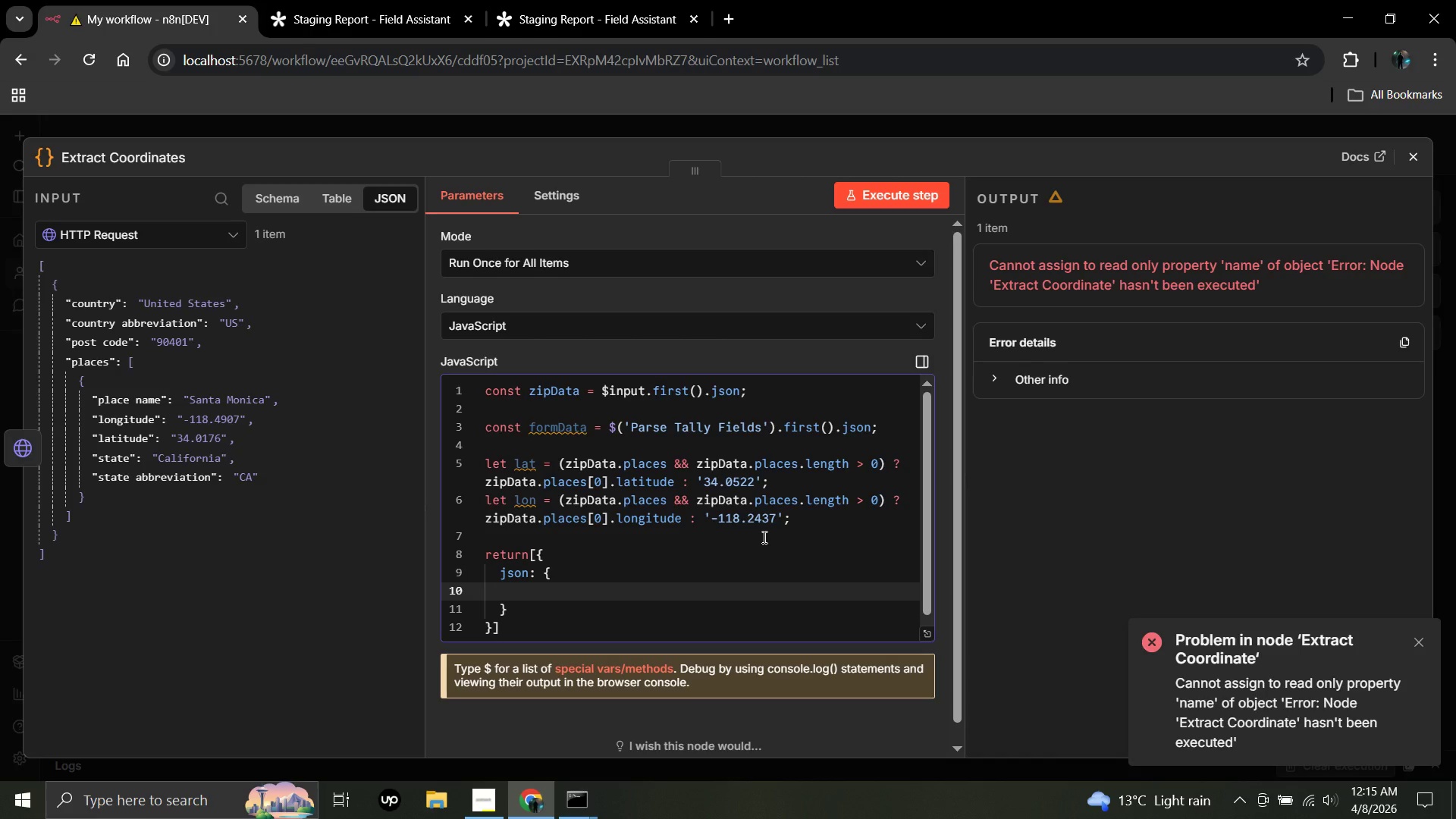 
key(Period)
 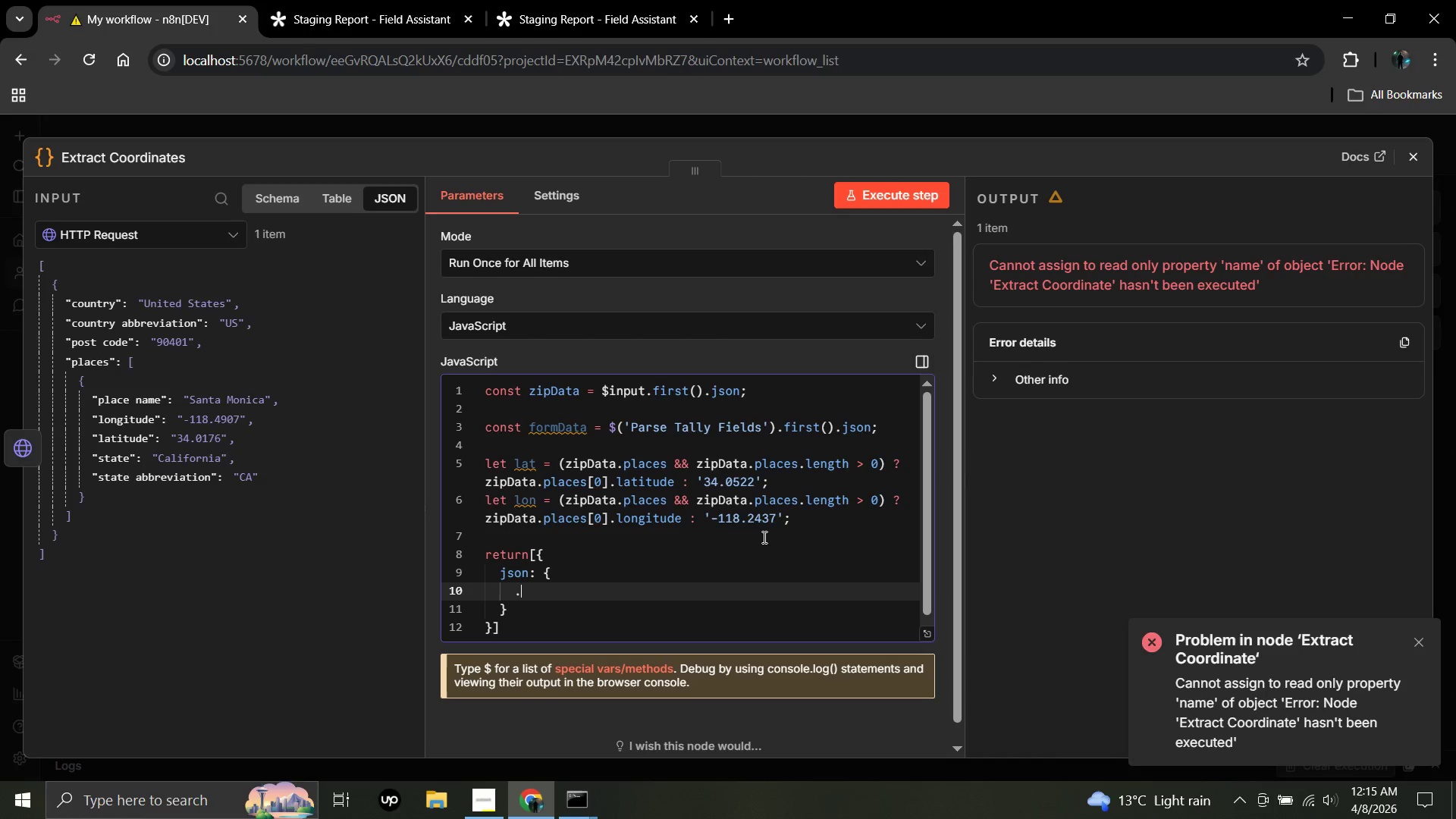 
key(Period)
 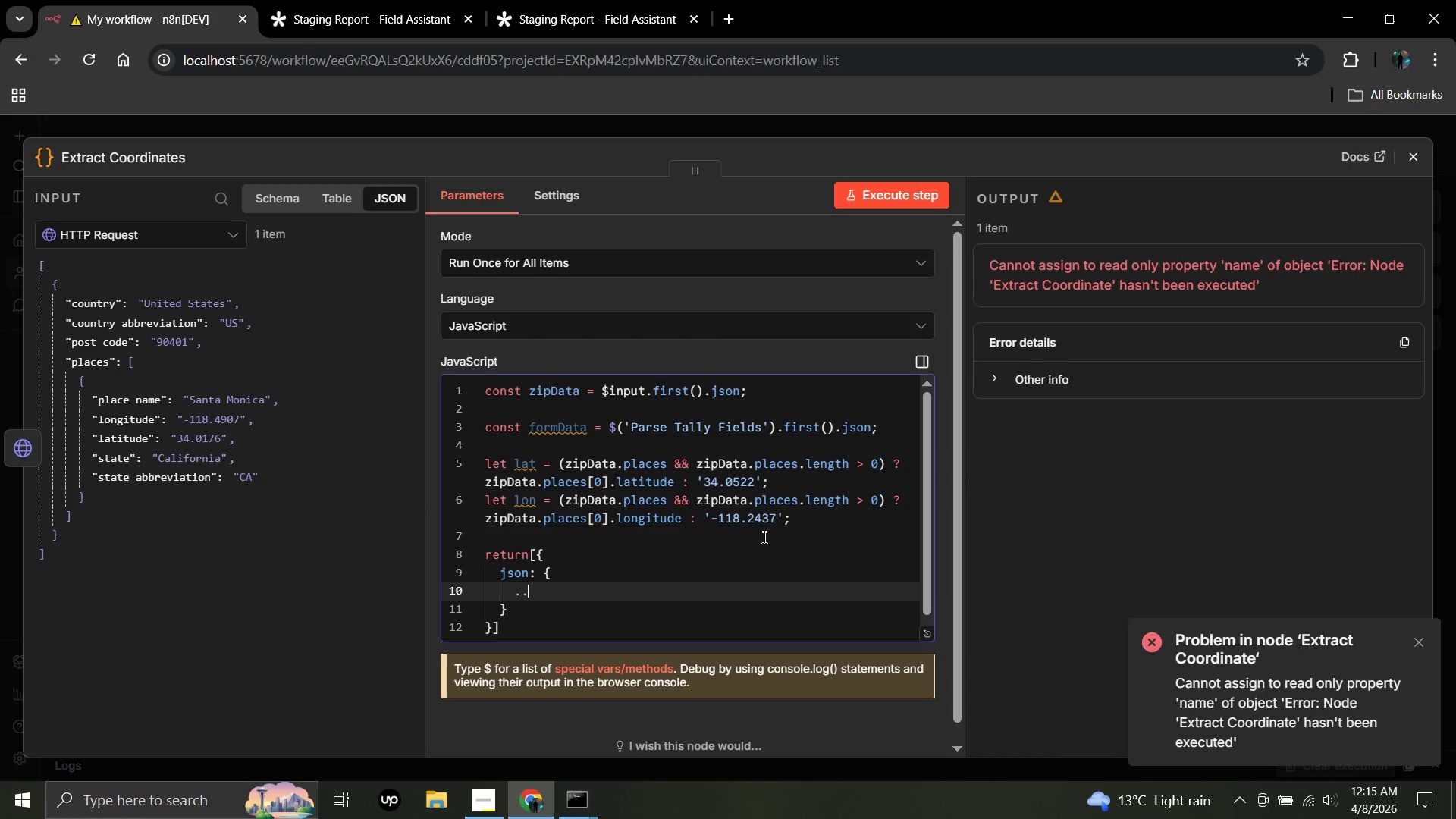 
key(Period)
 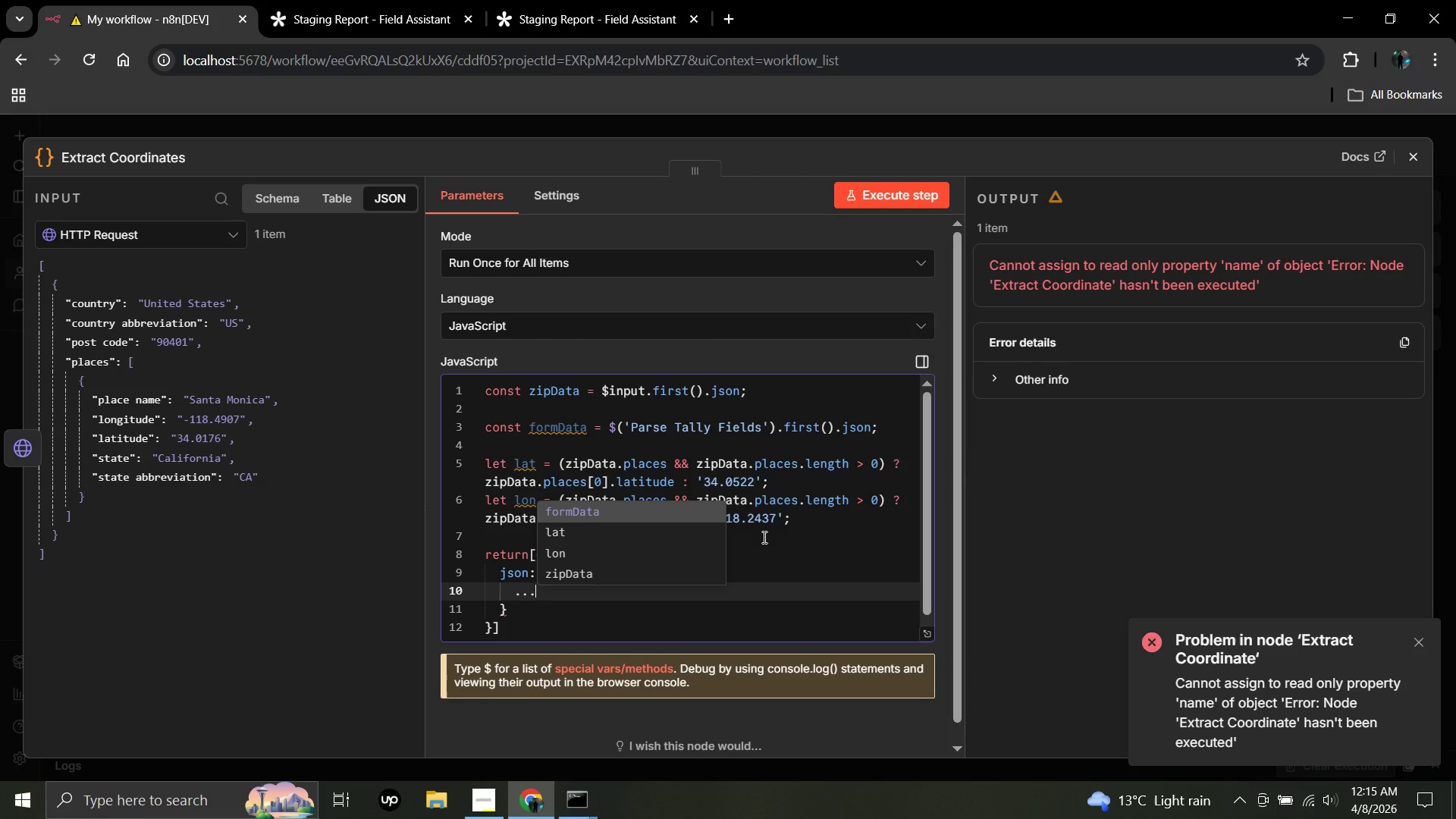 
key(Enter)
 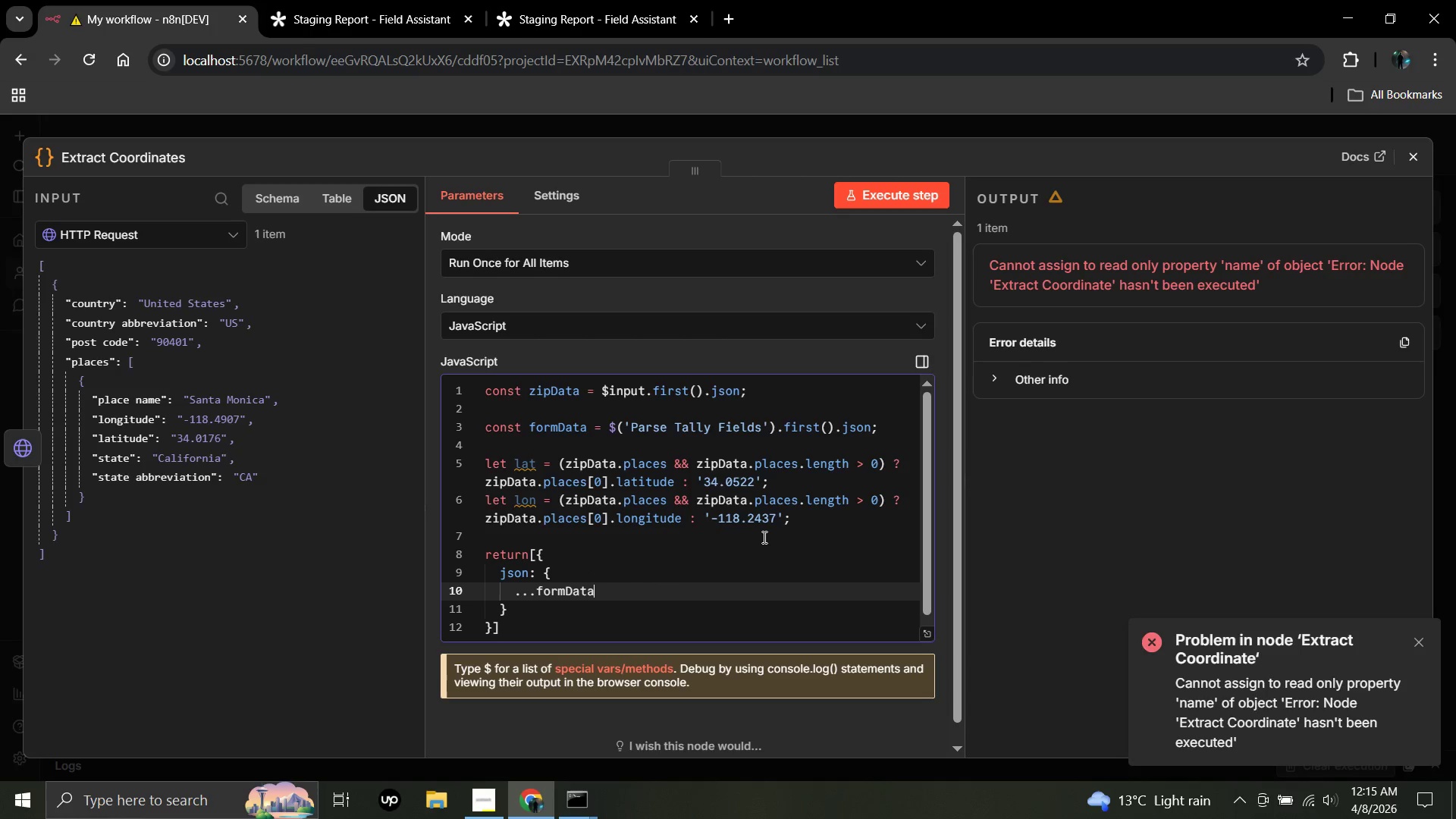 
key(Comma)
 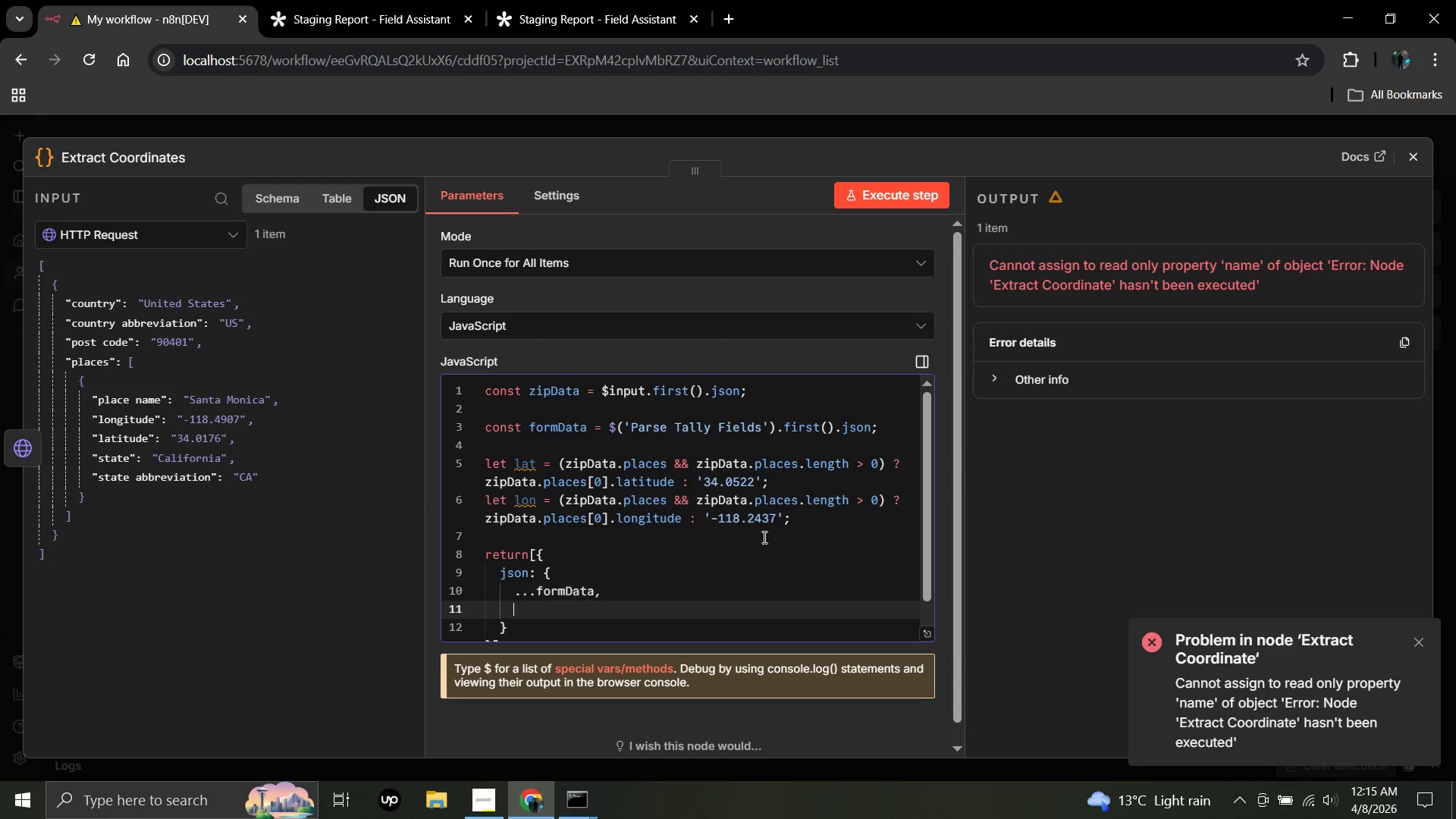 
key(Enter)
 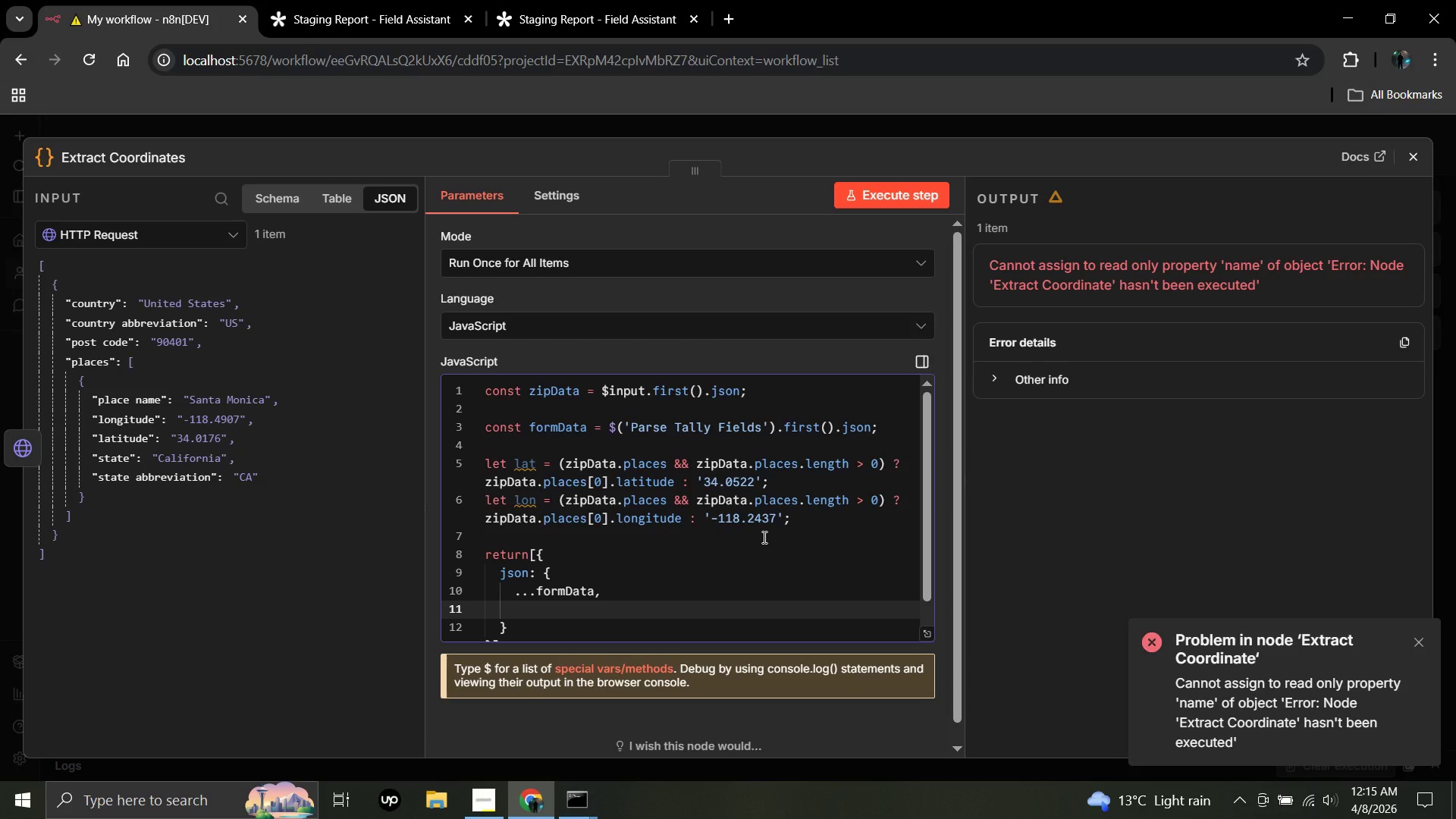 
type(lat )
key(Backspace)
type(: lat;)
 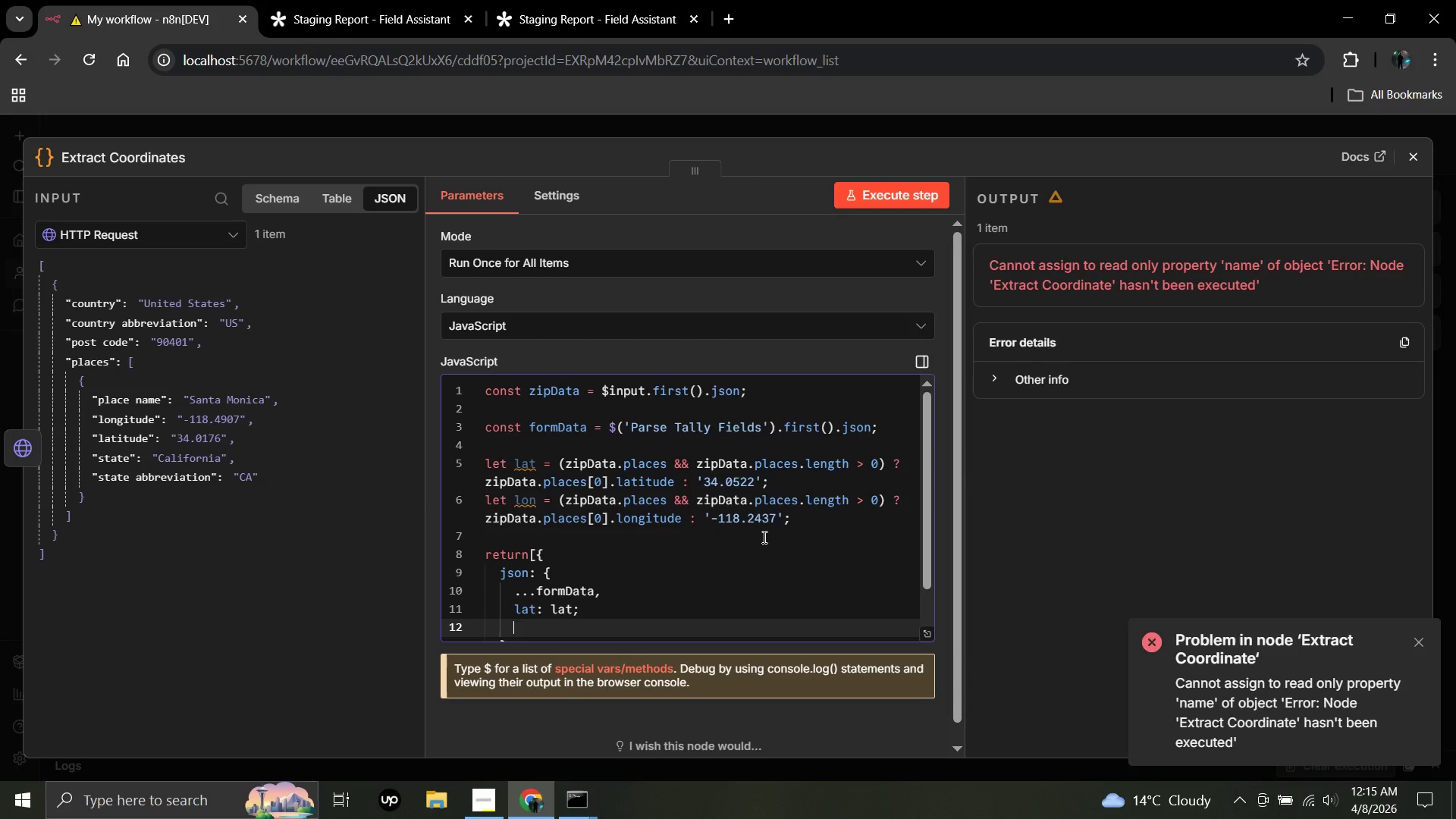 
 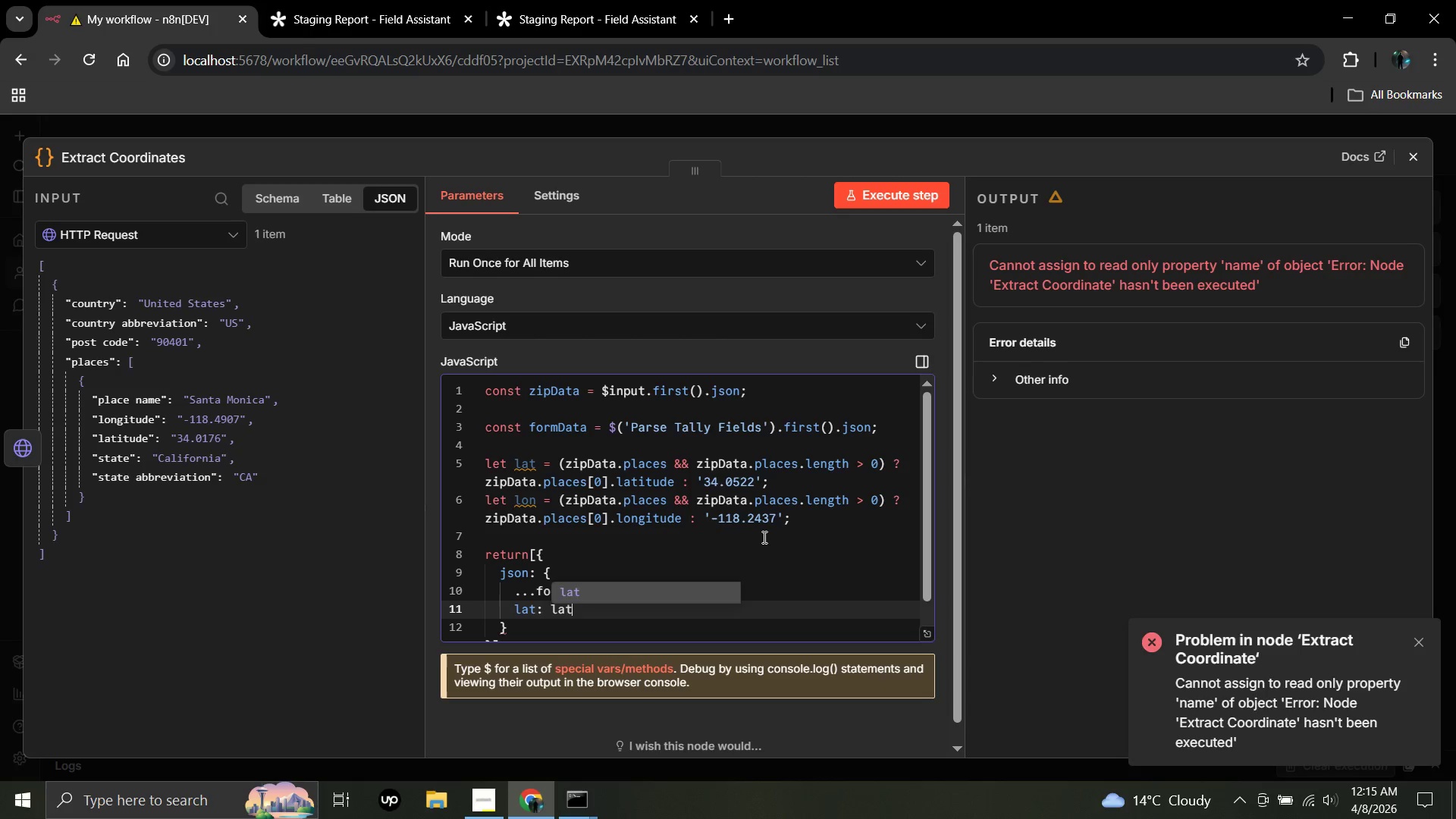 
key(Enter)
 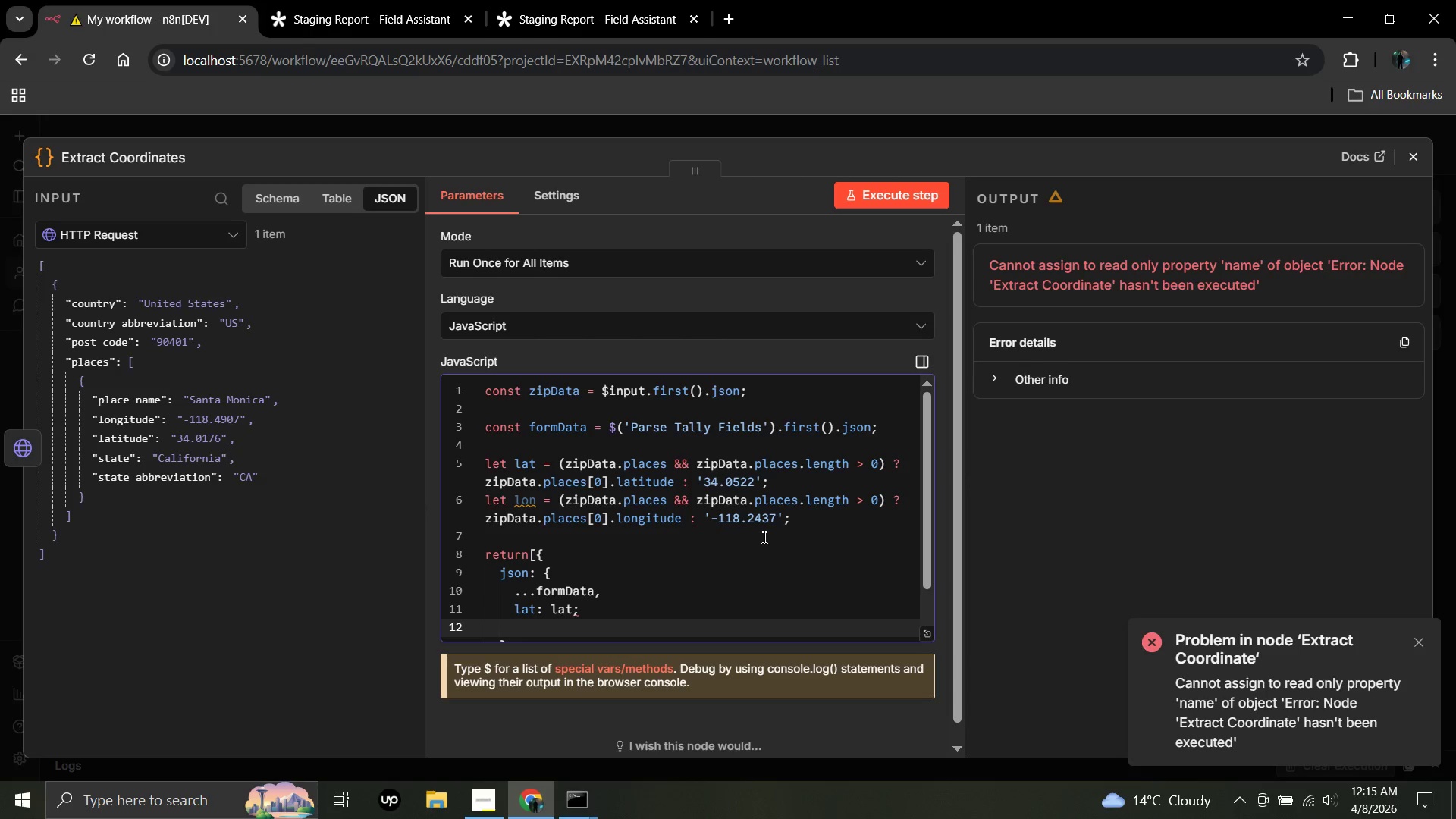 
type(lon: lon)
 